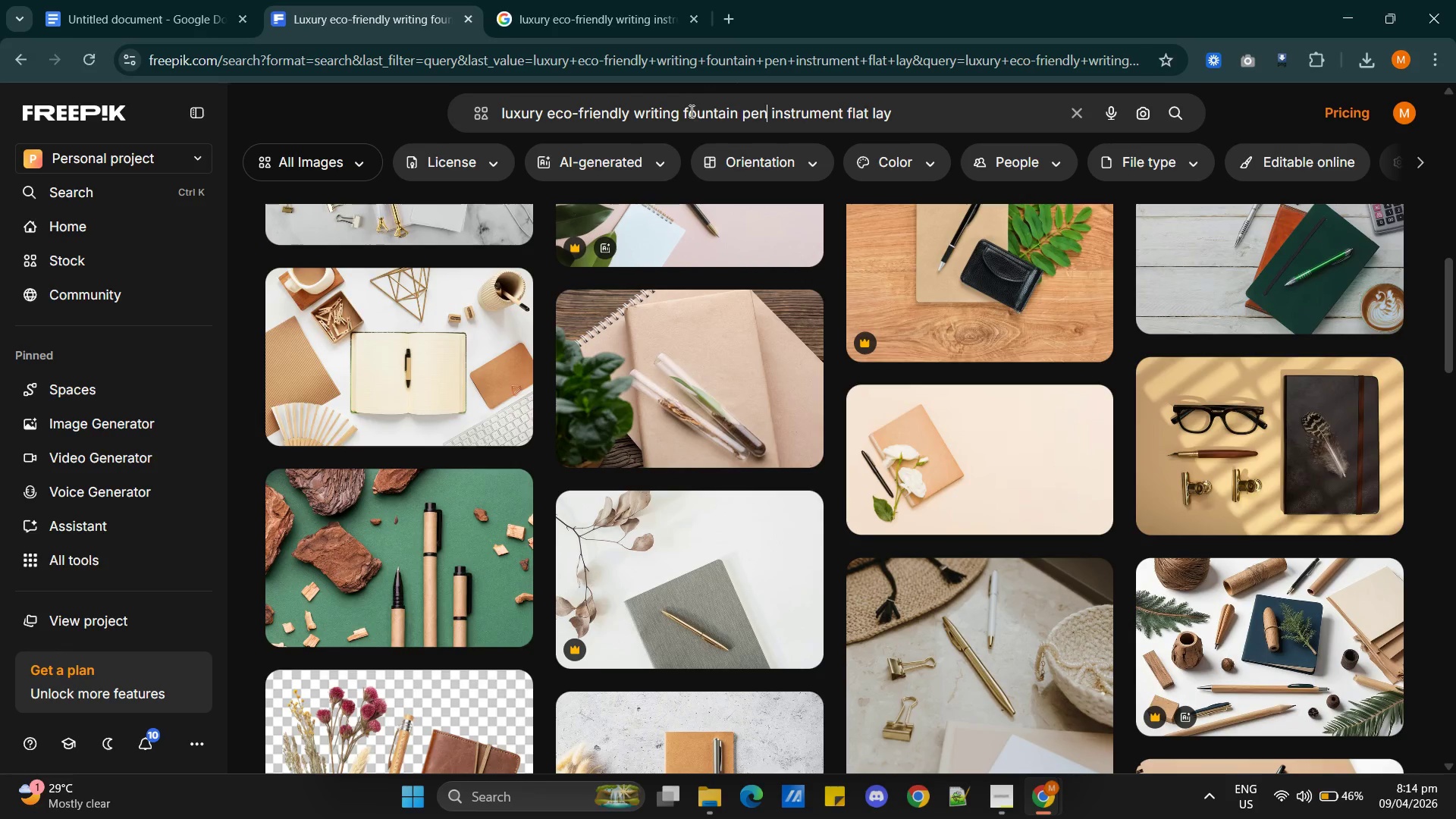 
double_click([693, 112])
 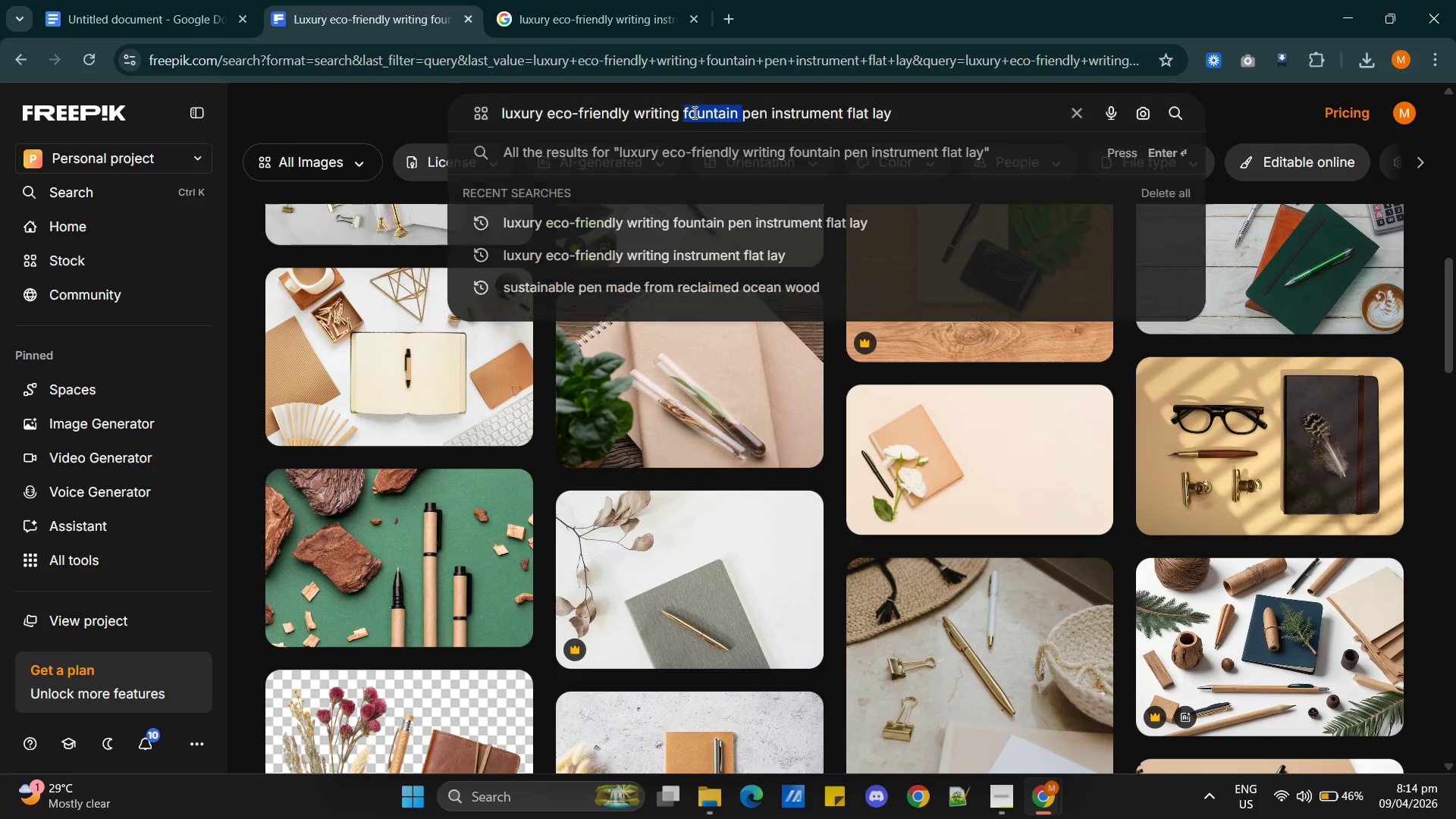 
triple_click([693, 112])
 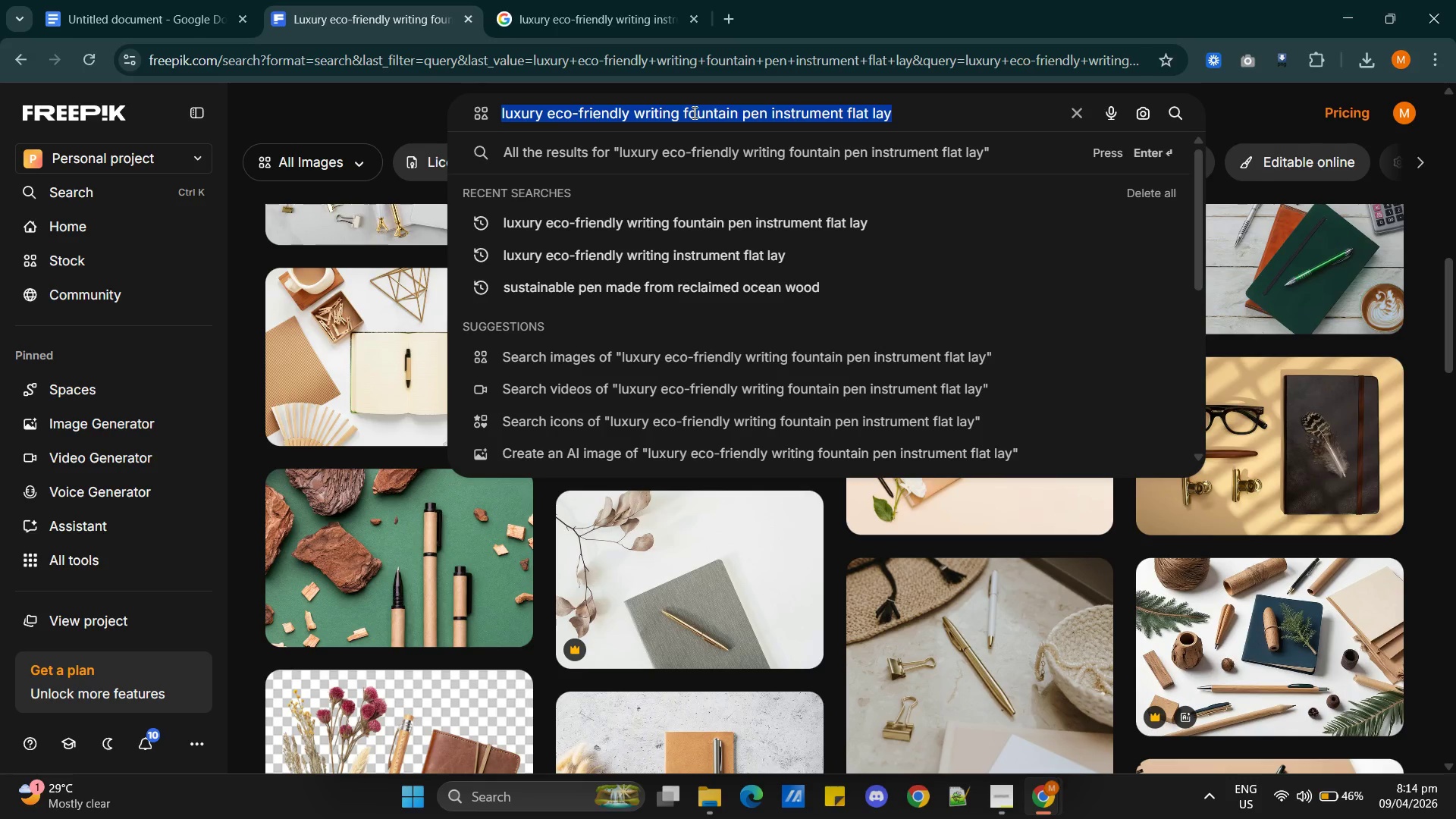 
key(Control+C)
 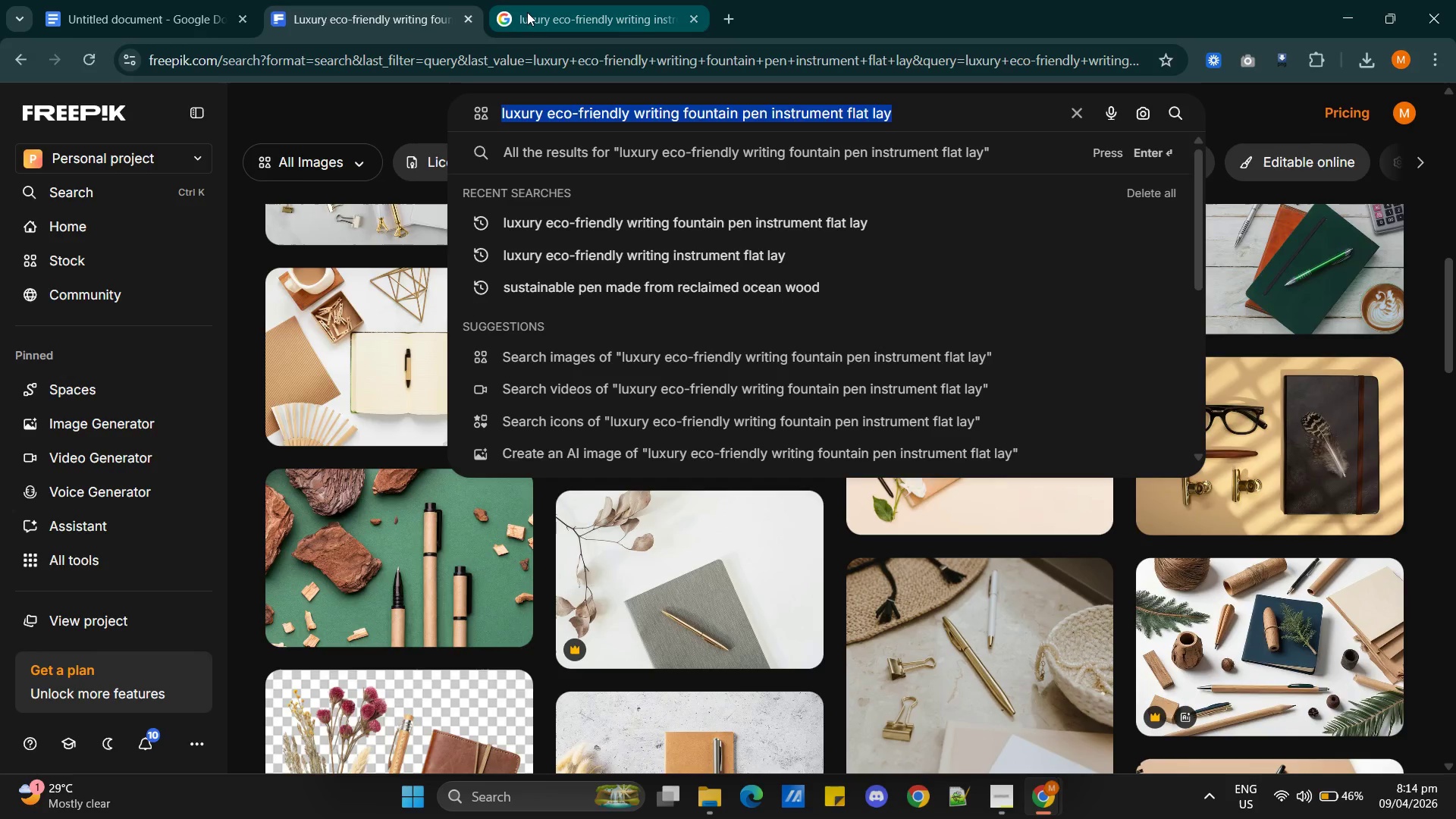 
left_click([531, 14])
 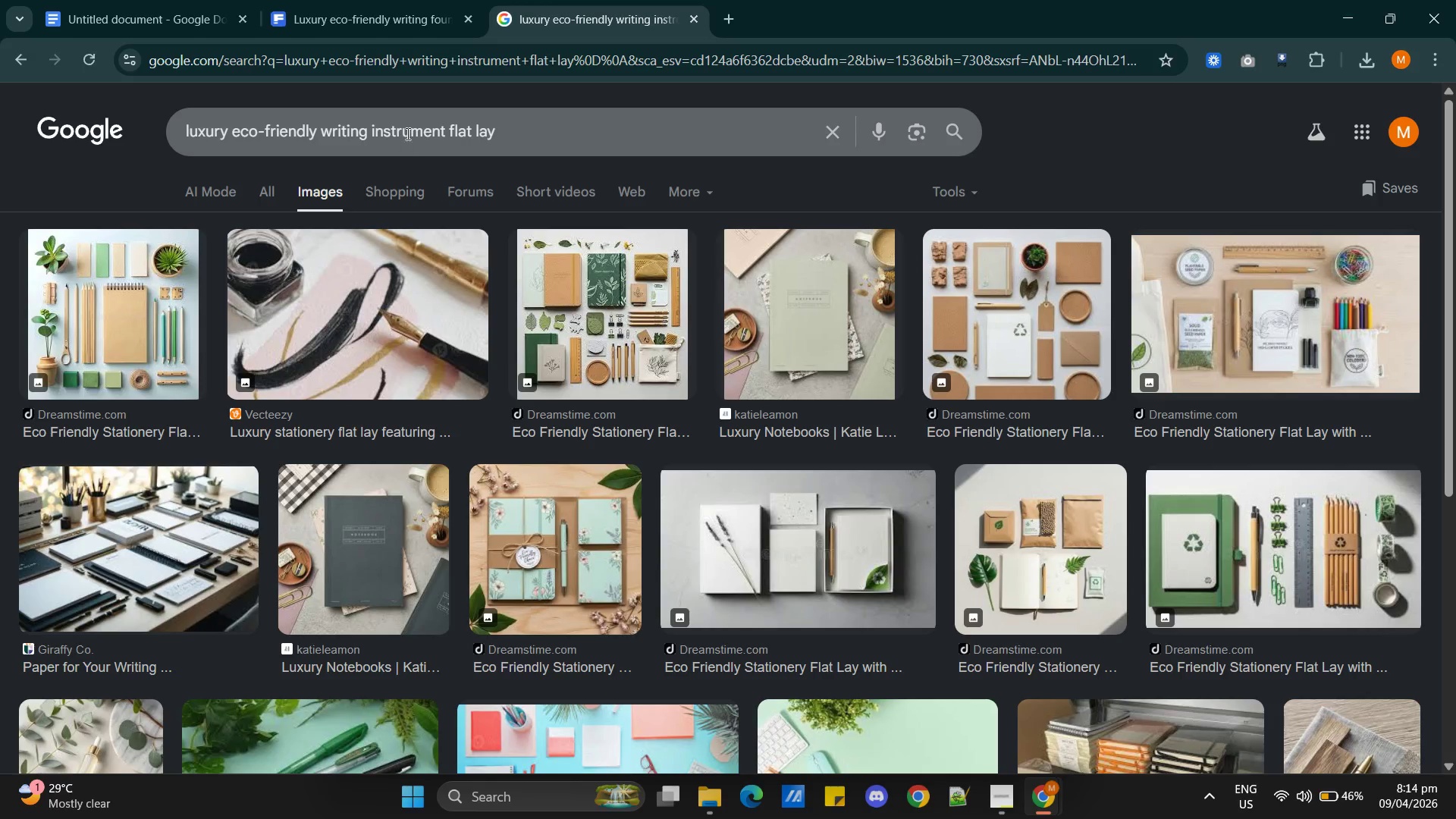 
double_click([406, 133])
 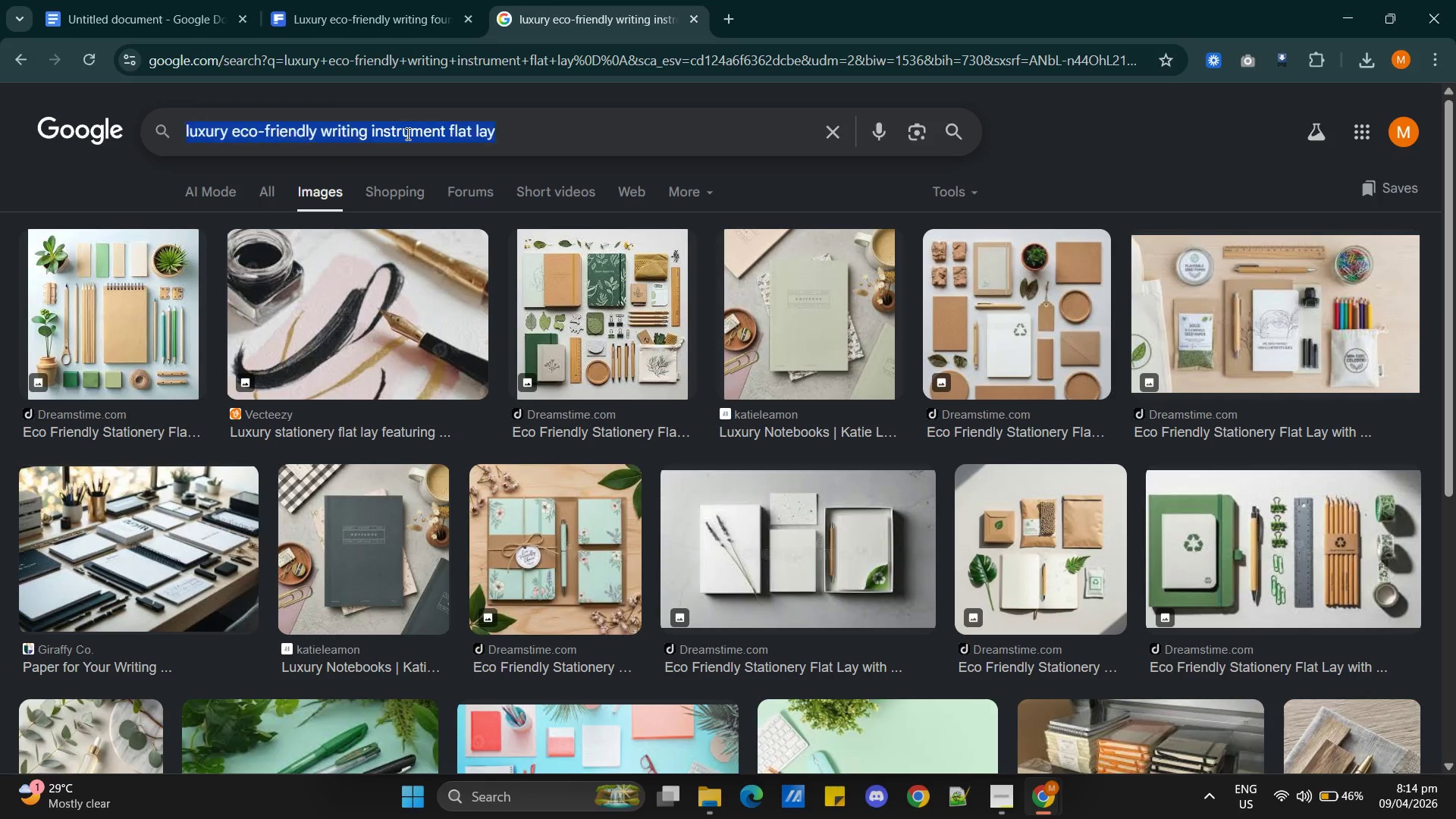 
triple_click([406, 133])
 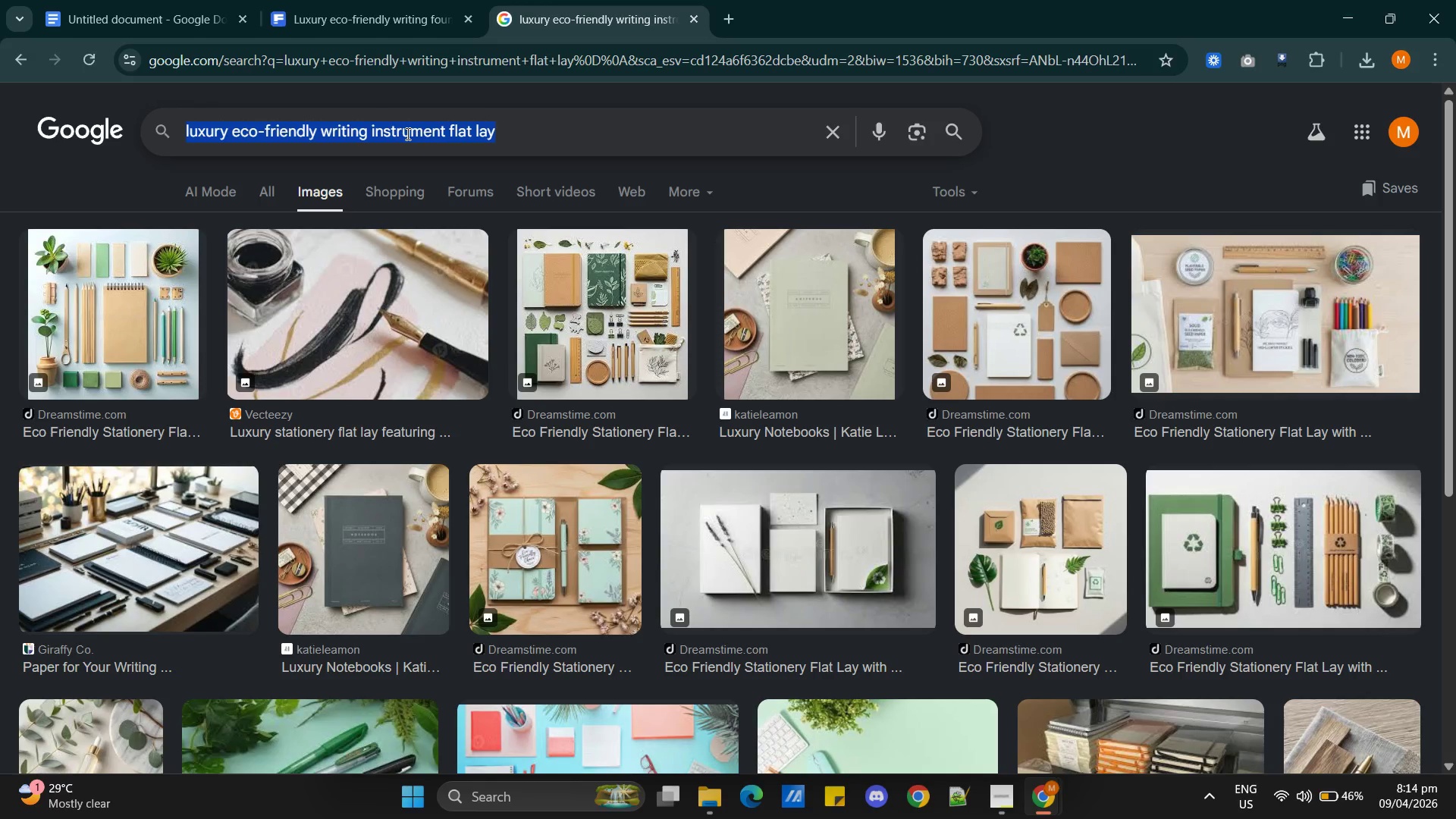 
key(Control+V)
 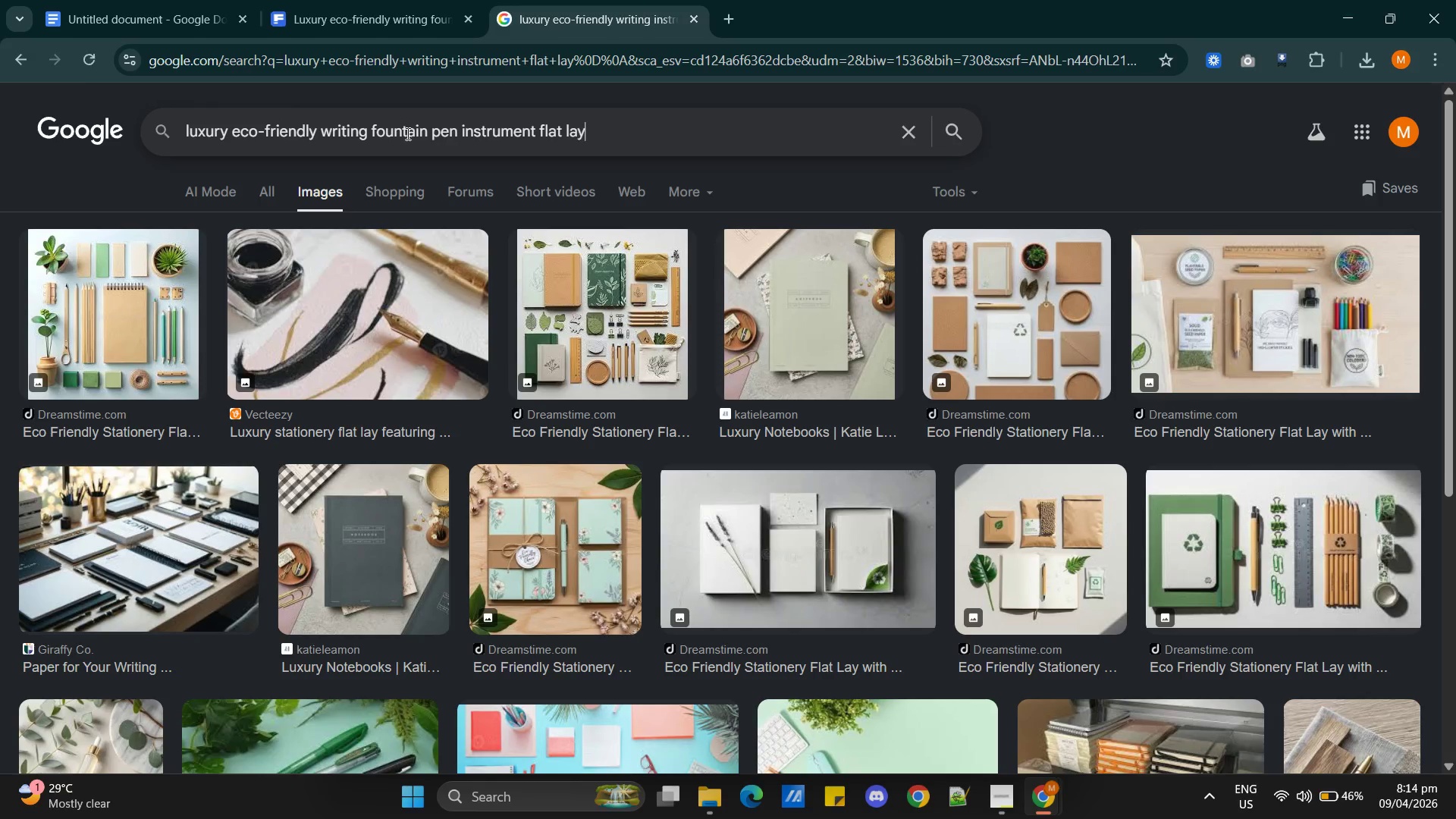 
key(Enter)
 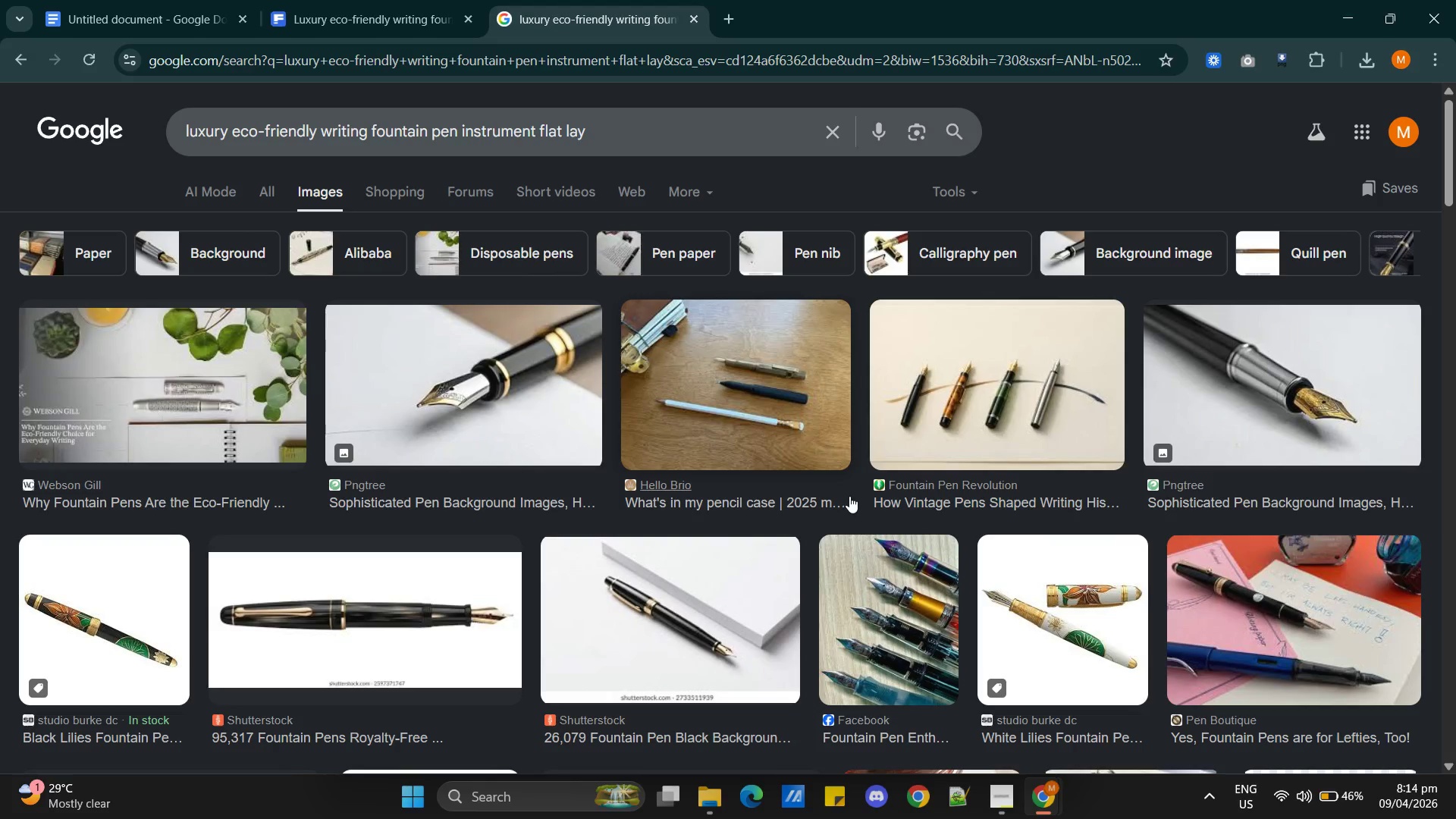 
scroll: coordinate [861, 452], scroll_direction: down, amount: 18.0
 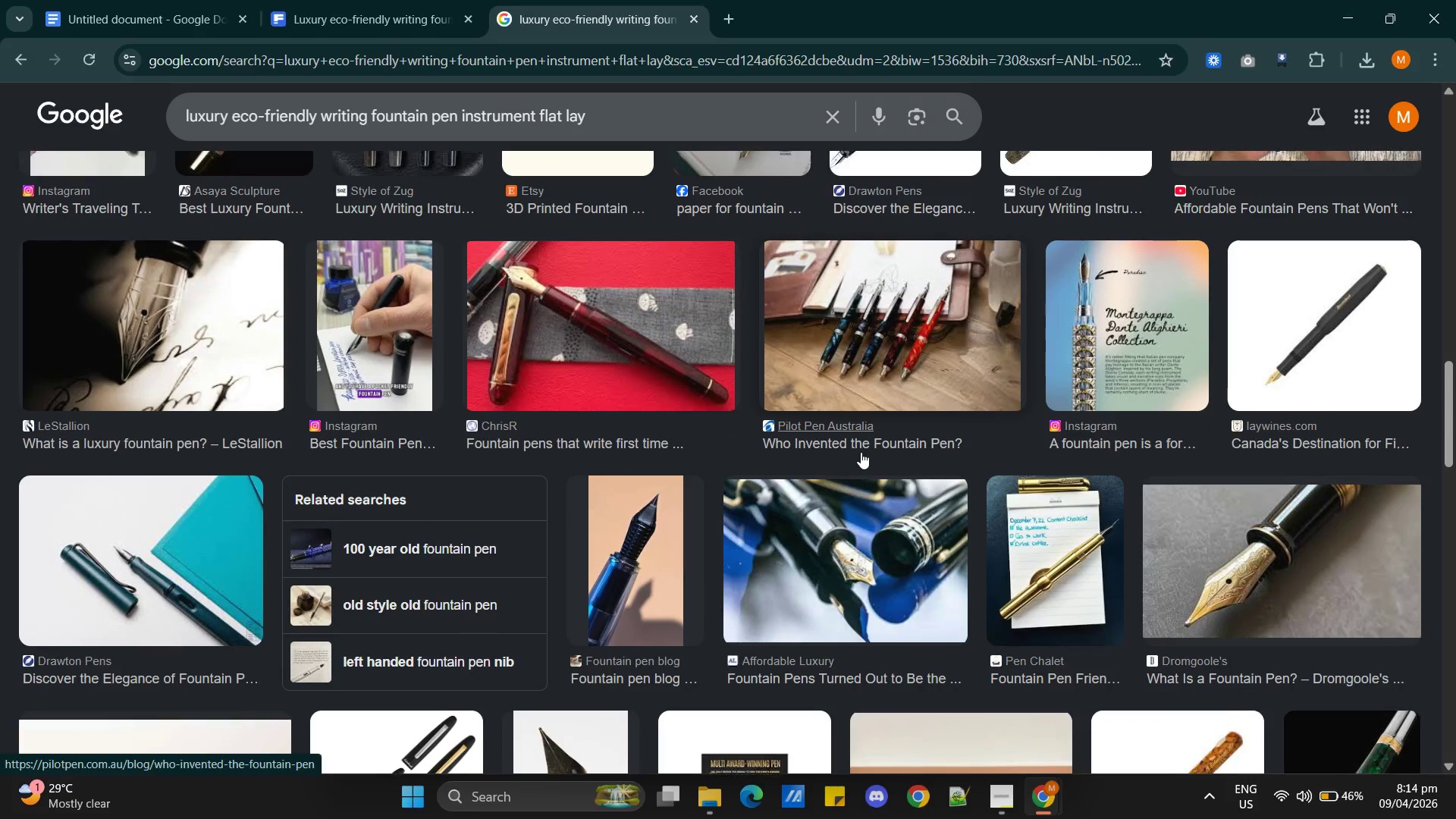 
scroll: coordinate [861, 452], scroll_direction: up, amount: 3.0
 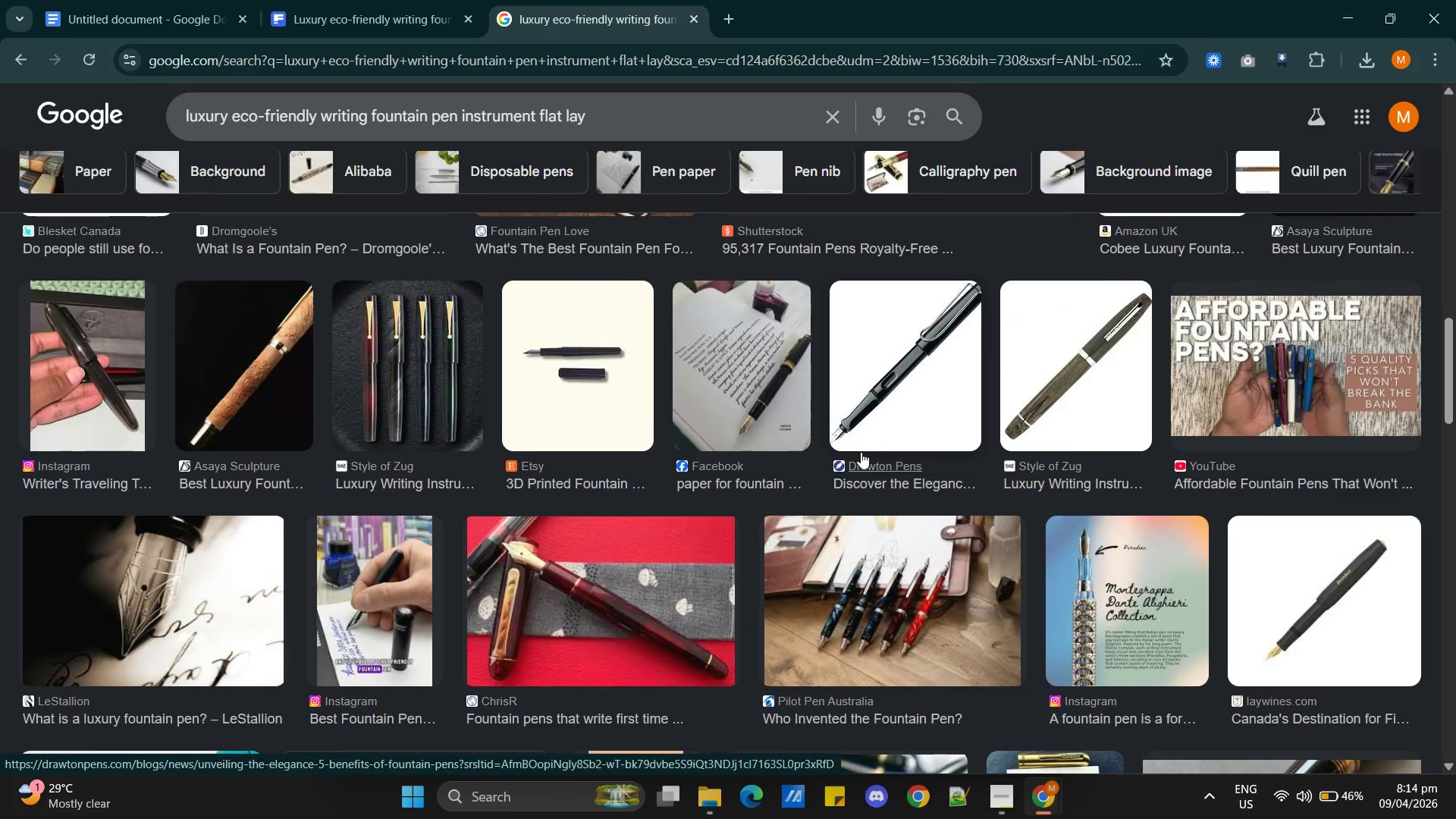 
scroll: coordinate [839, 438], scroll_direction: down, amount: 13.0
 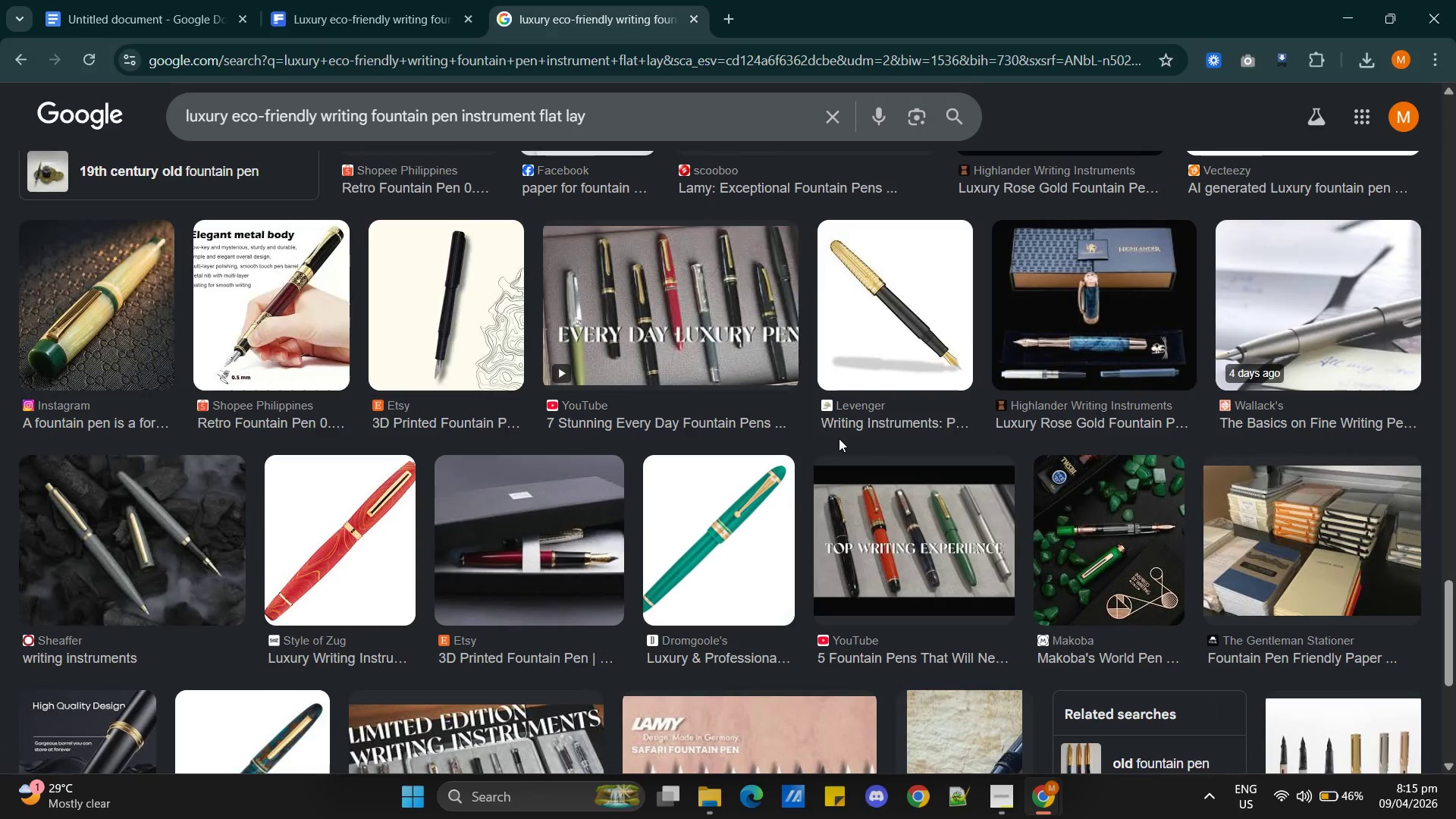 
scroll: coordinate [753, 560], scroll_direction: down, amount: 15.0
 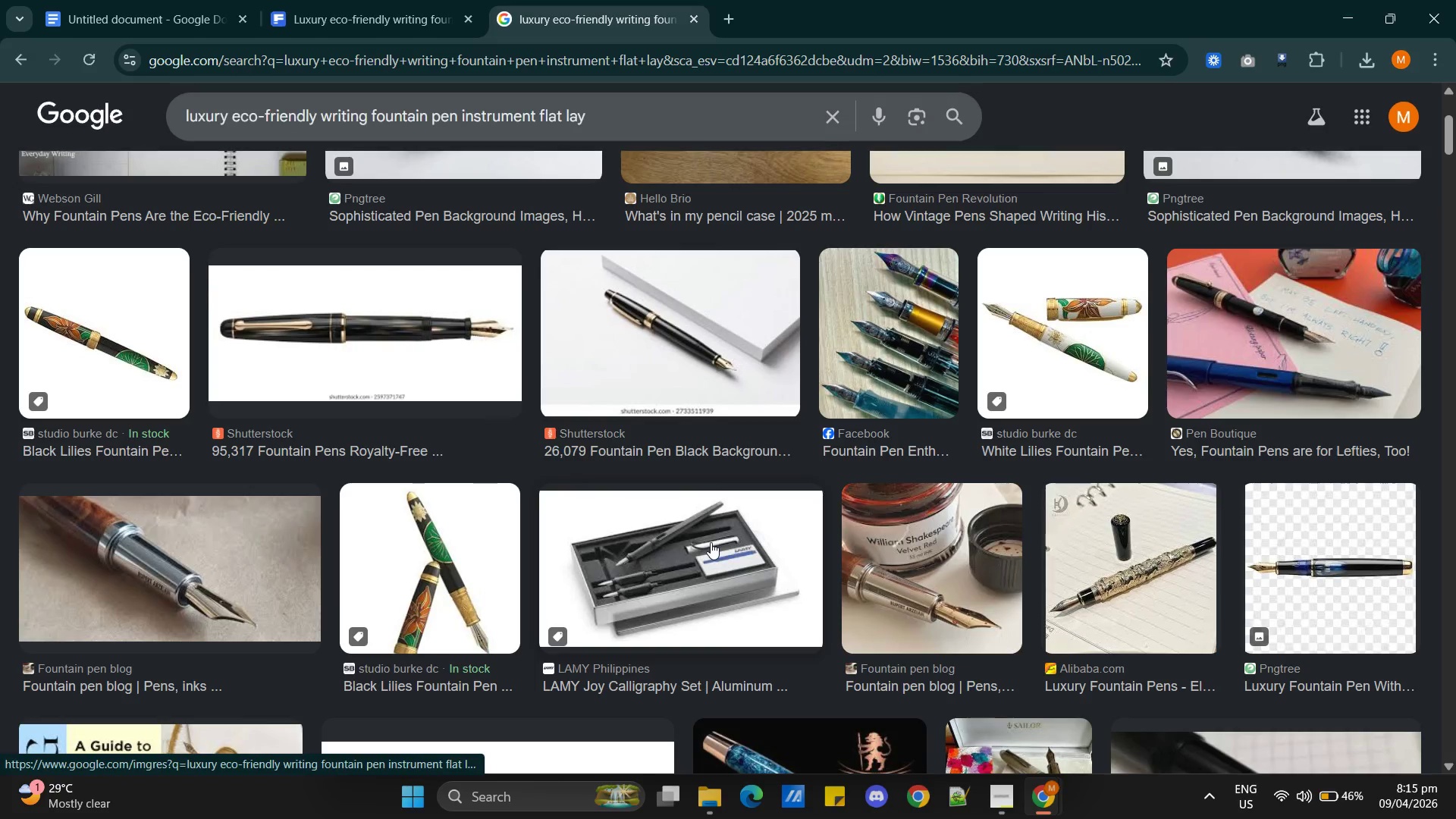 
scroll: coordinate [711, 541], scroll_direction: down, amount: 20.0
 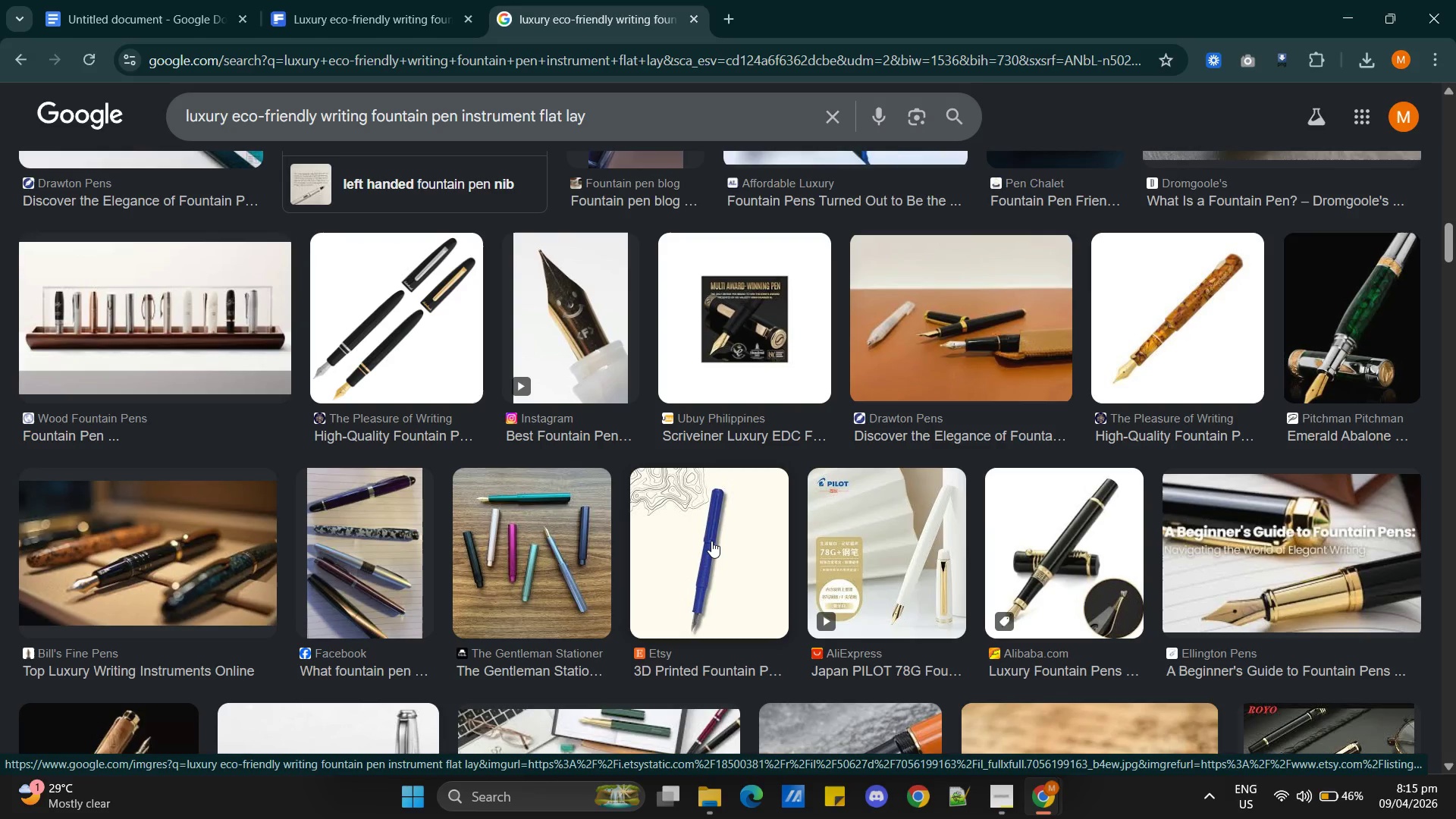 
scroll: coordinate [730, 529], scroll_direction: down, amount: 14.0
 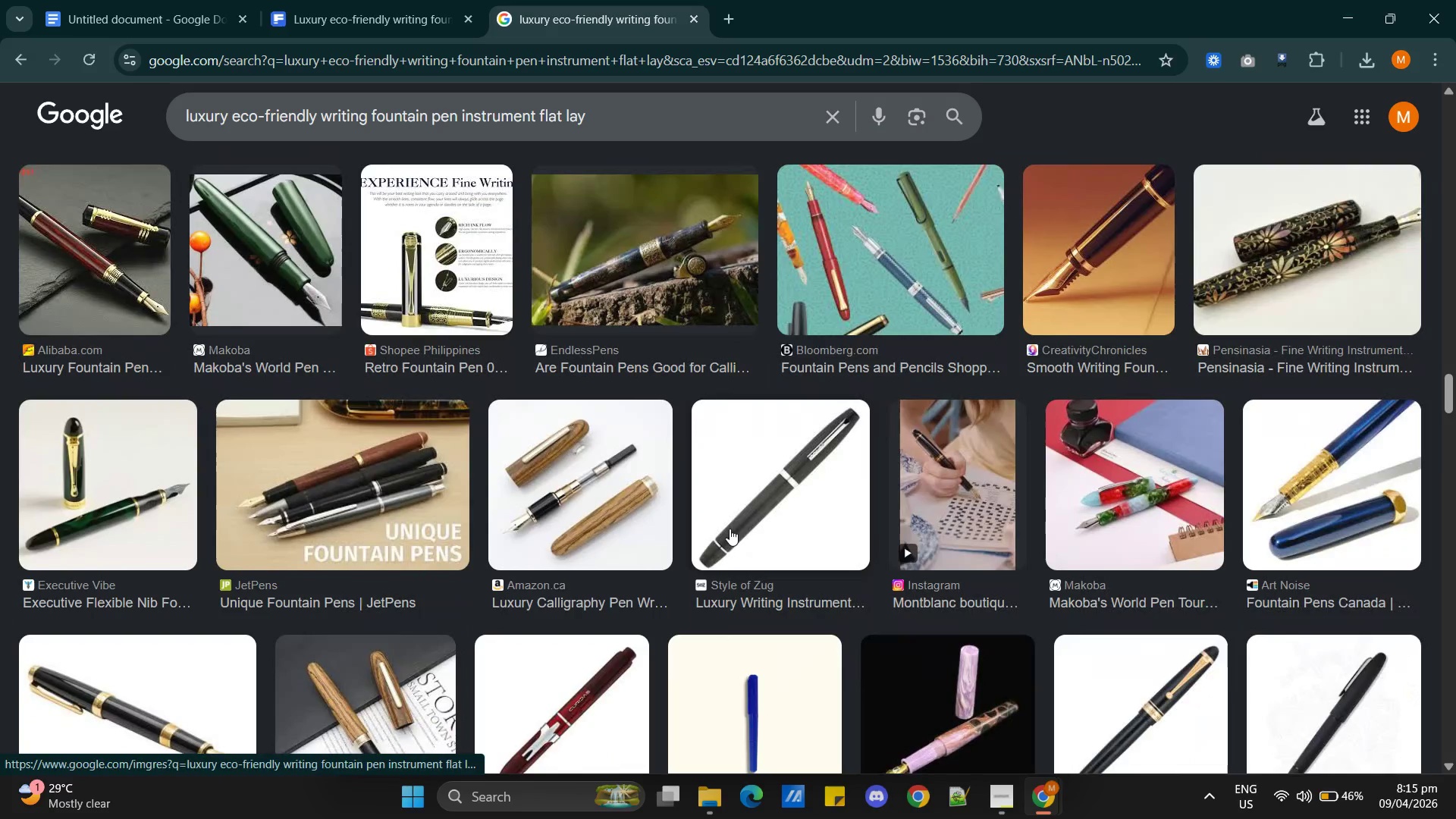 
scroll: coordinate [730, 529], scroll_direction: down, amount: 1.0
 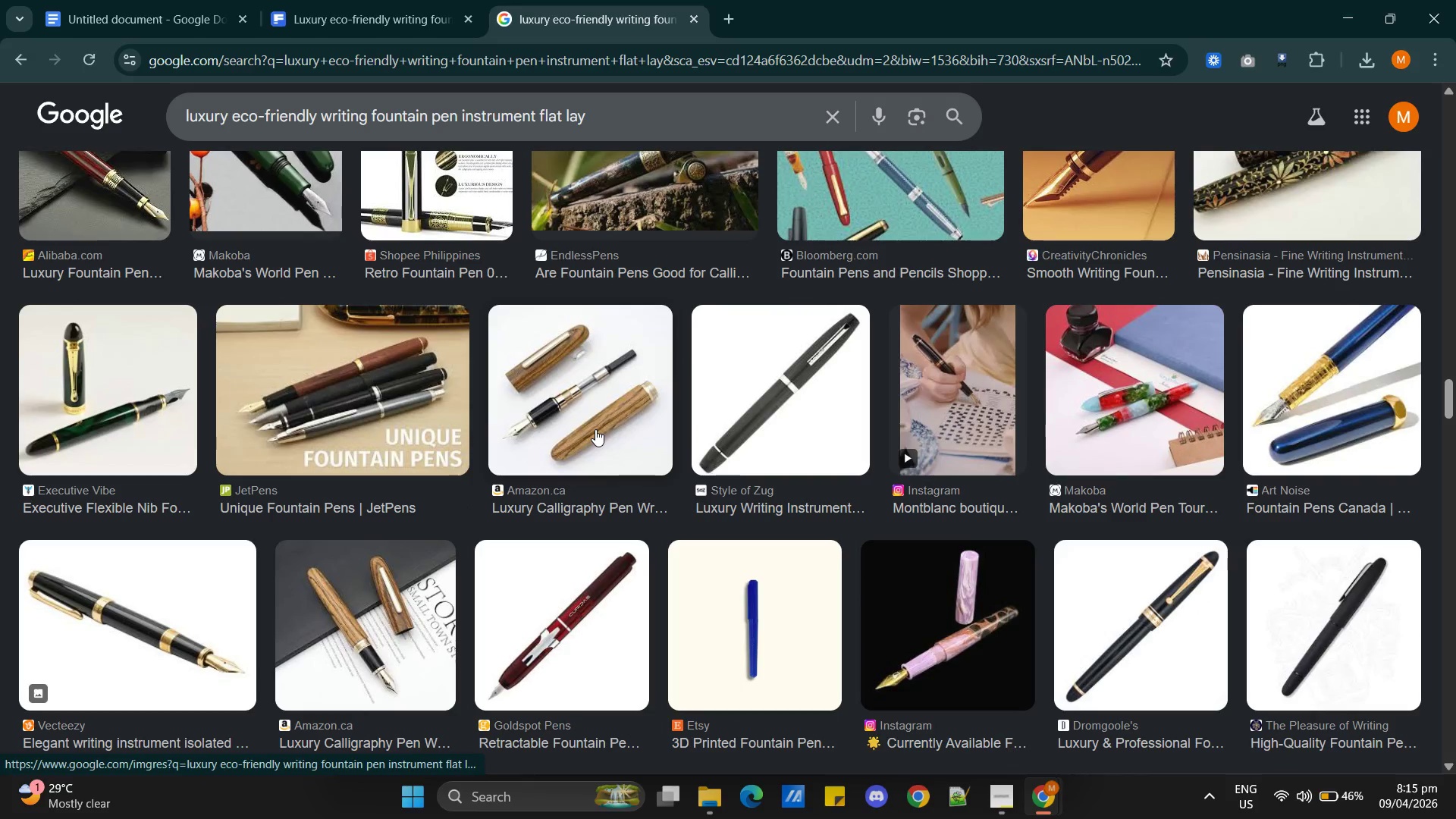 
right_click([595, 429])
 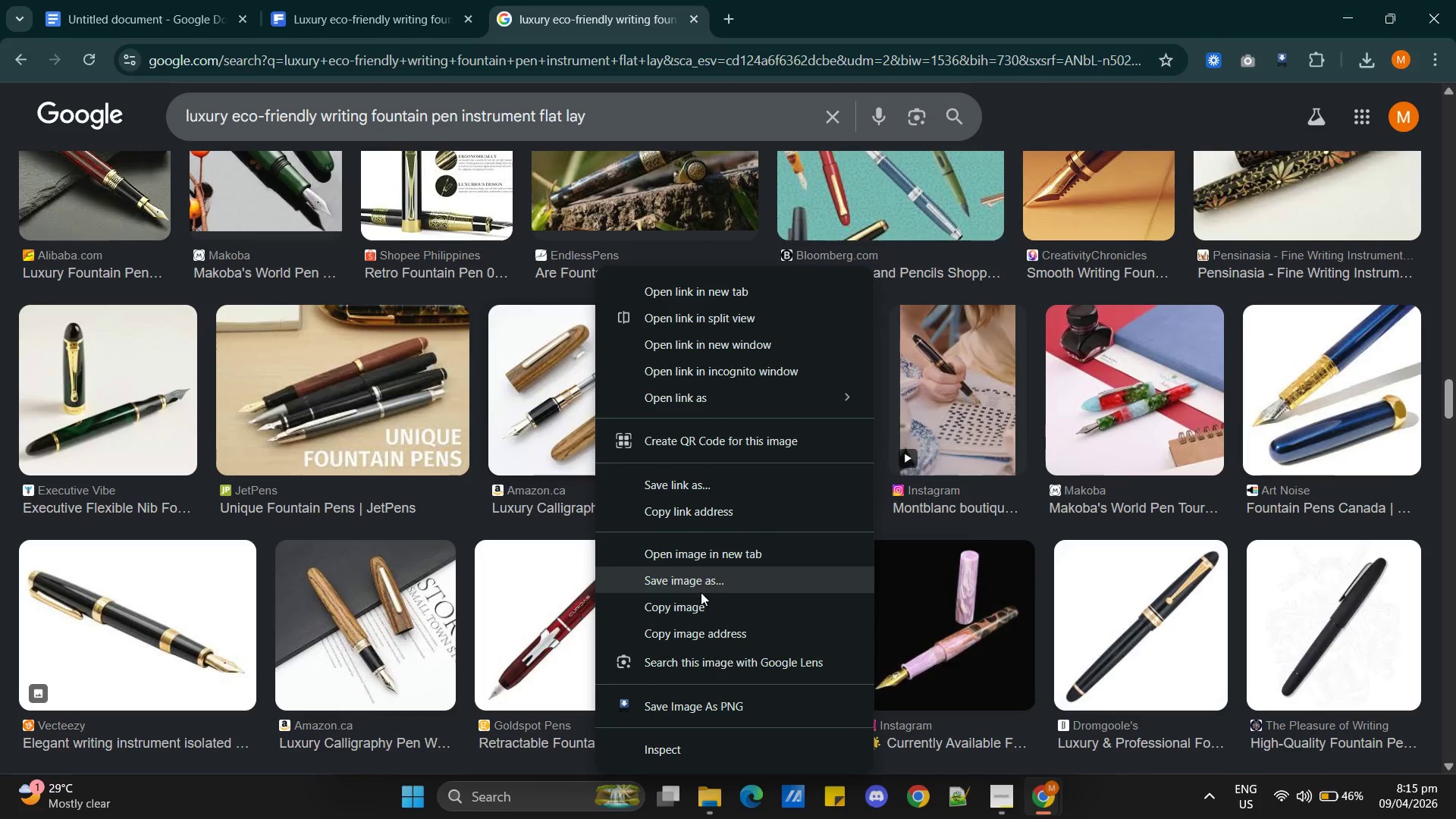 
left_click([698, 711])
 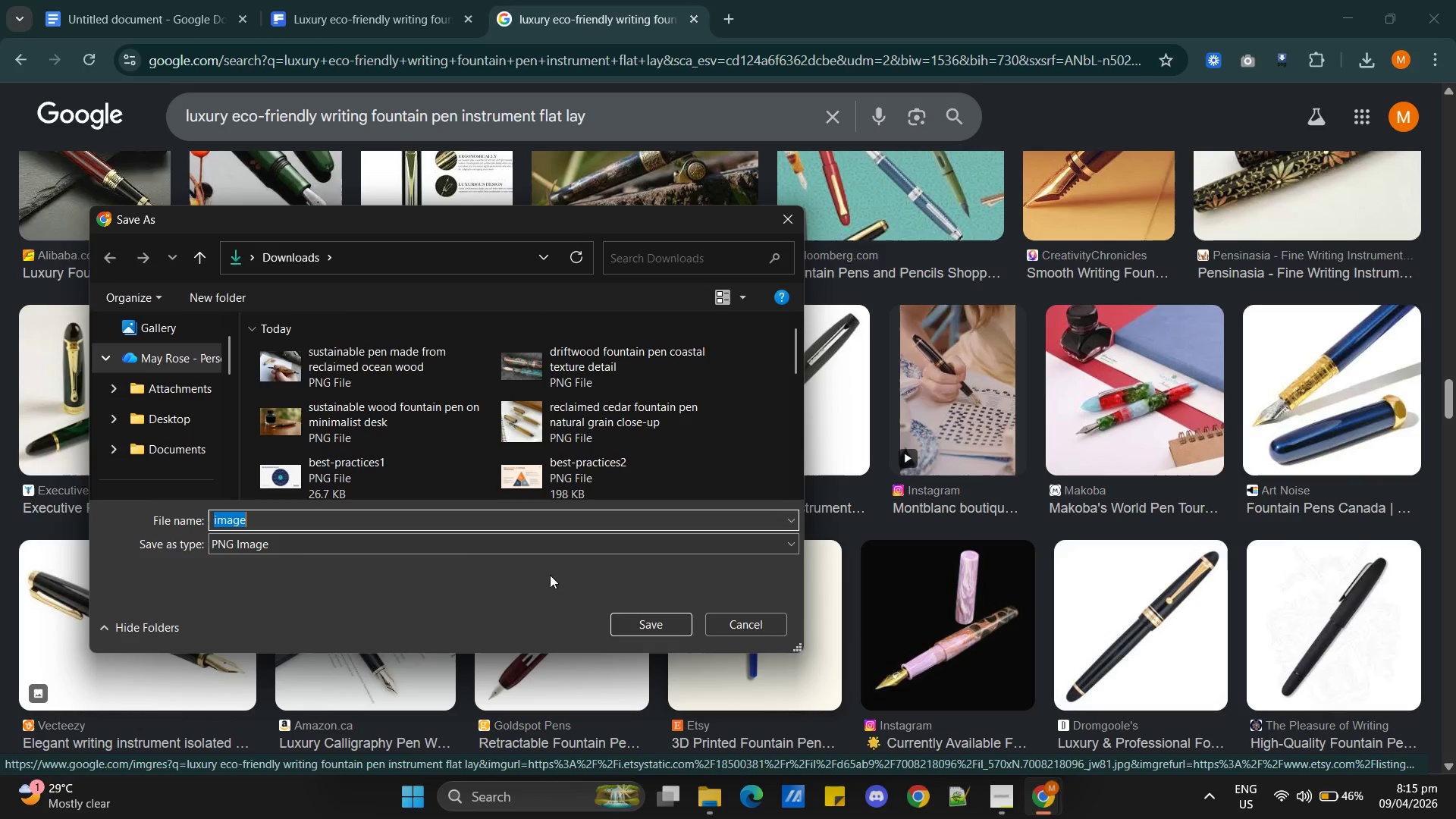 
double_click([328, 515])
 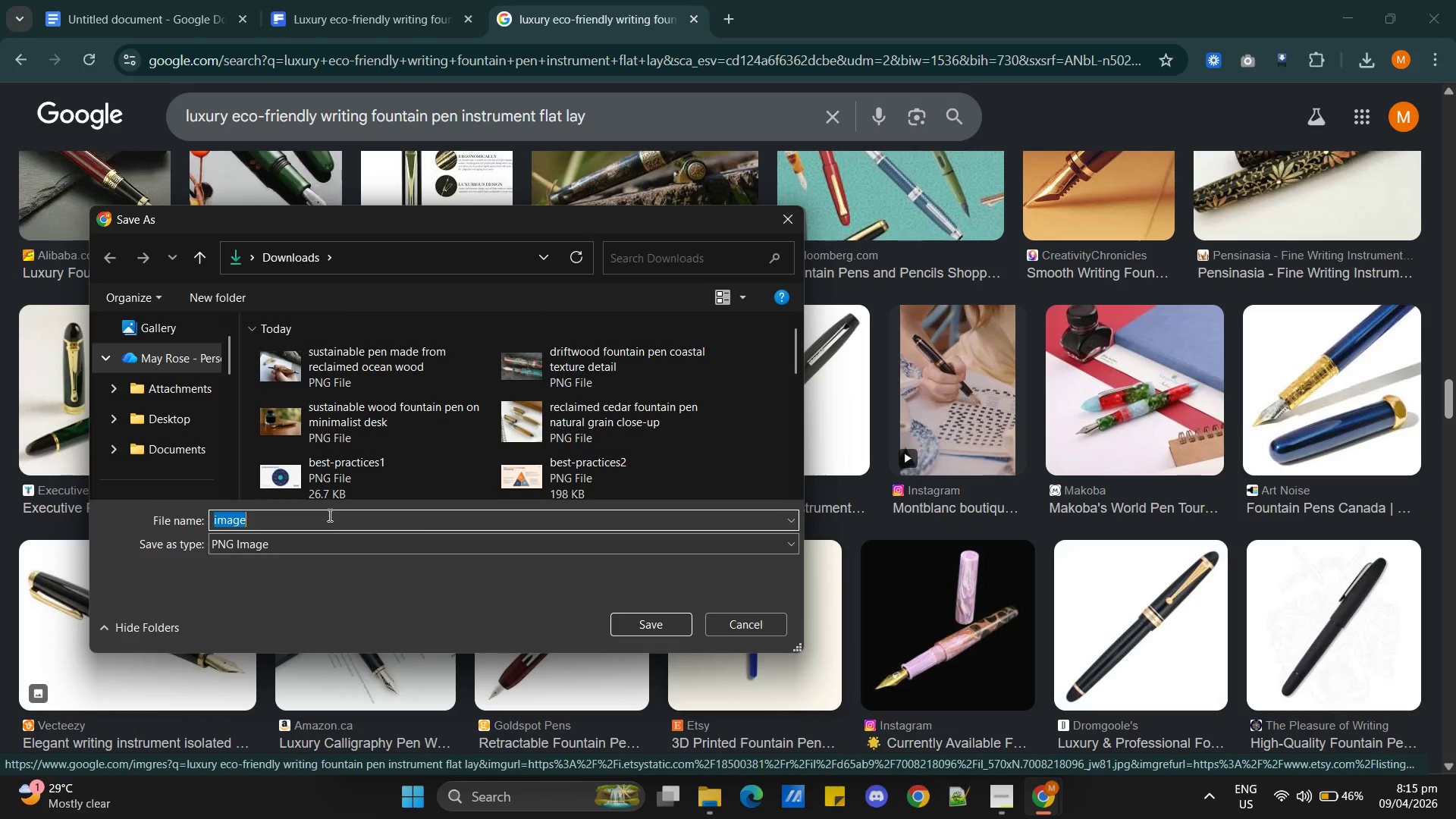 
triple_click([328, 515])
 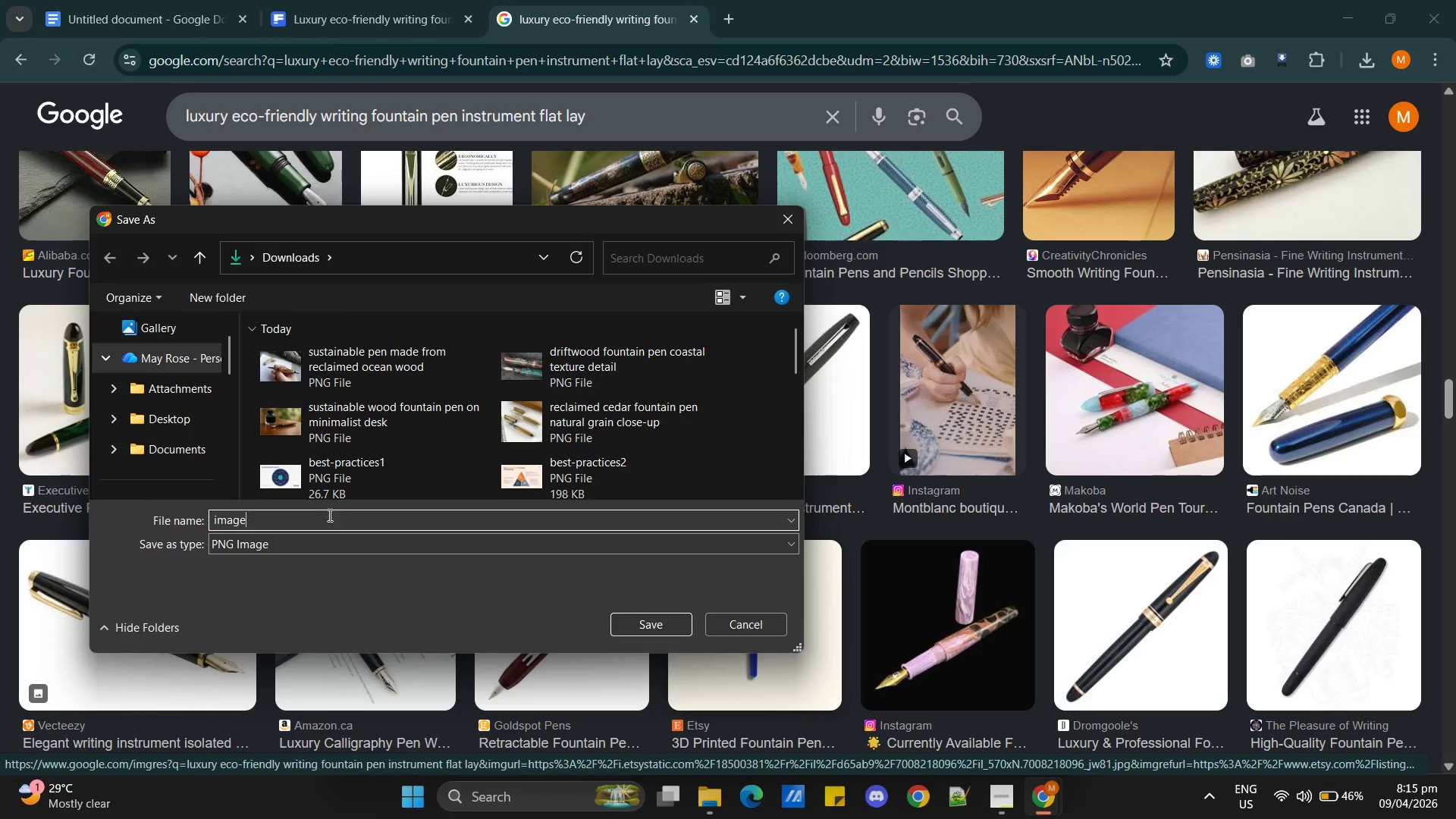 
triple_click([328, 515])
 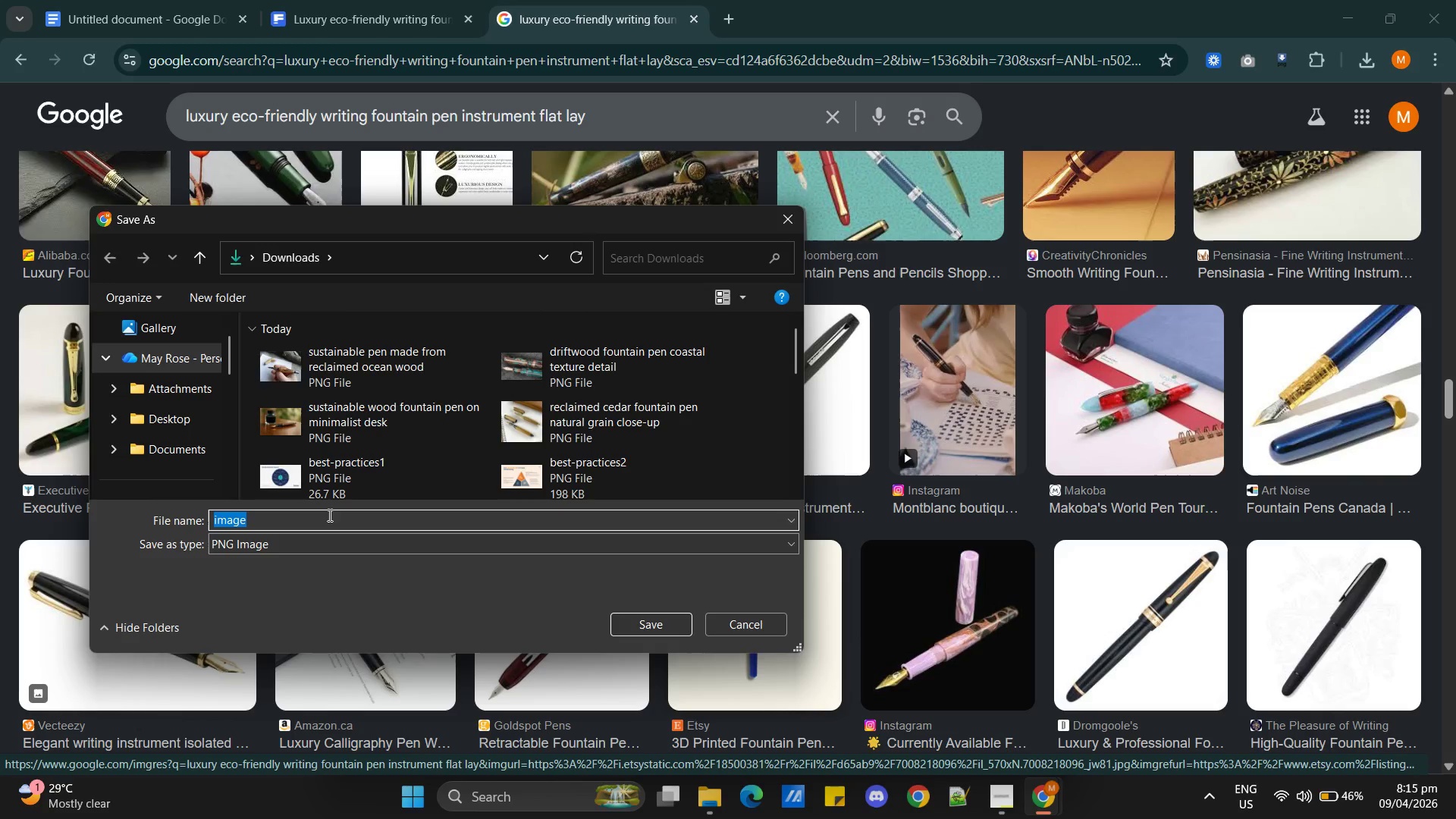 
key(Control+V)
 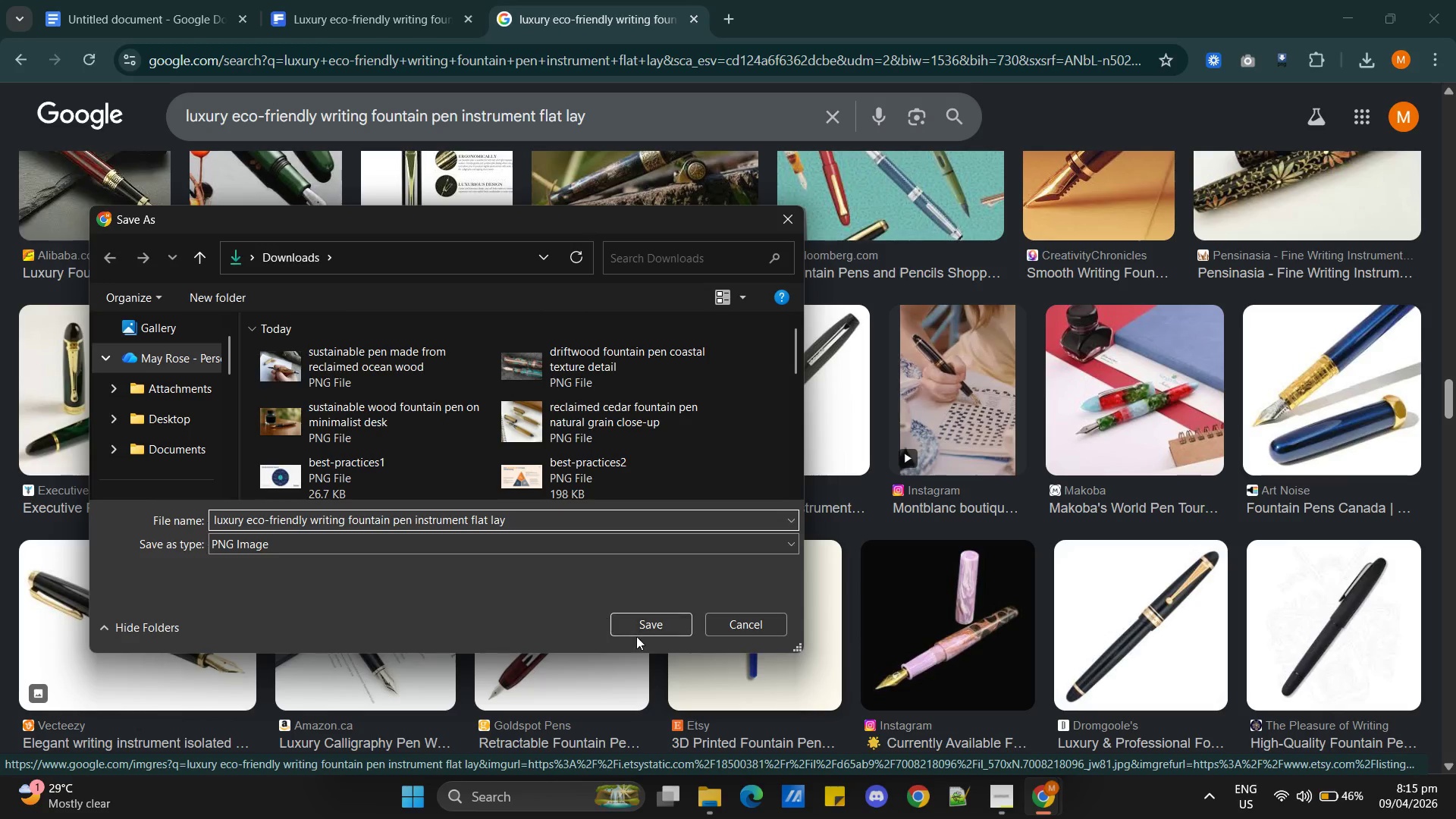 
left_click([637, 629])
 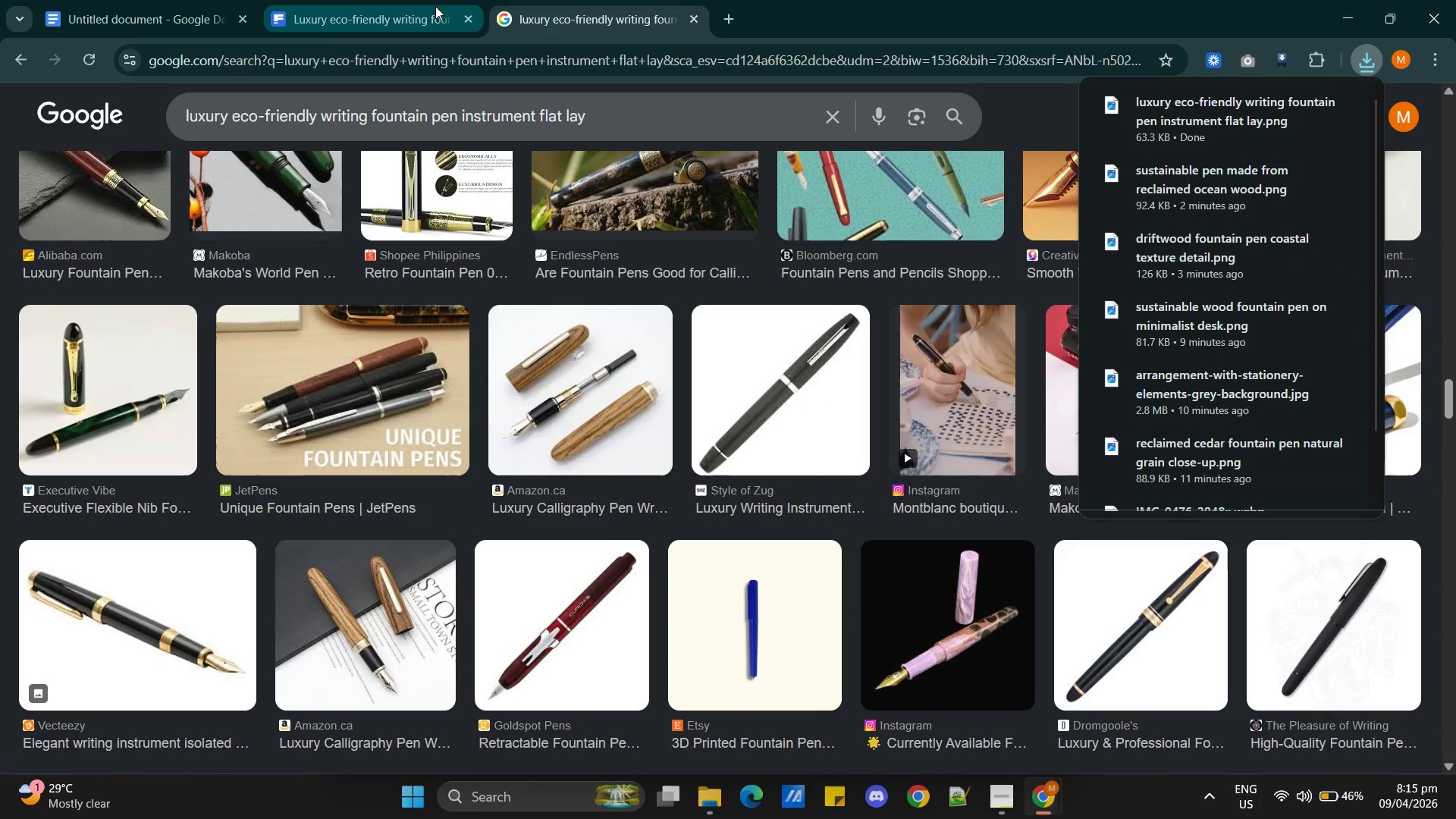 
key(Alt+AltLeft)
 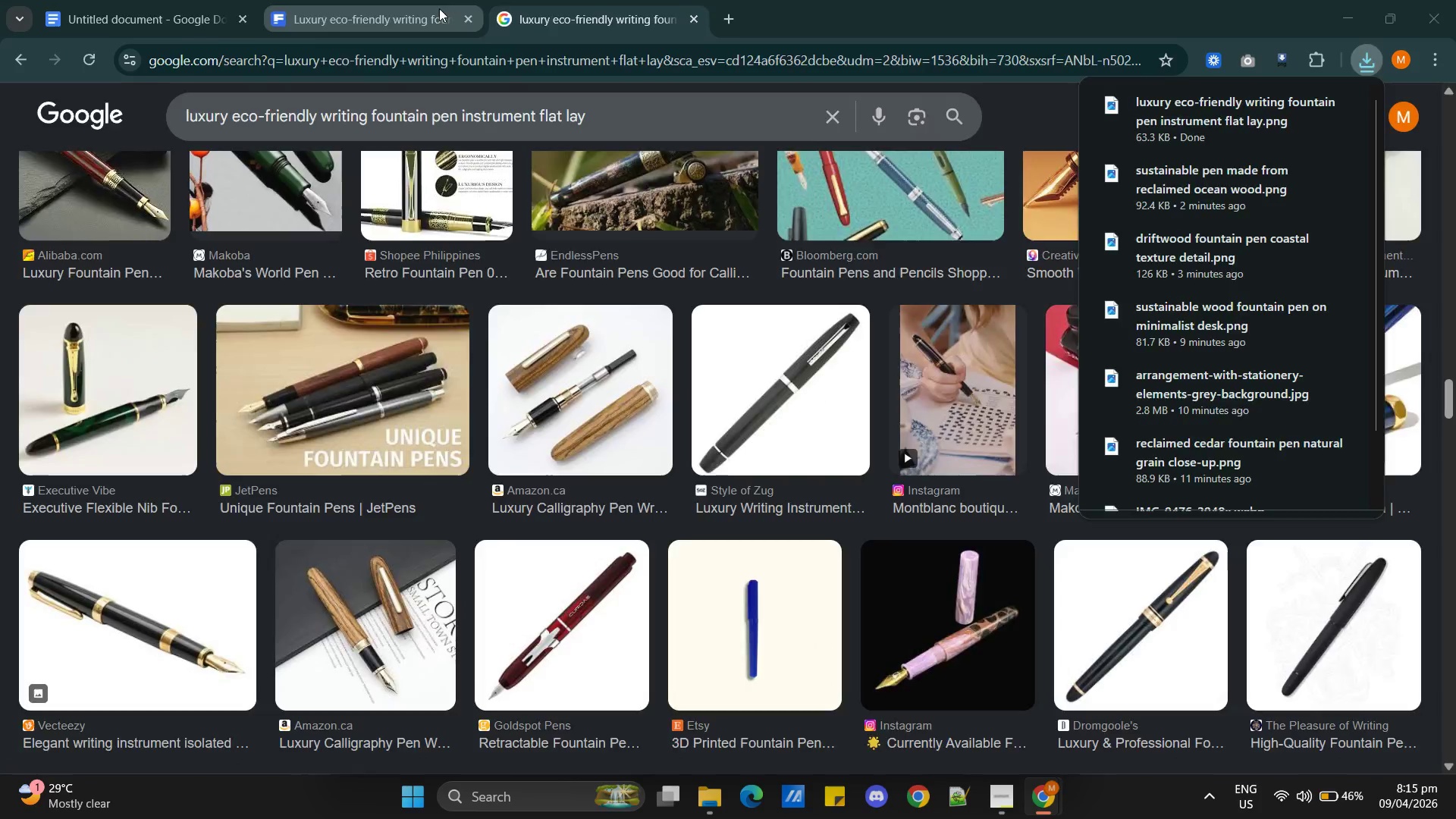 
key(Alt+Tab)
 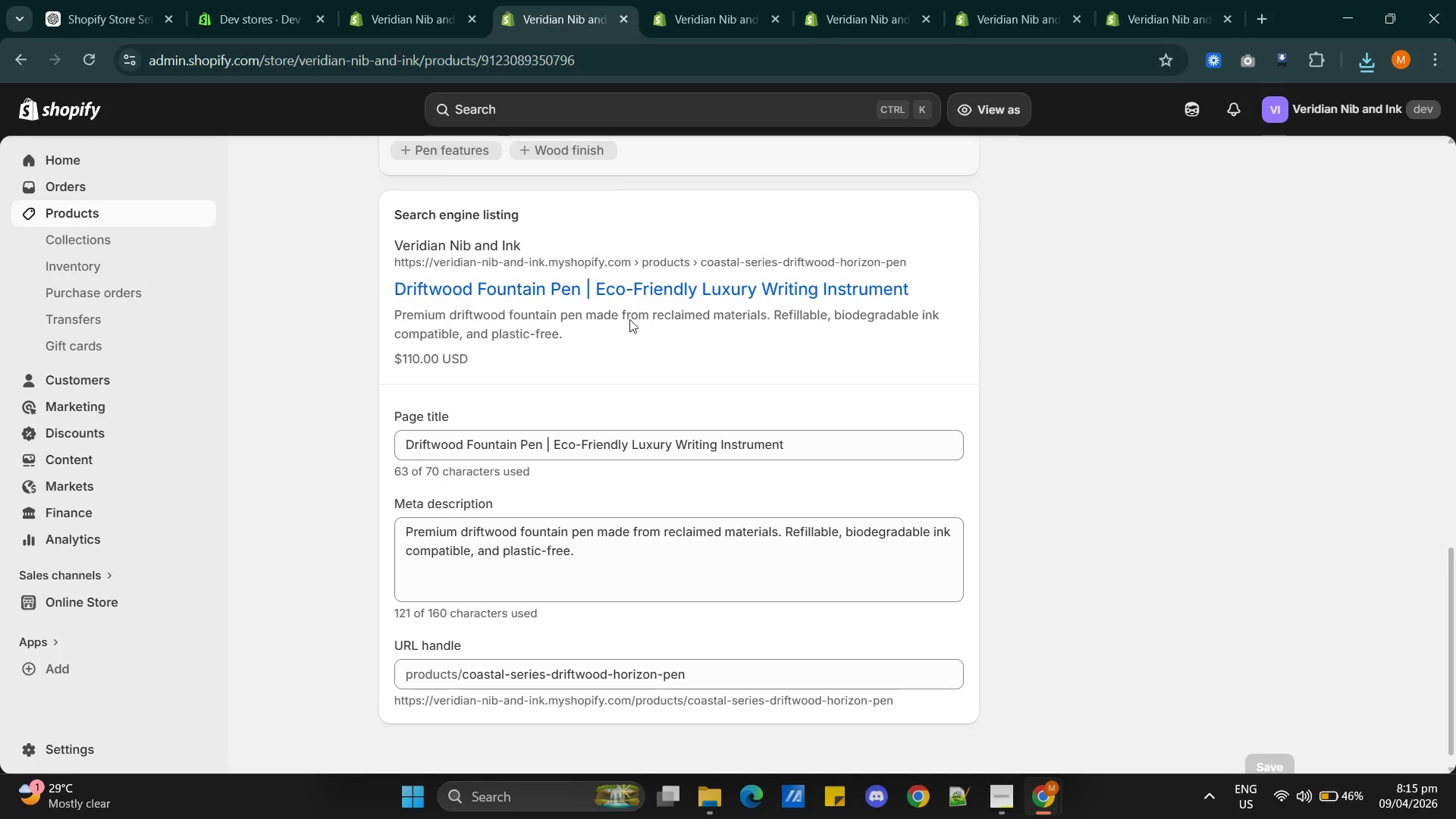 
scroll: coordinate [658, 443], scroll_direction: up, amount: 11.0
 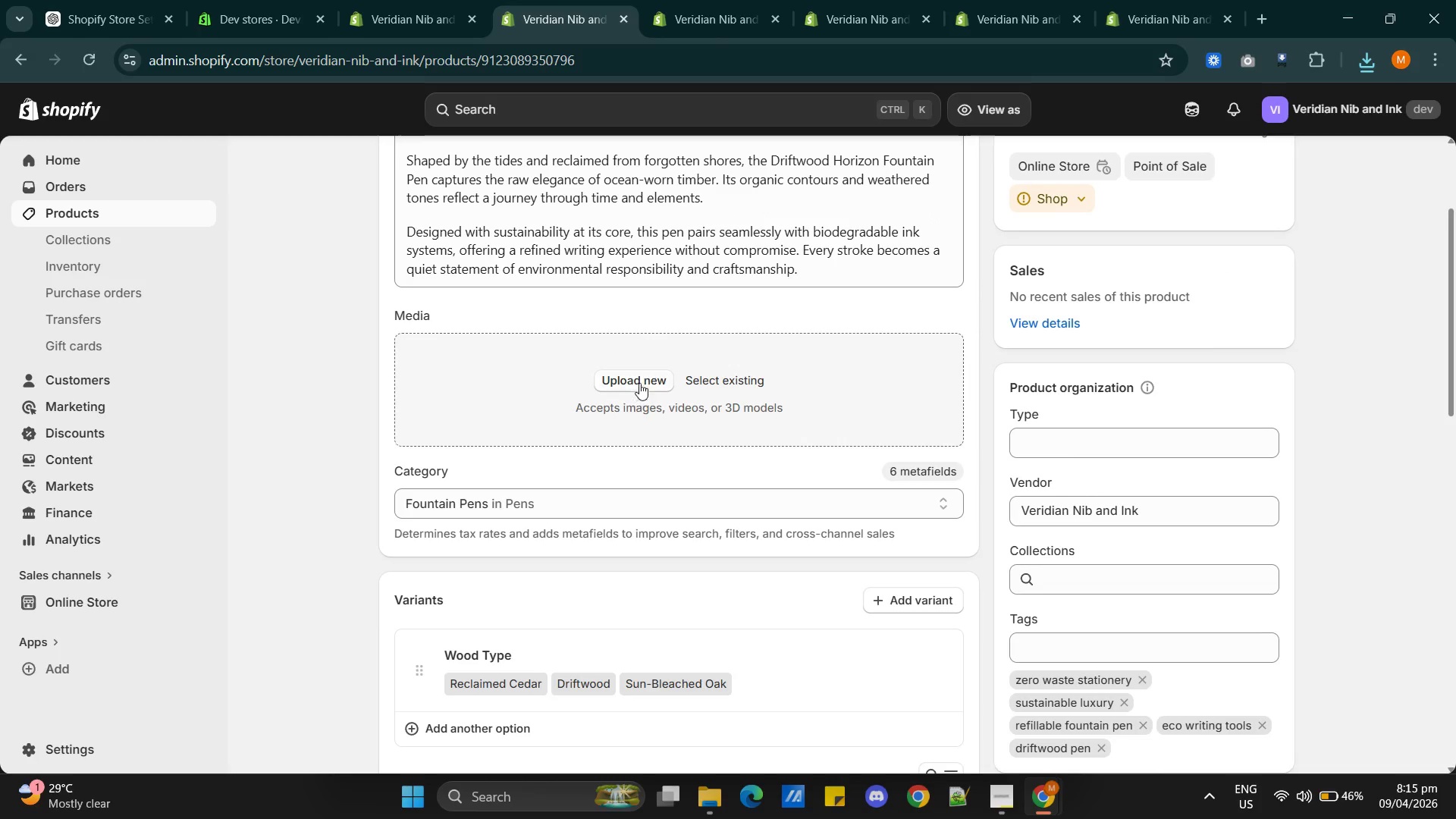 
left_click([639, 371])
 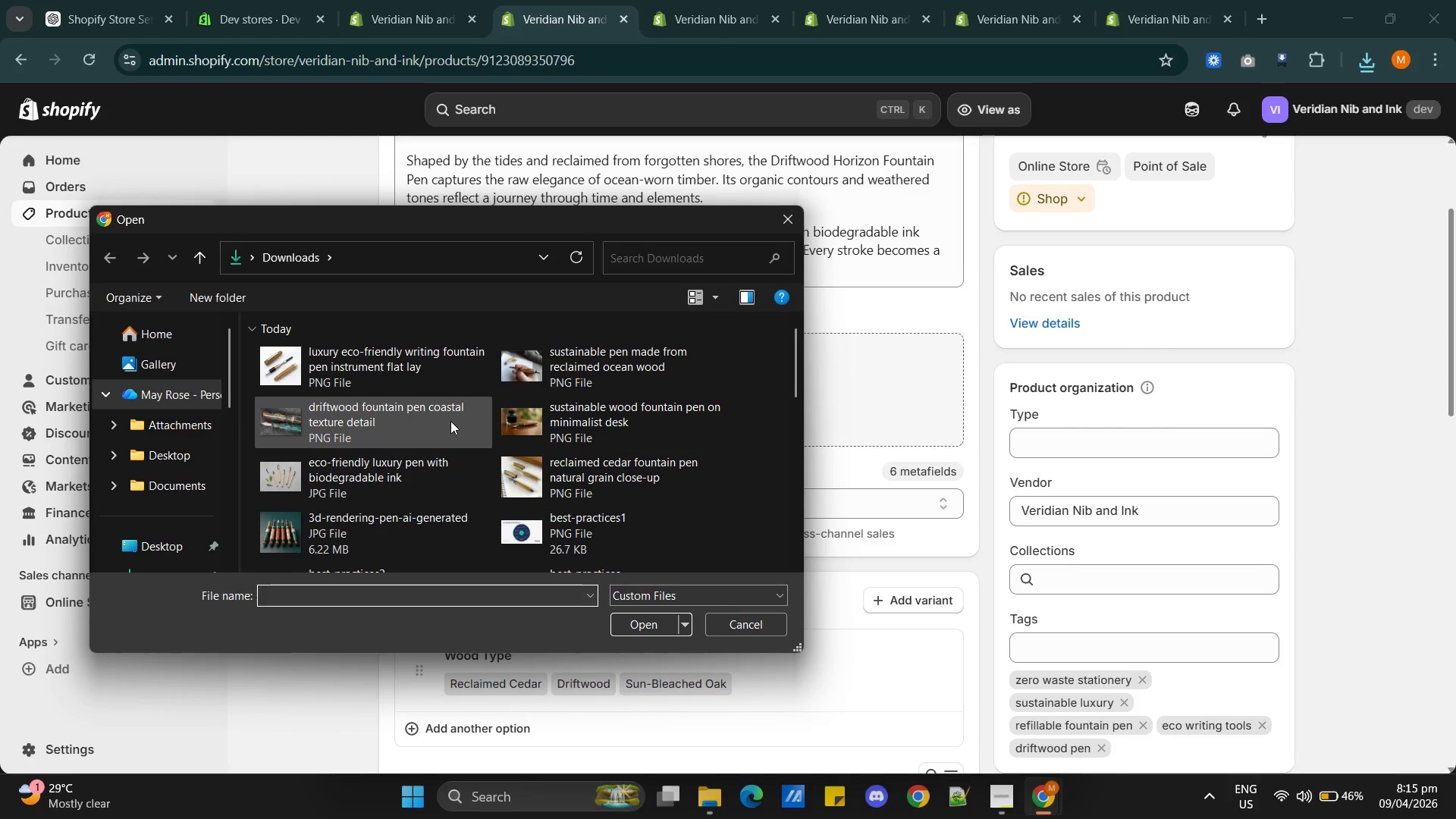 
wait(5.41)
 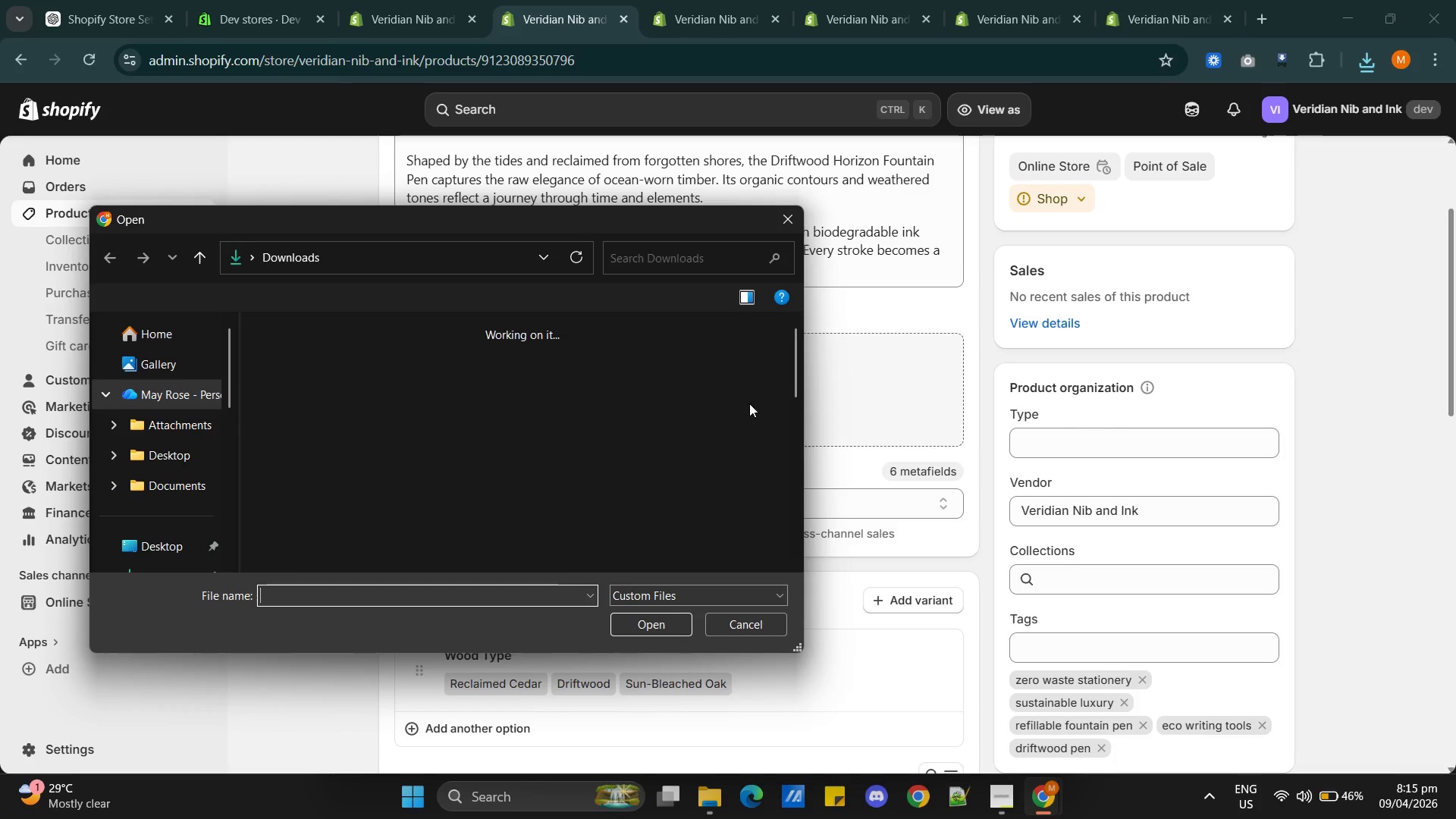 
left_click([386, 412])
 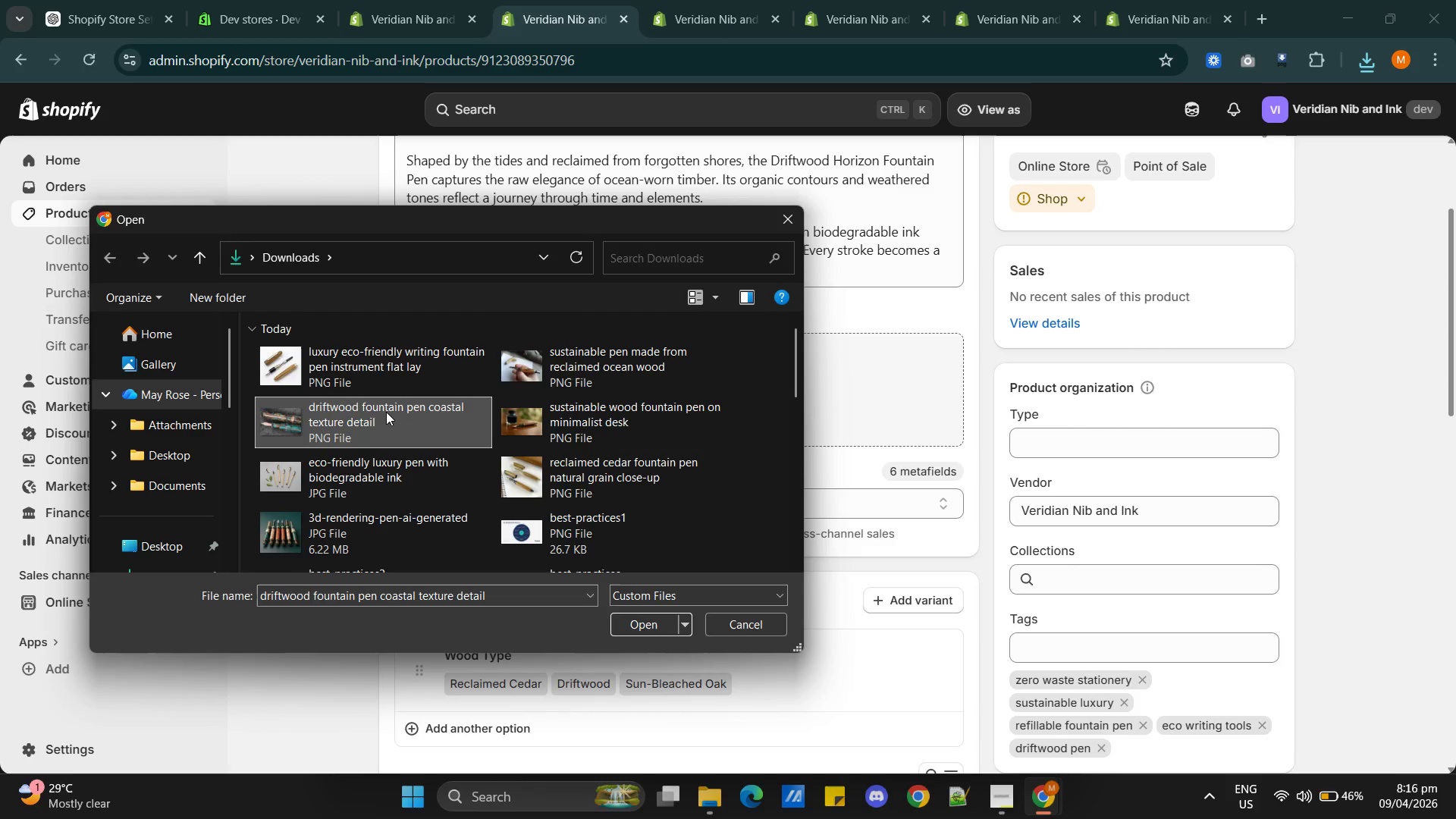 
hold_key(key=ShiftLeft, duration=0.69)
left_click([380, 377])
 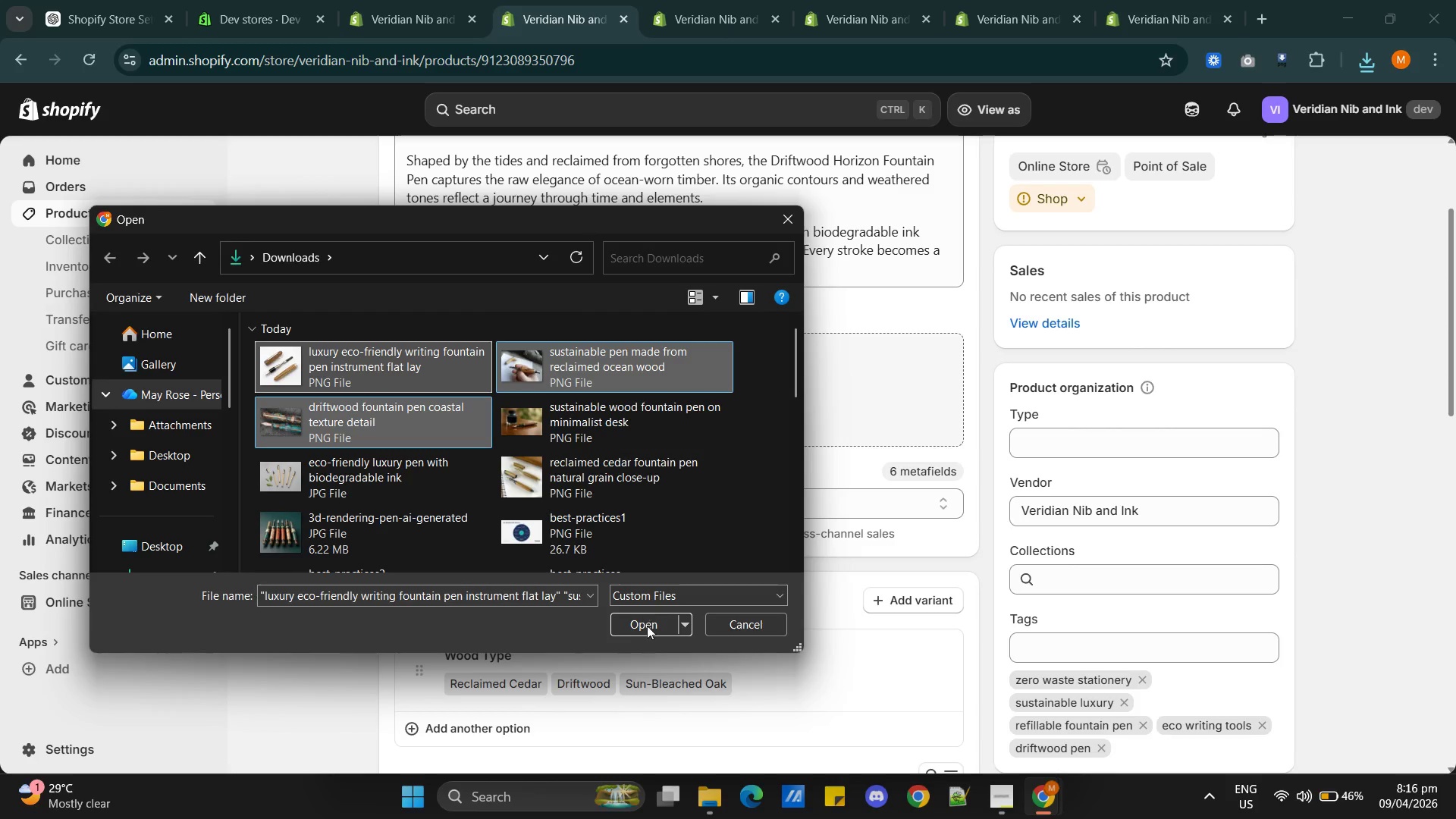 
left_click([648, 630])
 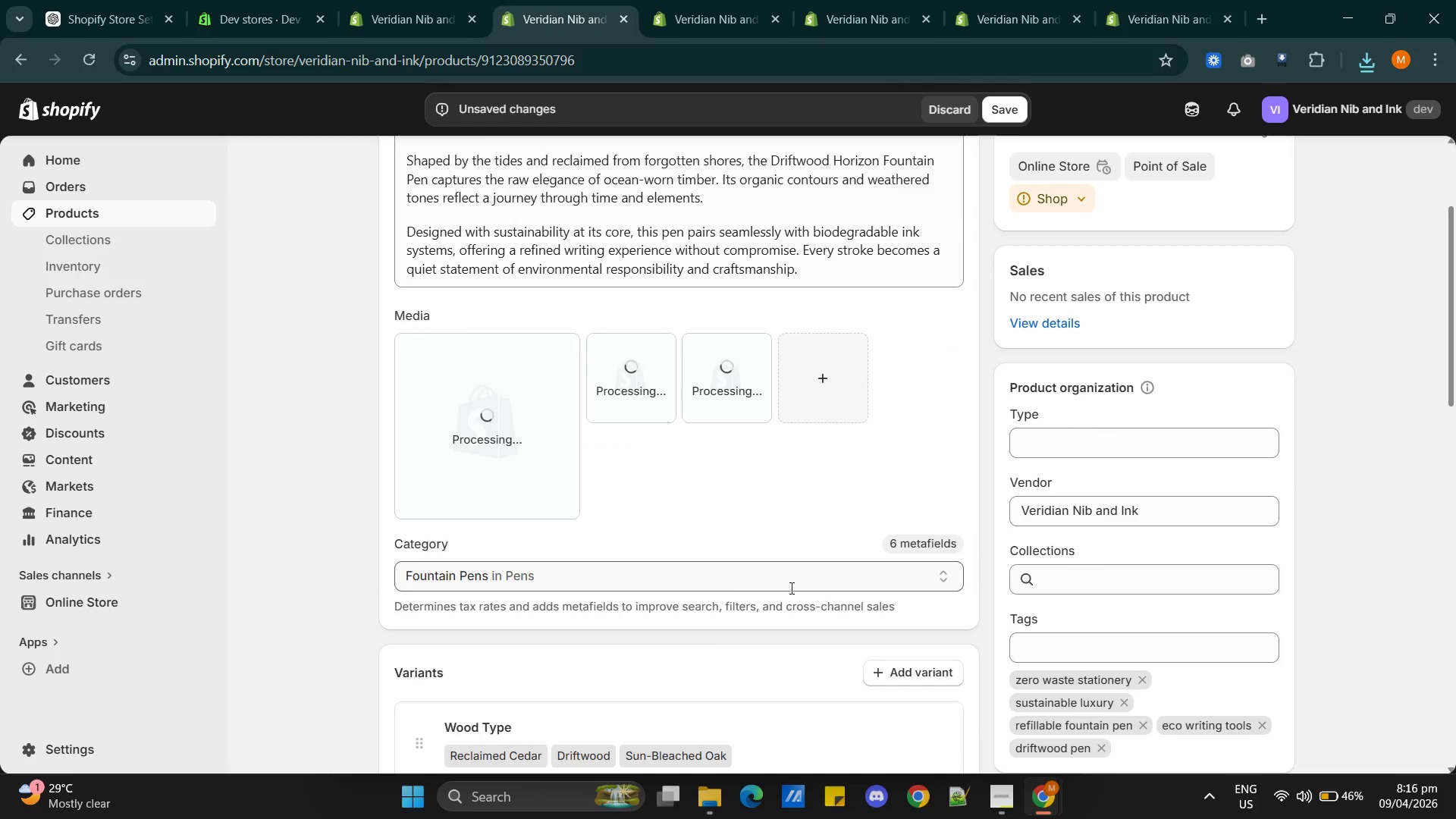 
wait(11.55)
 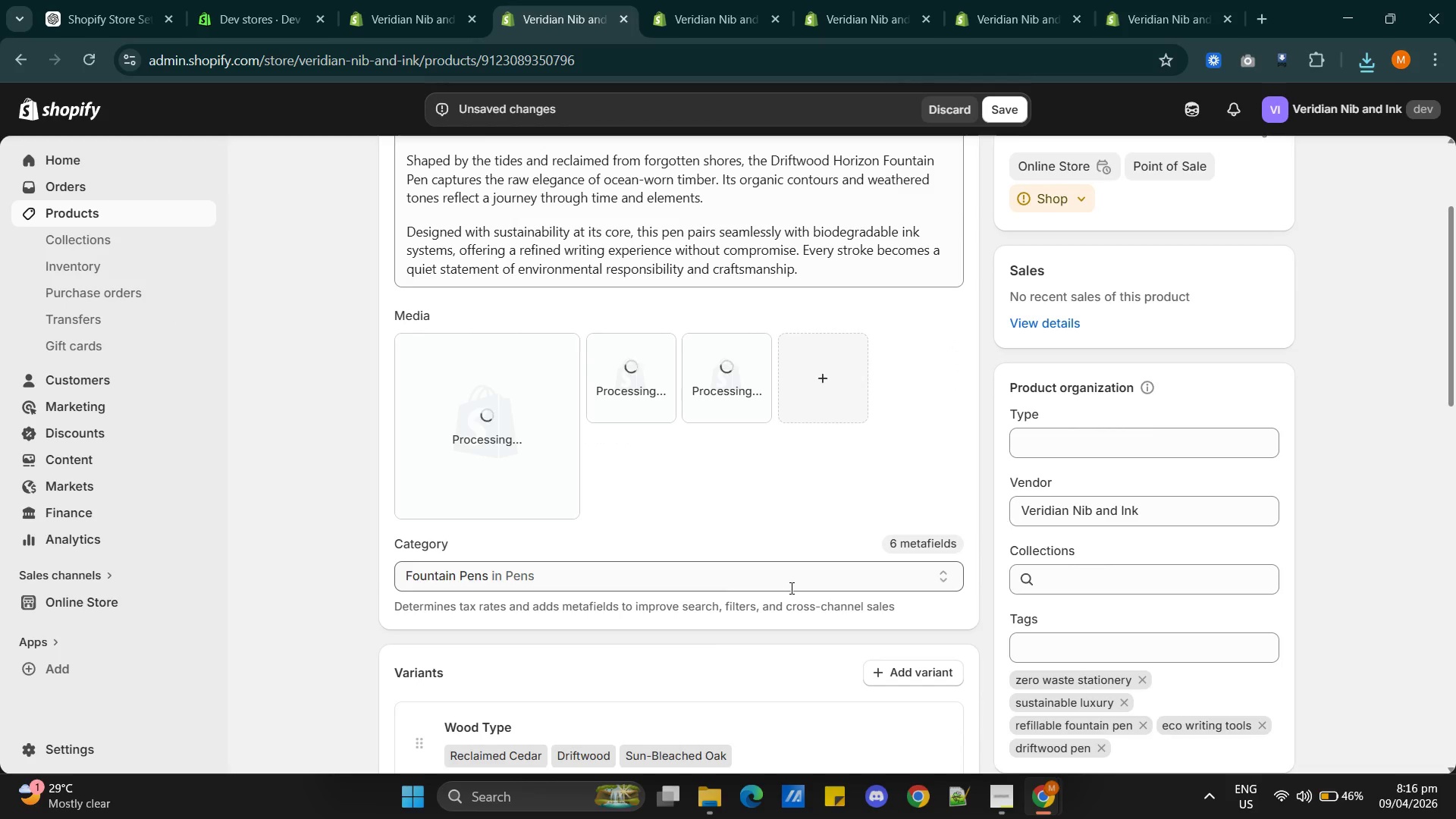 
left_click_drag(start_coordinate=[712, 372], to_coordinate=[460, 423])
 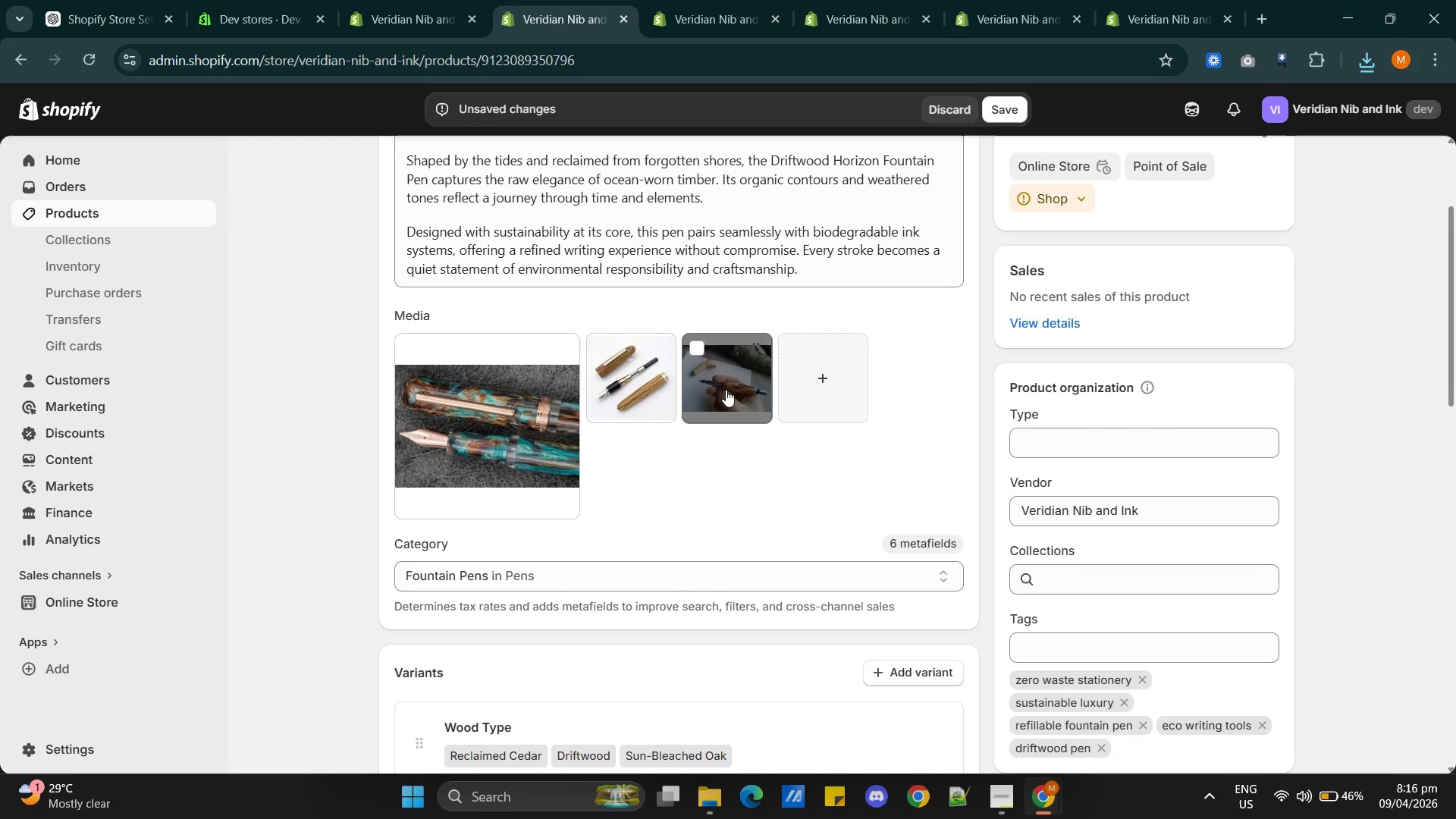 
left_click_drag(start_coordinate=[726, 389], to_coordinate=[596, 389])
 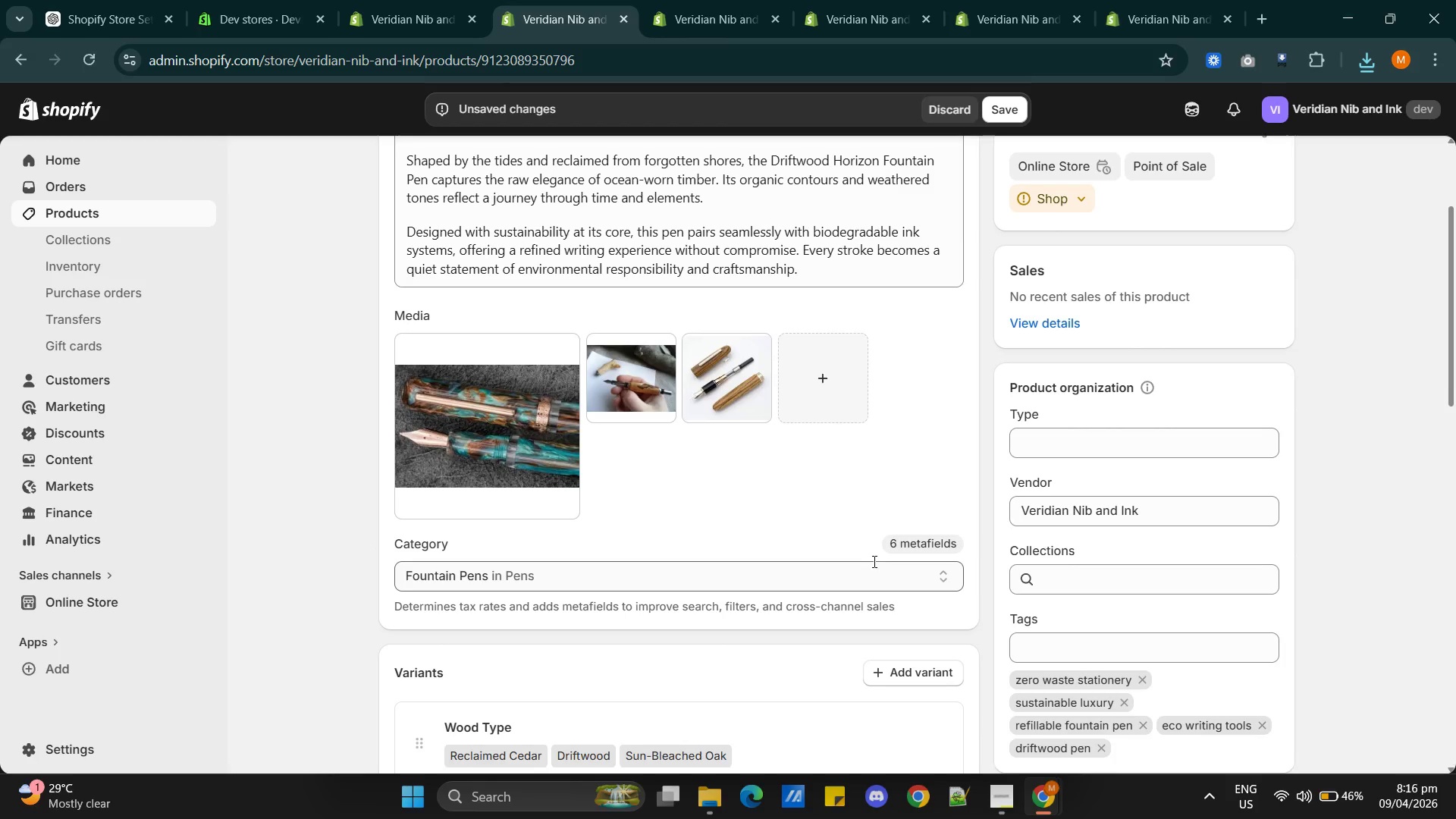 
wait(5.78)
 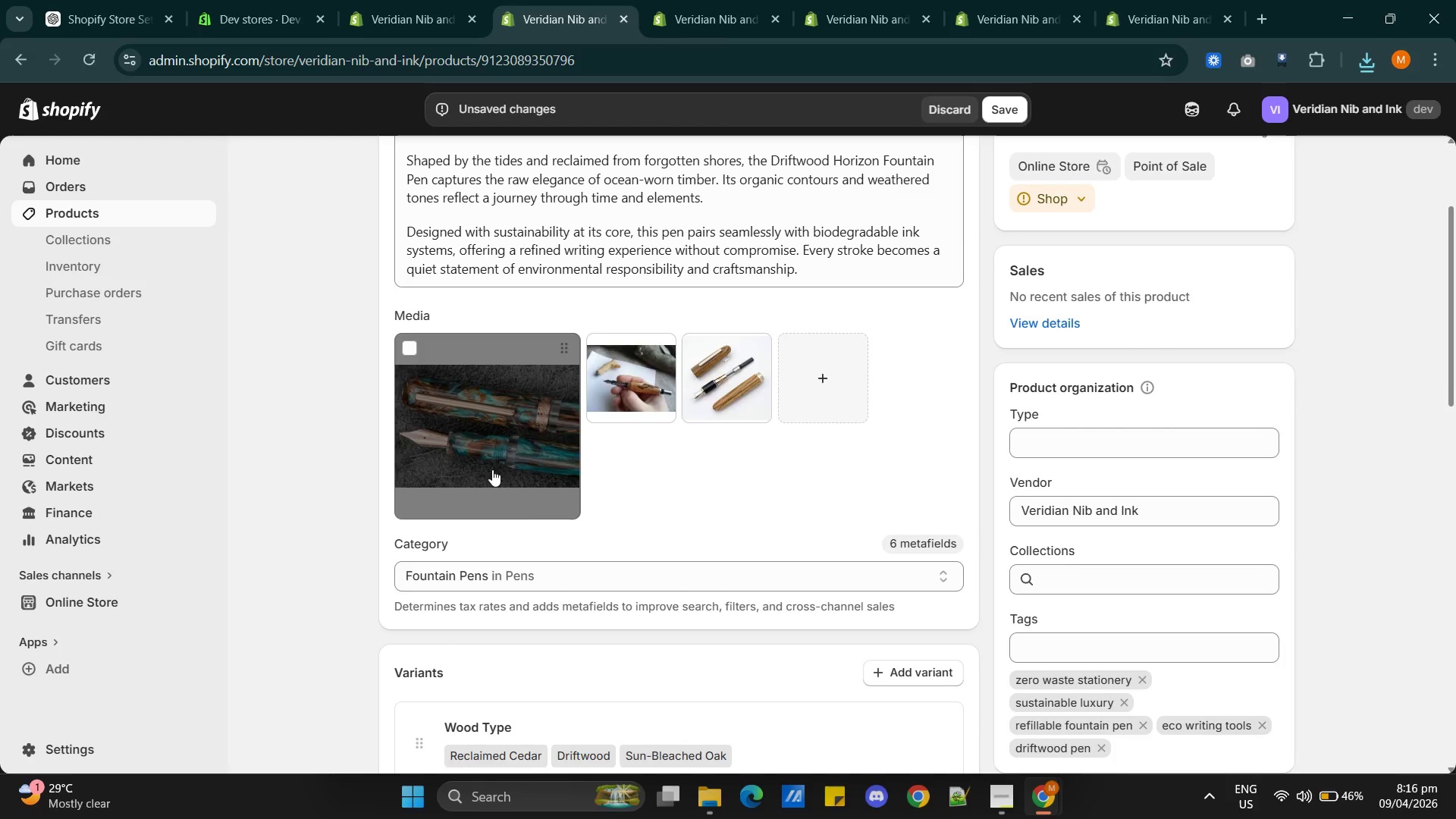 
hold_key(key=AltLeft, duration=1.3)
 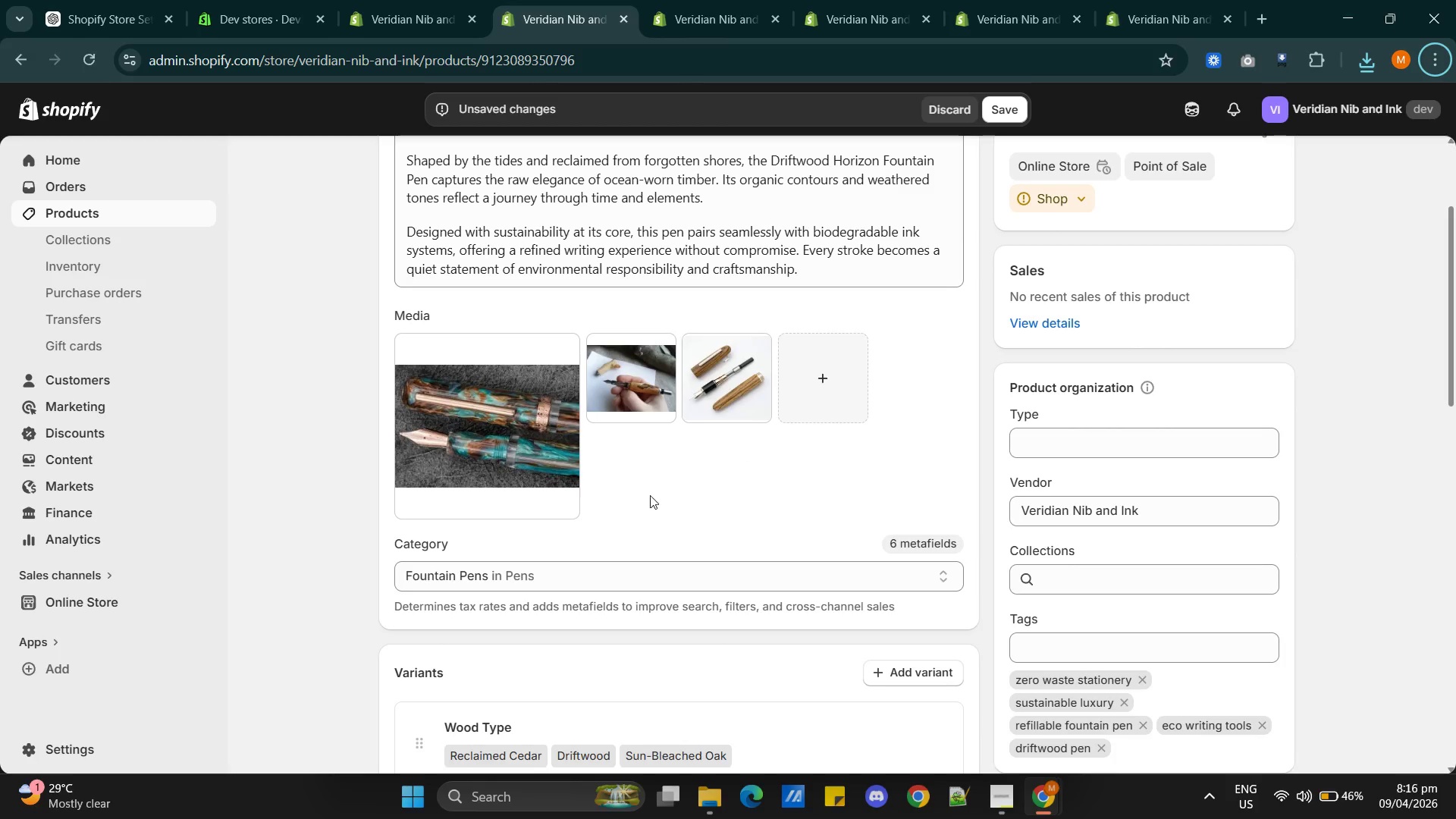 
left_click([673, 491])
 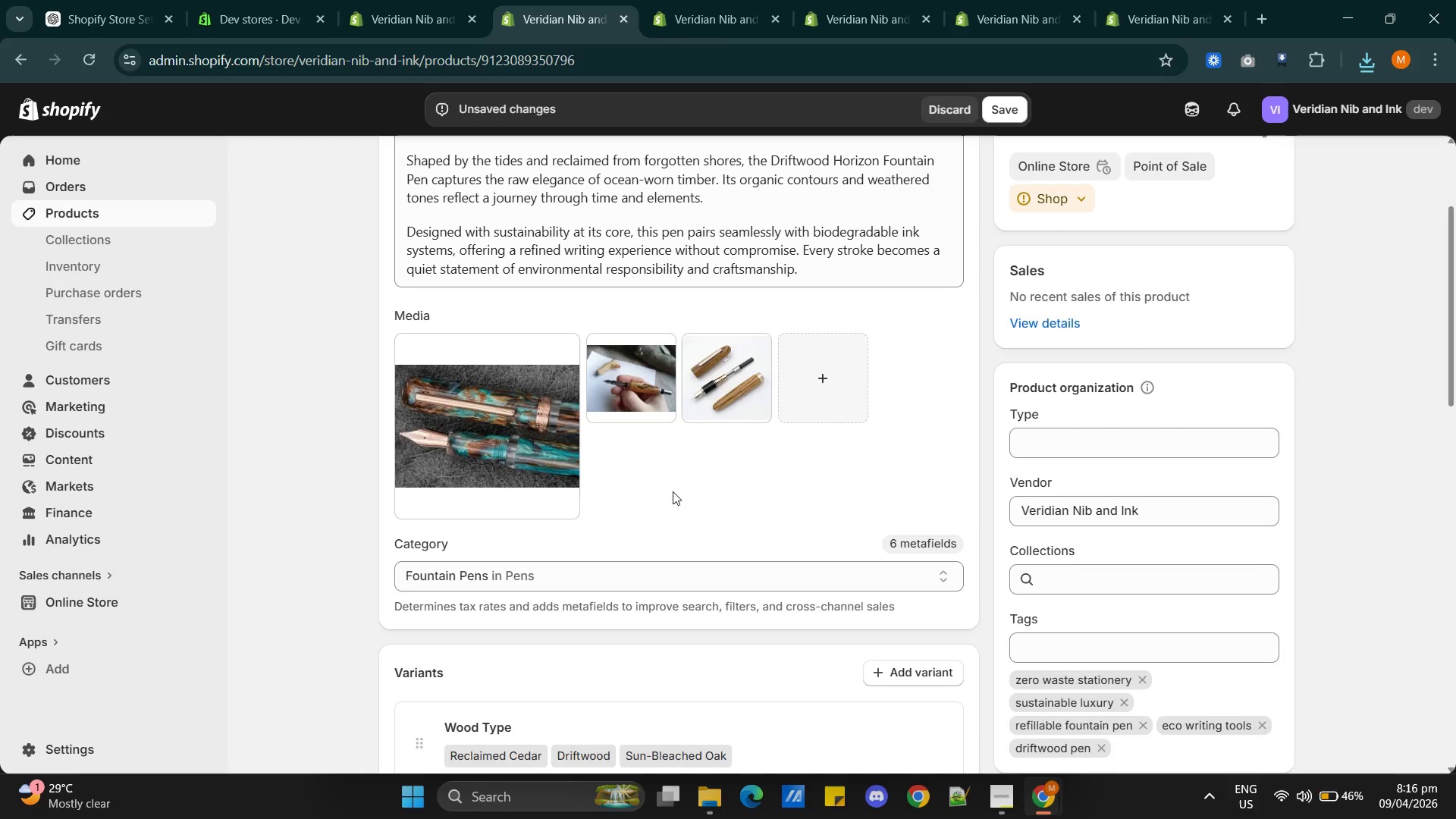 
key(Alt+AltLeft)
 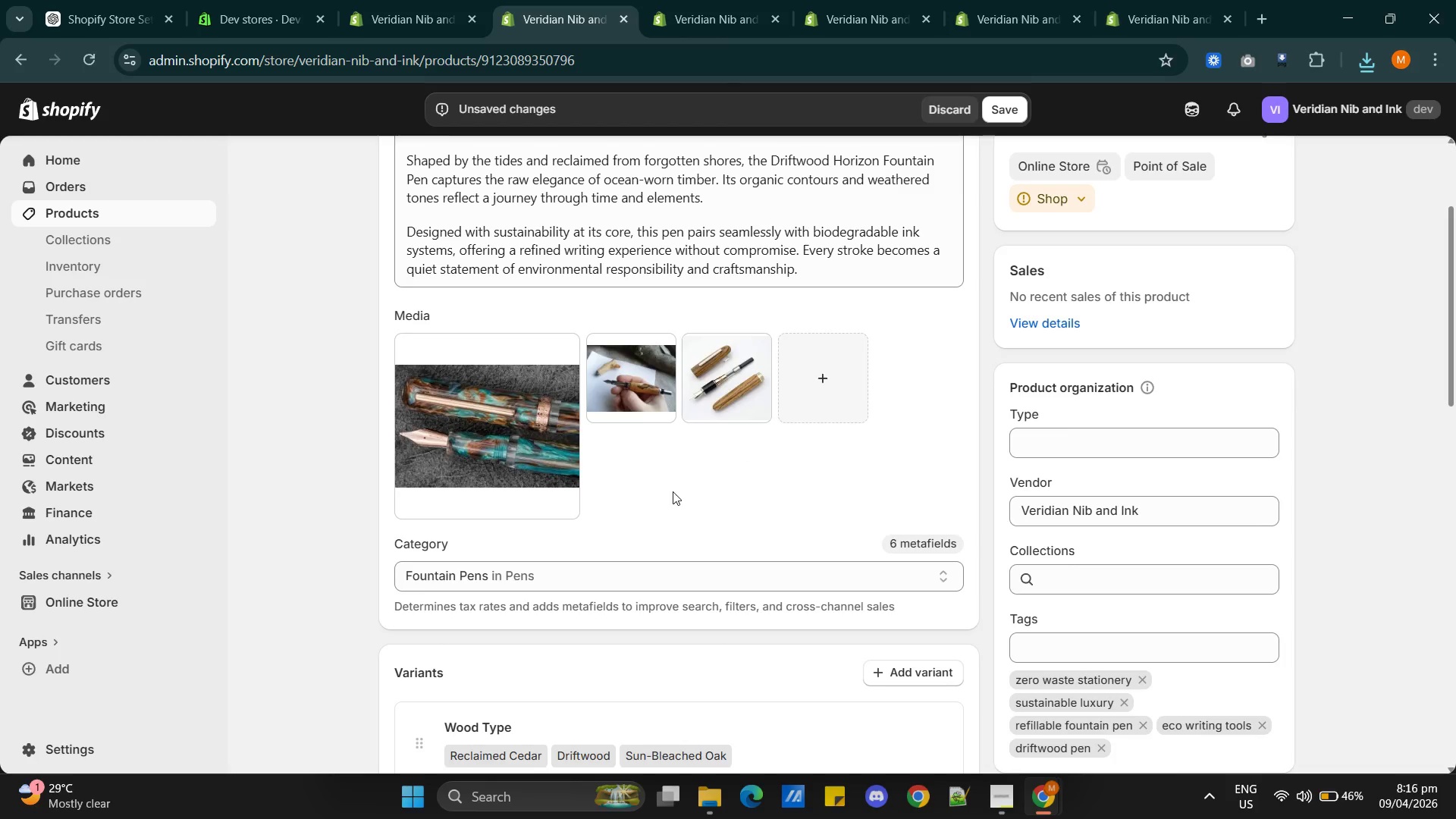 
key(Alt+Tab)
 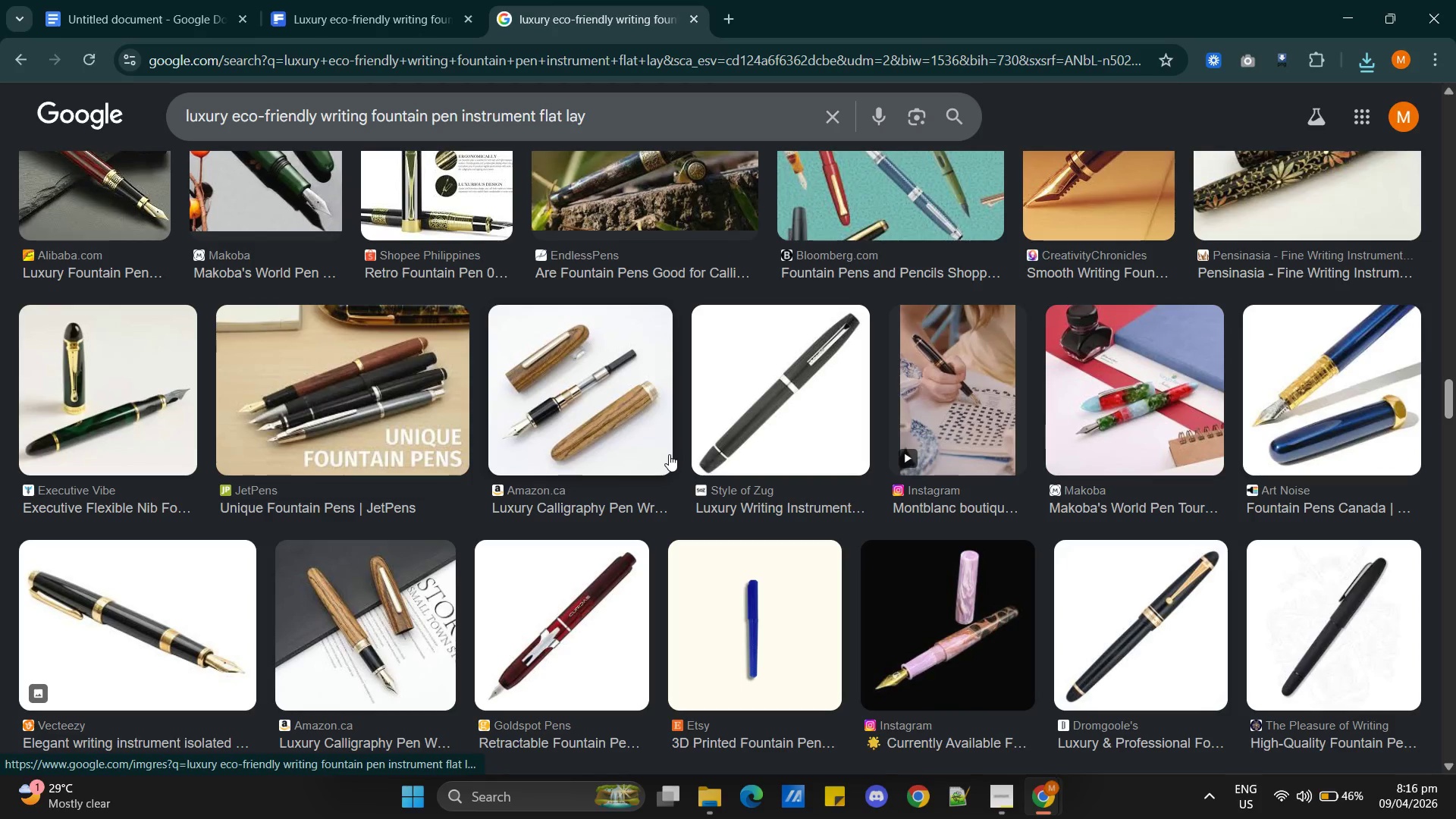 
key(Alt+Tab)
 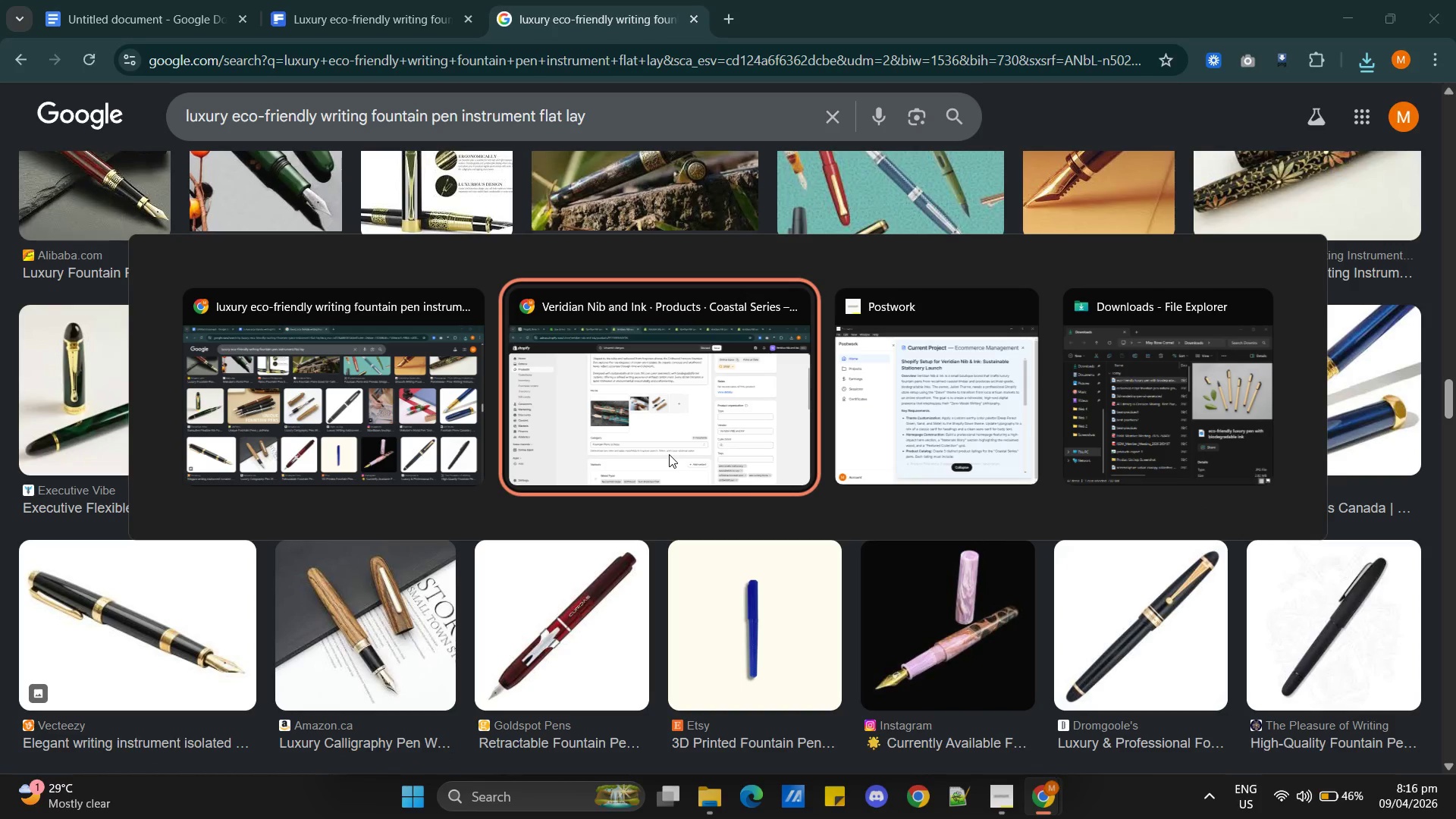 
wait(5.67)
 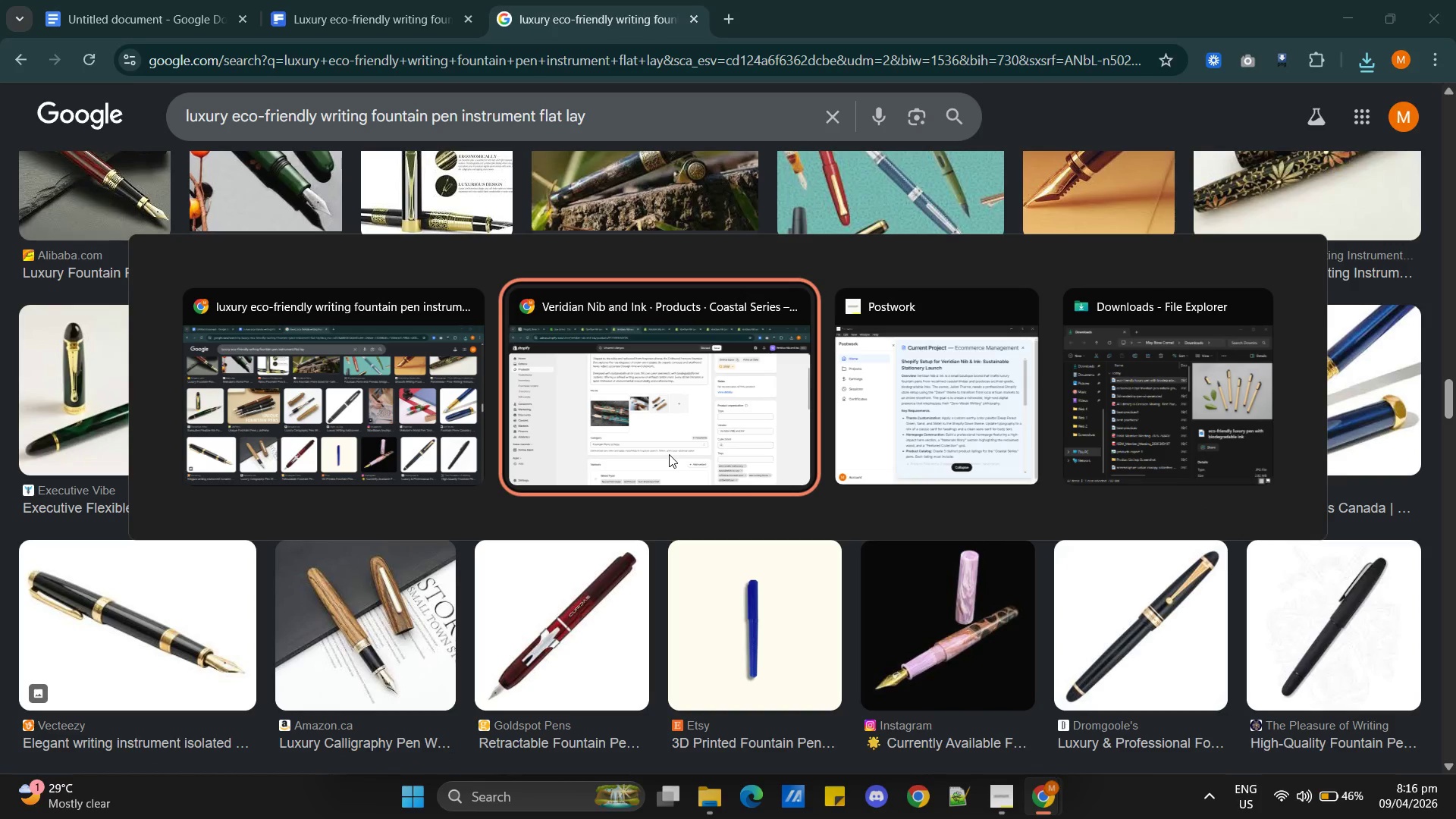 
key(Alt+AltLeft)
 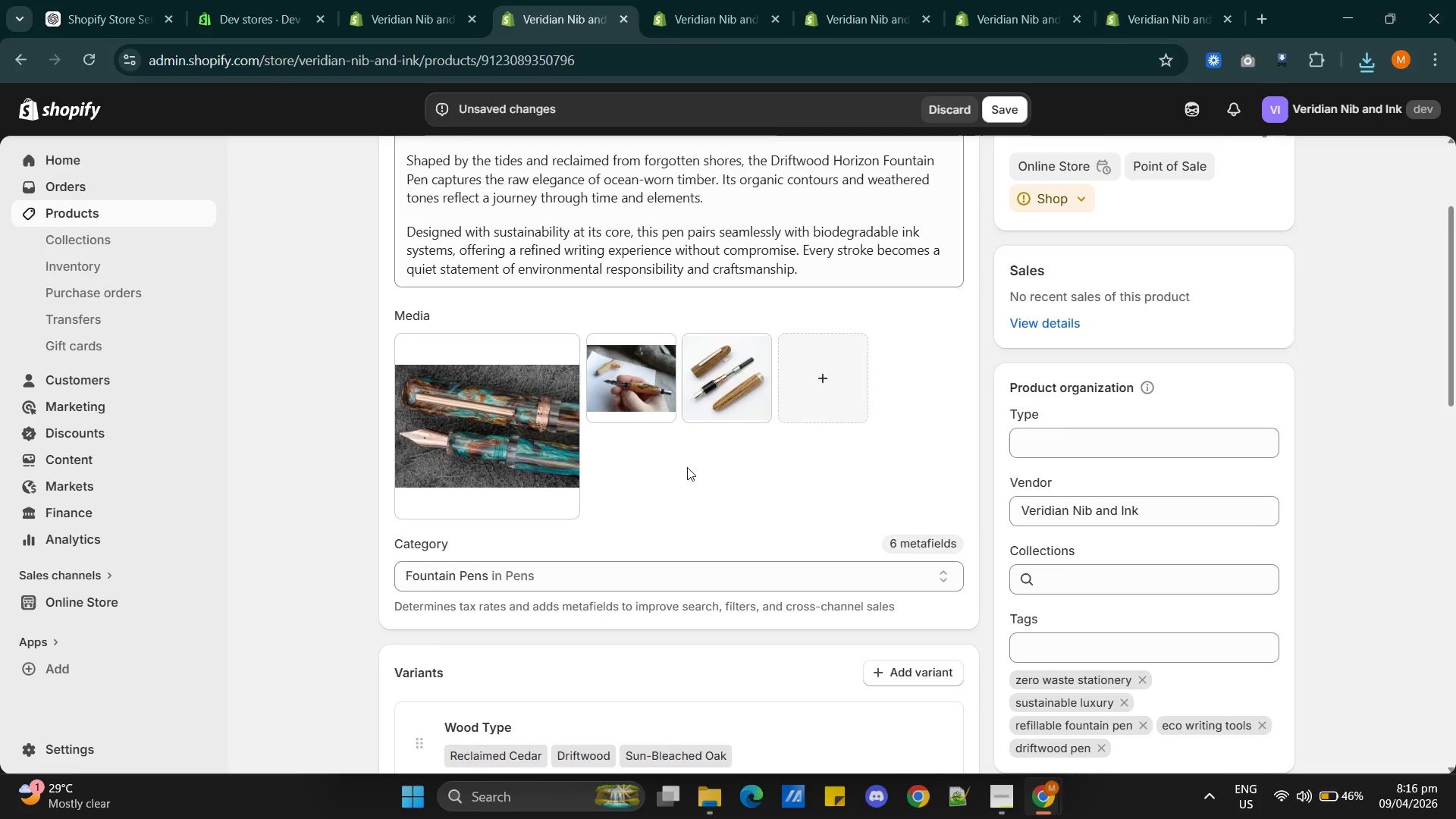 
key(Alt+Tab)
 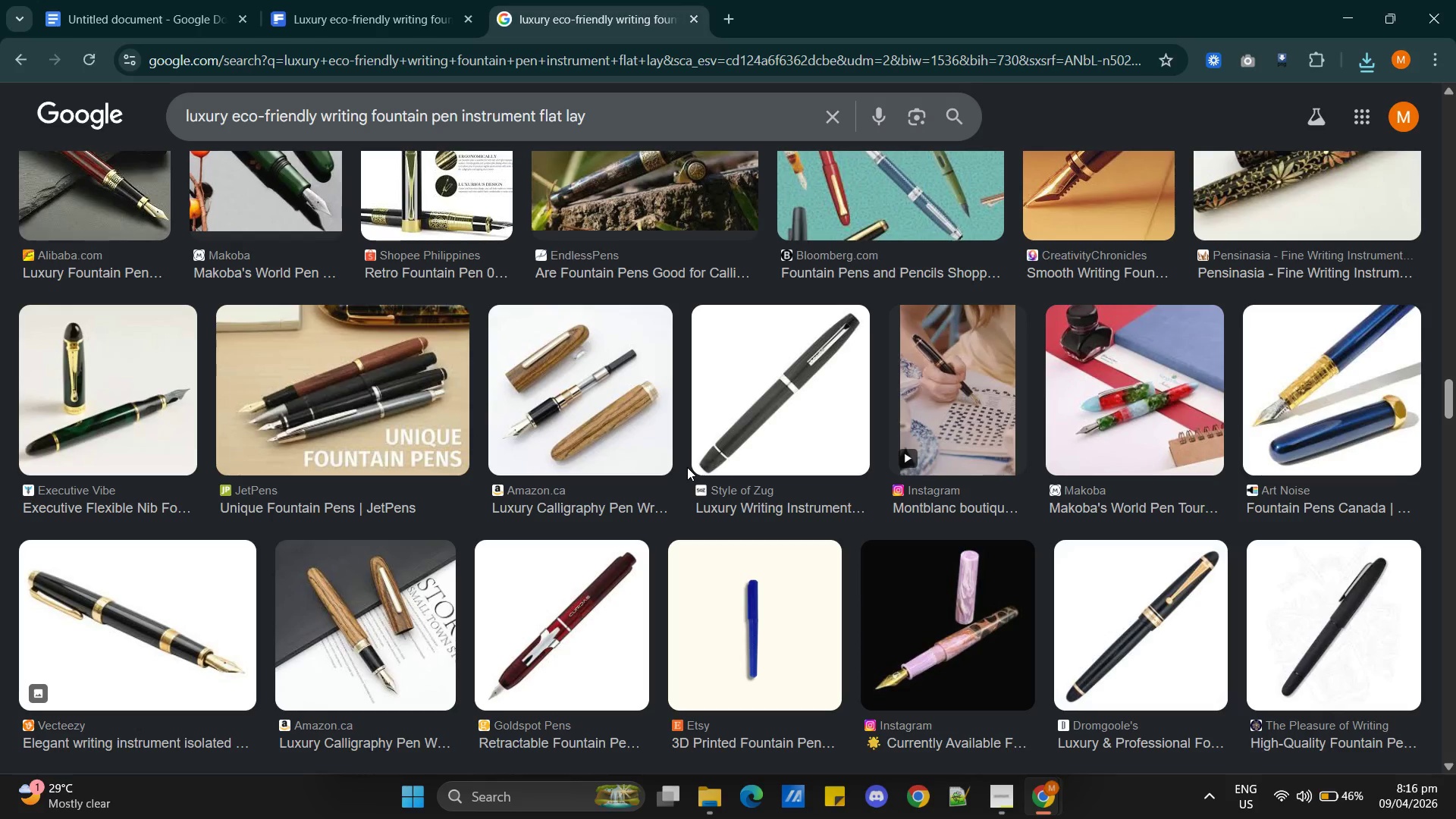 
key(Alt+AltLeft)
 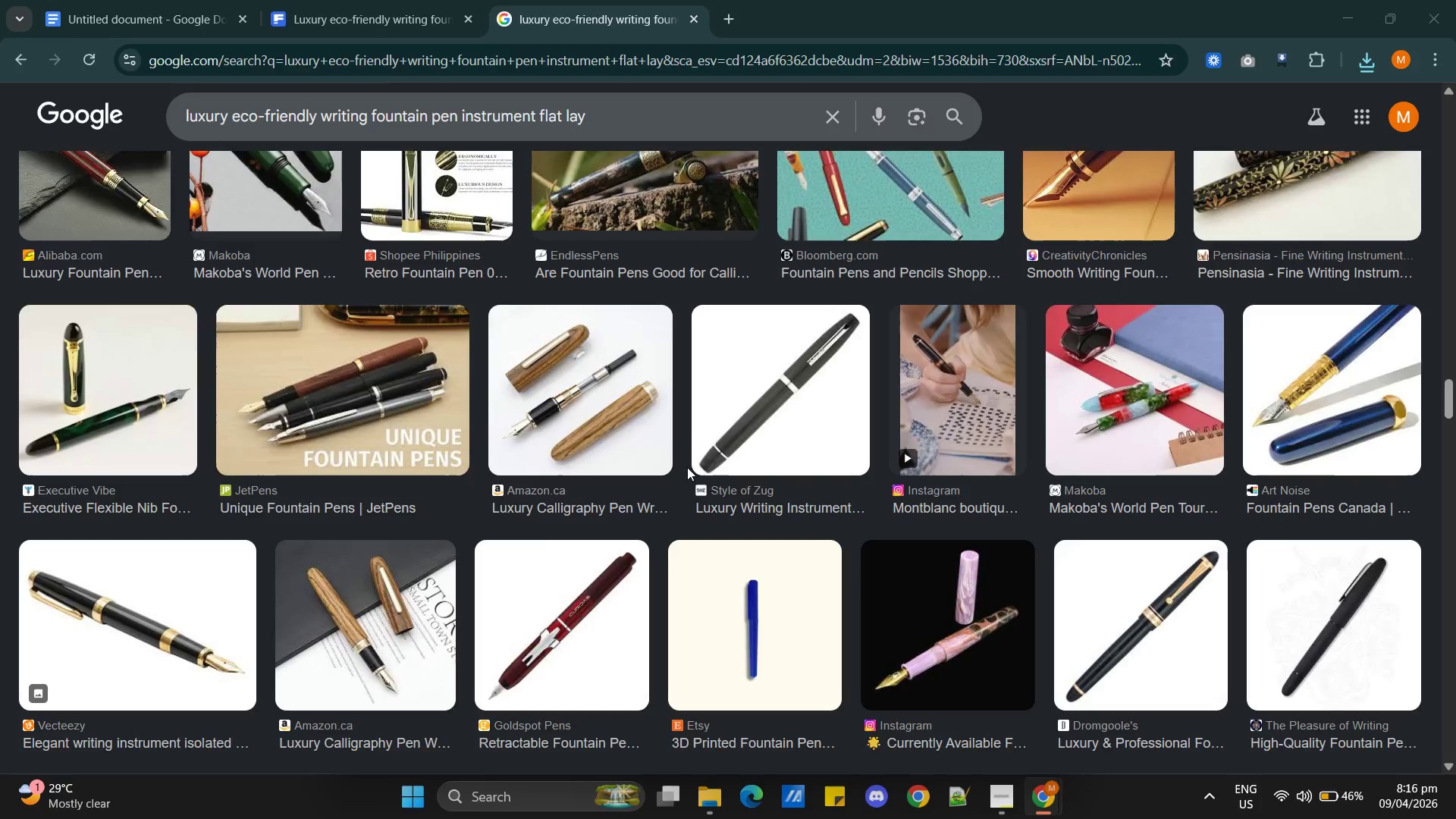 
key(Alt+Tab)
 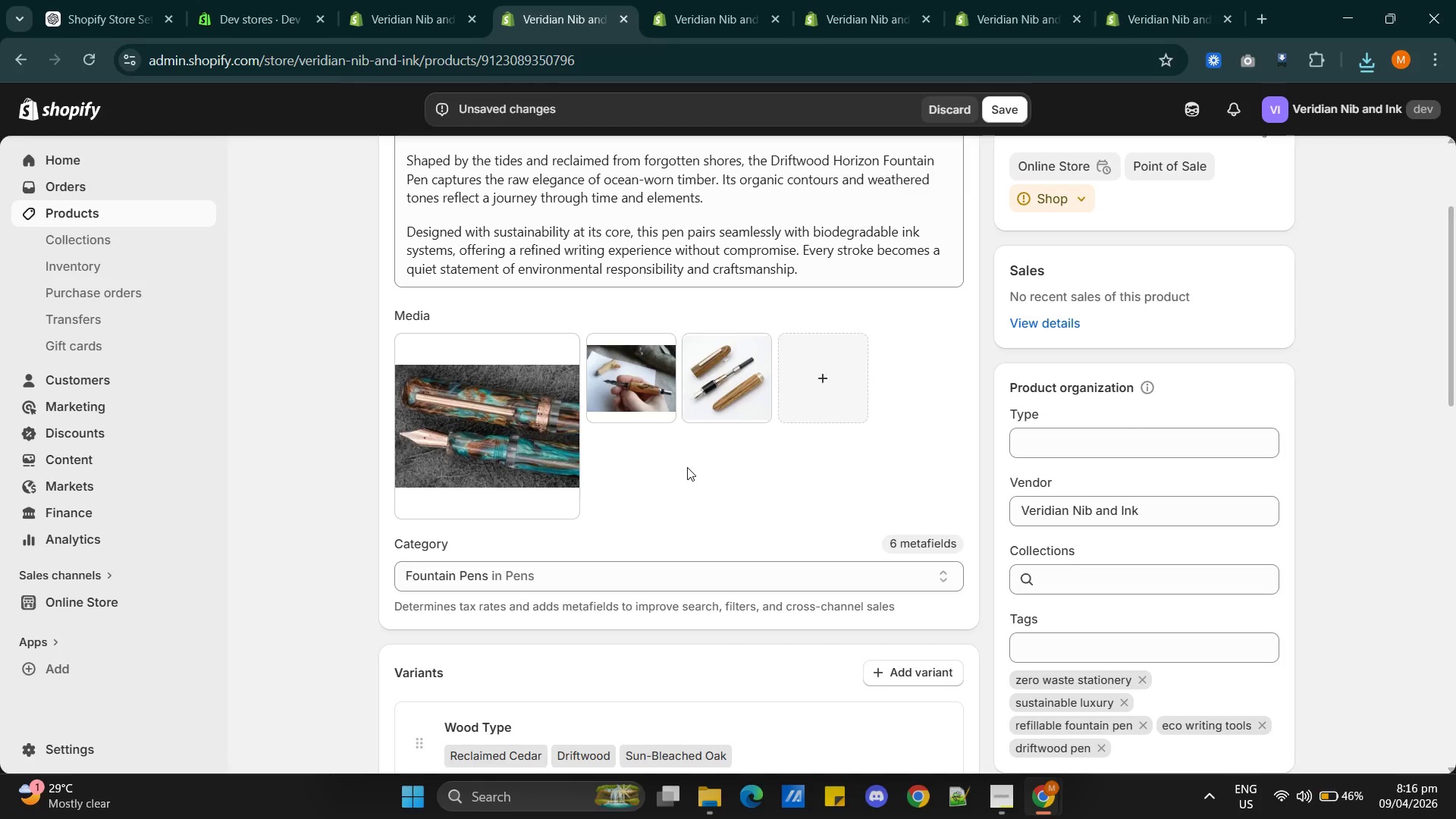 
key(Alt+AltLeft)
 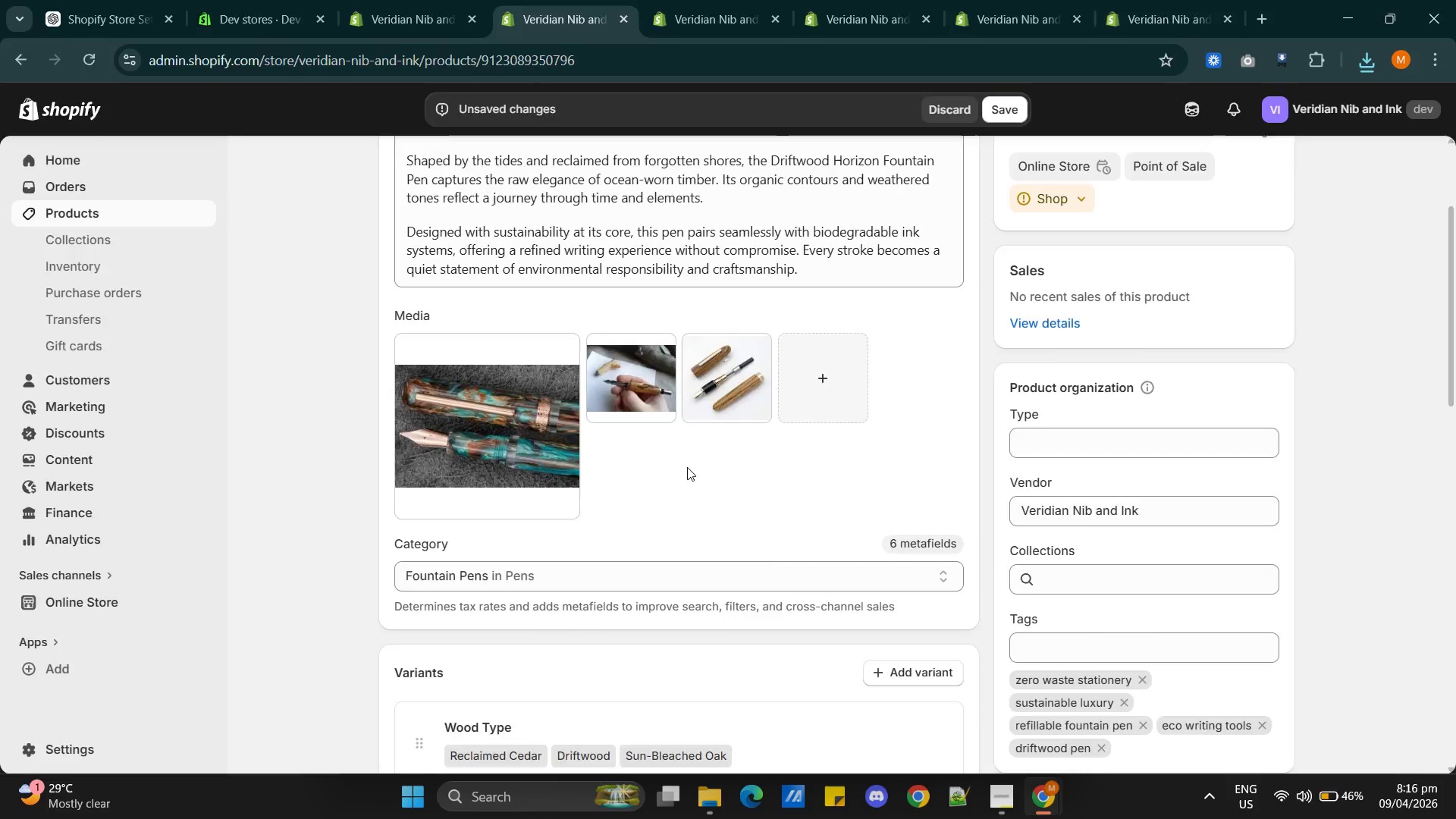 
key(Alt+Tab)
 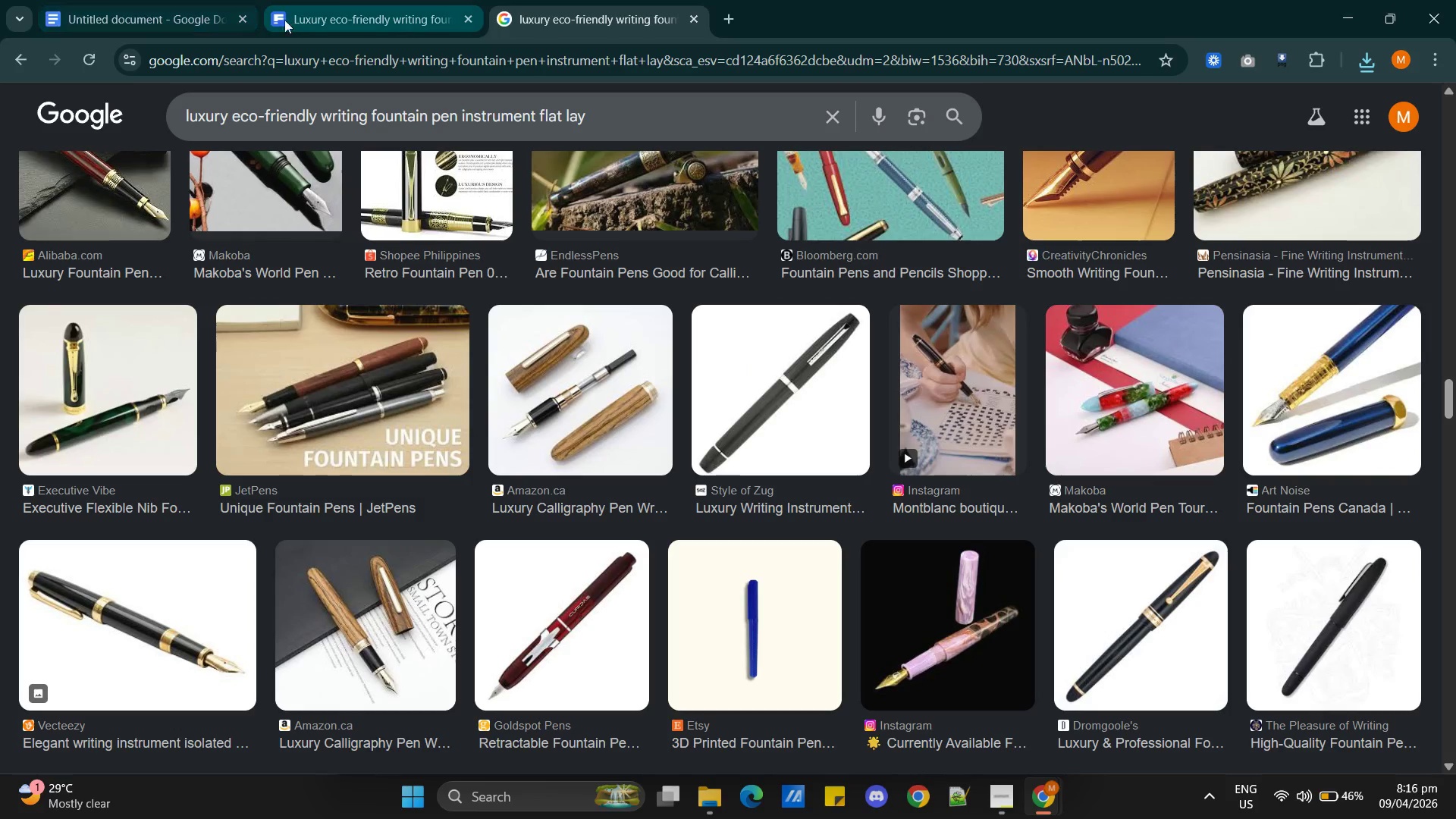 
left_click([135, 20])
 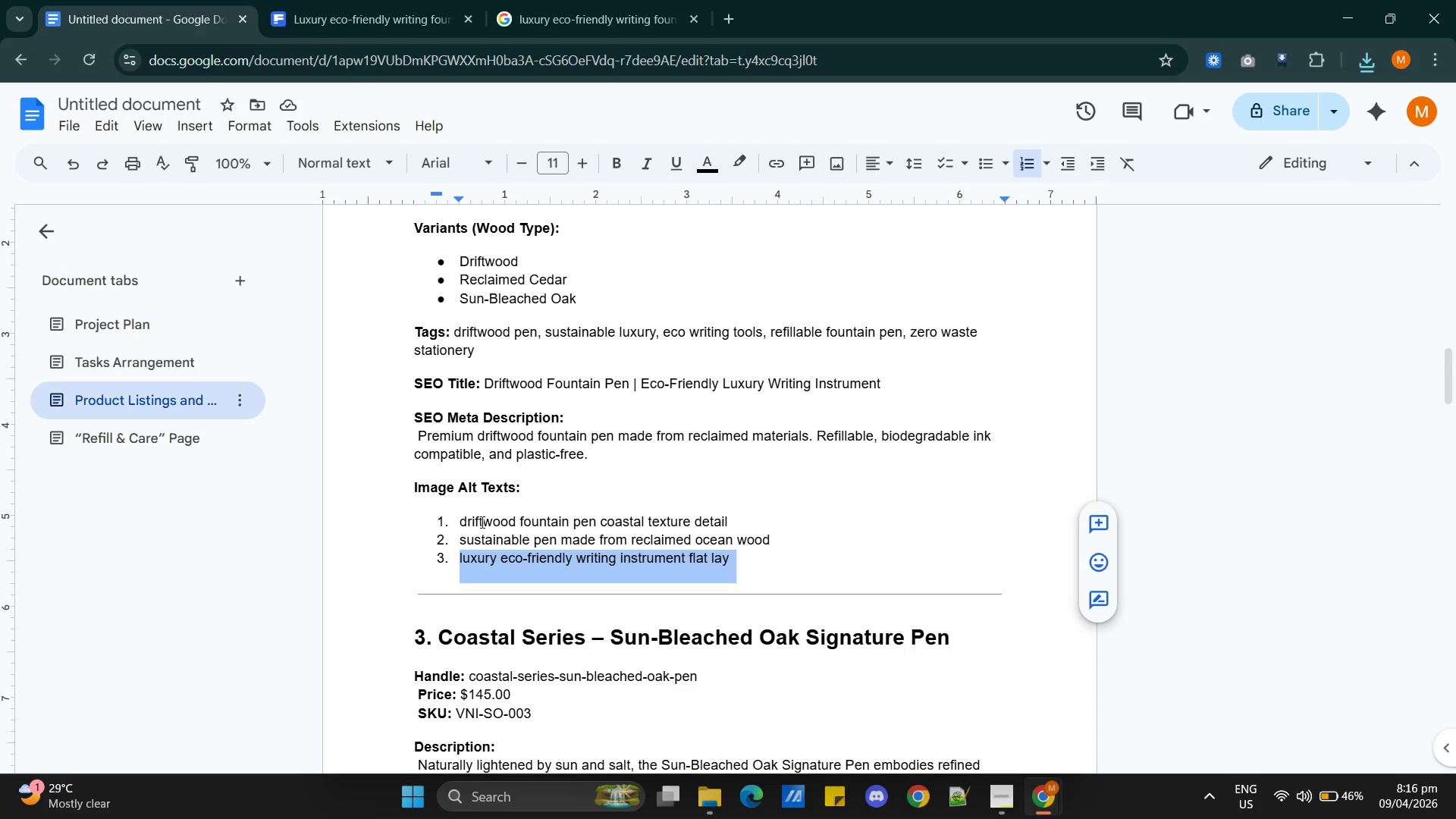 
double_click([484, 520])
 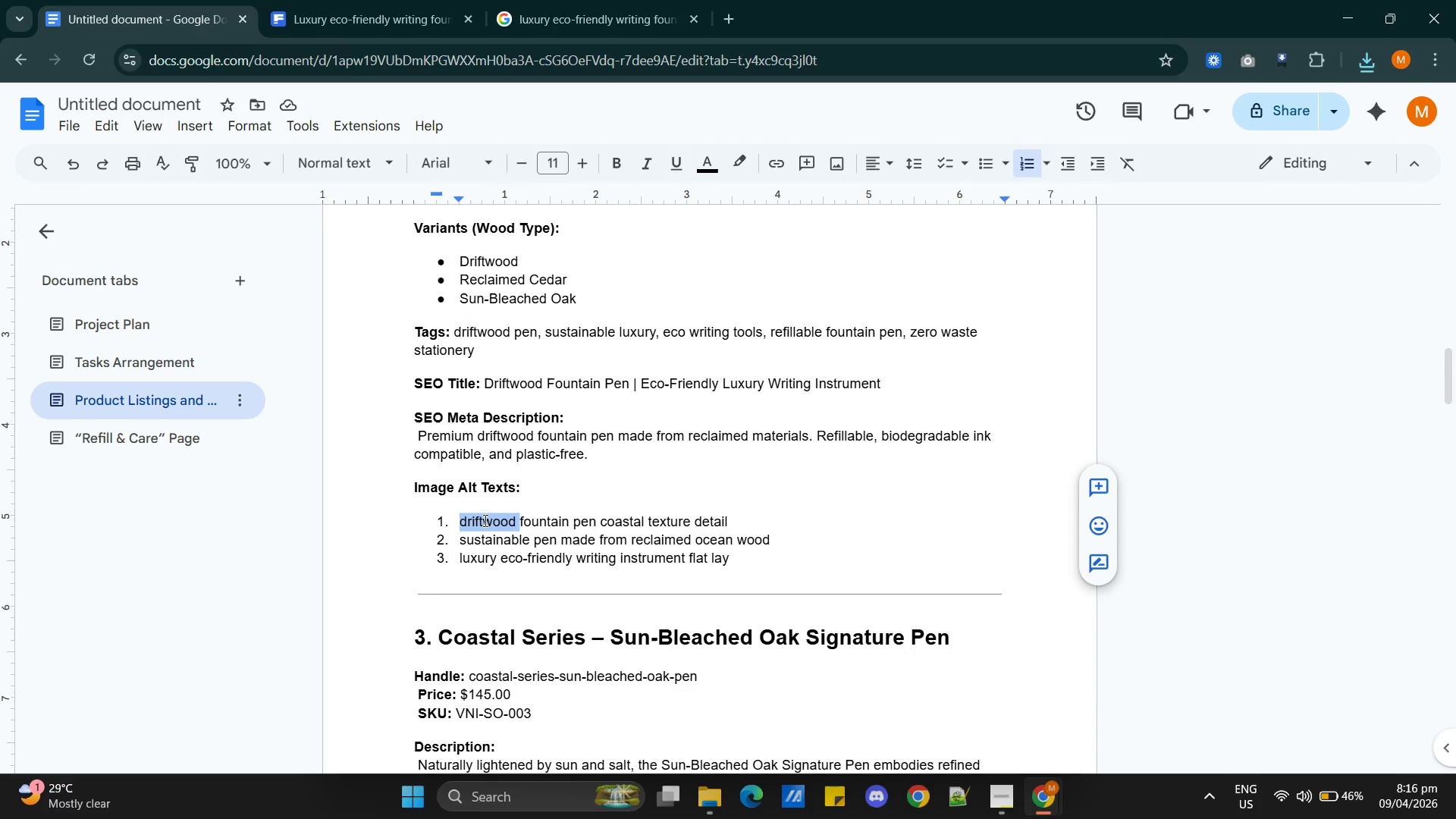 
triple_click([484, 520])
 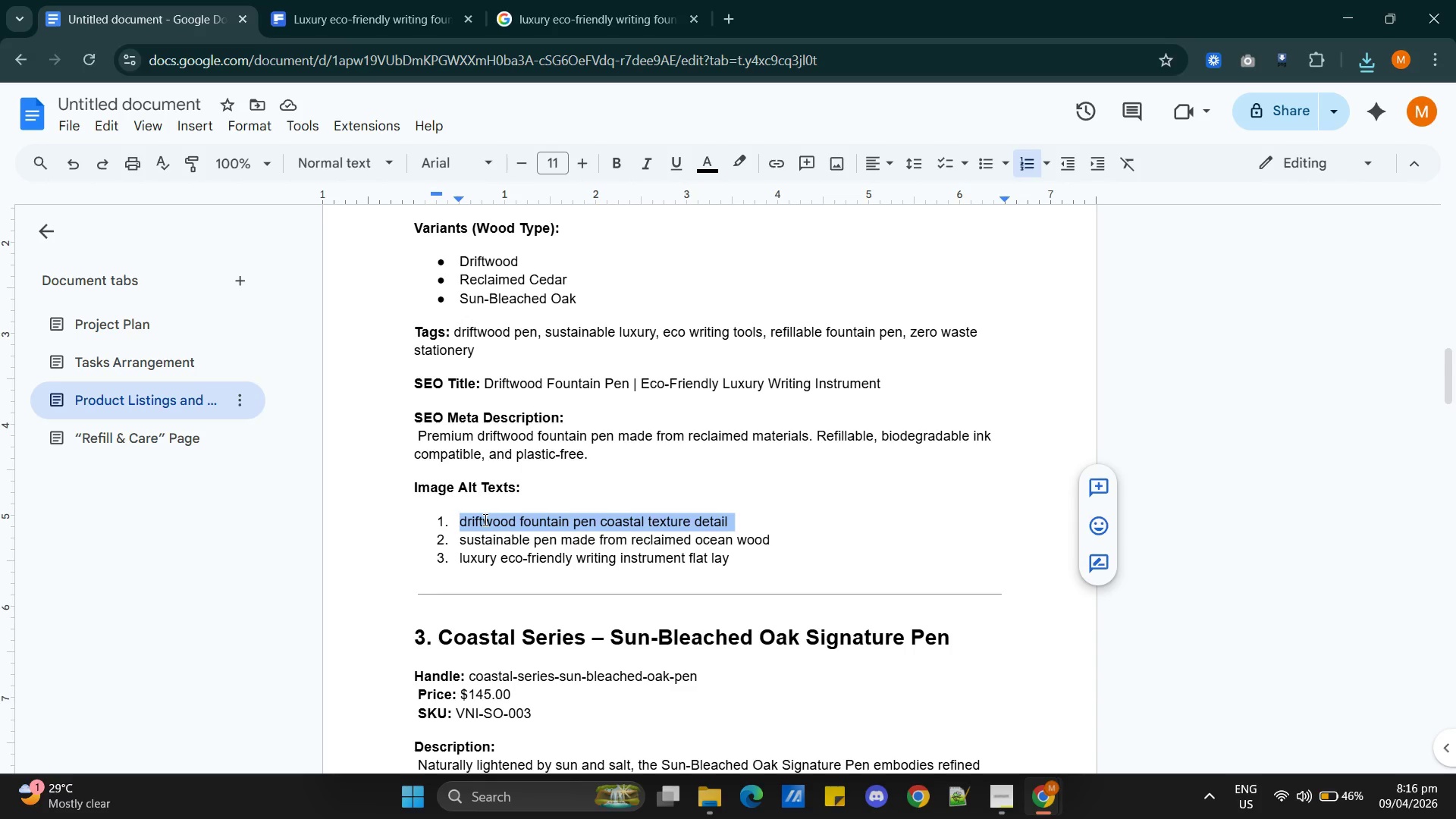 
key(Control+C)
 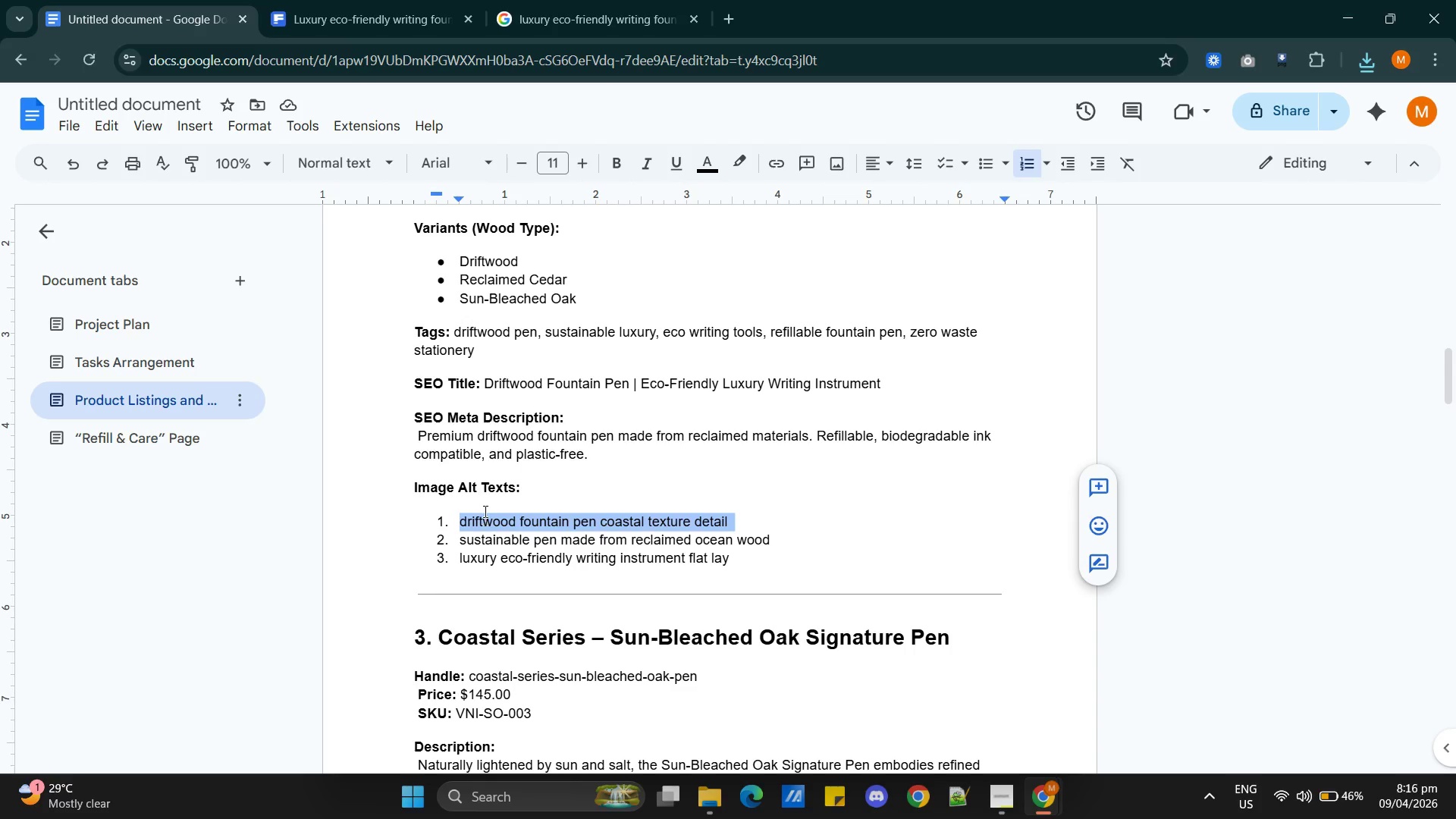 
key(Alt+AltLeft)
 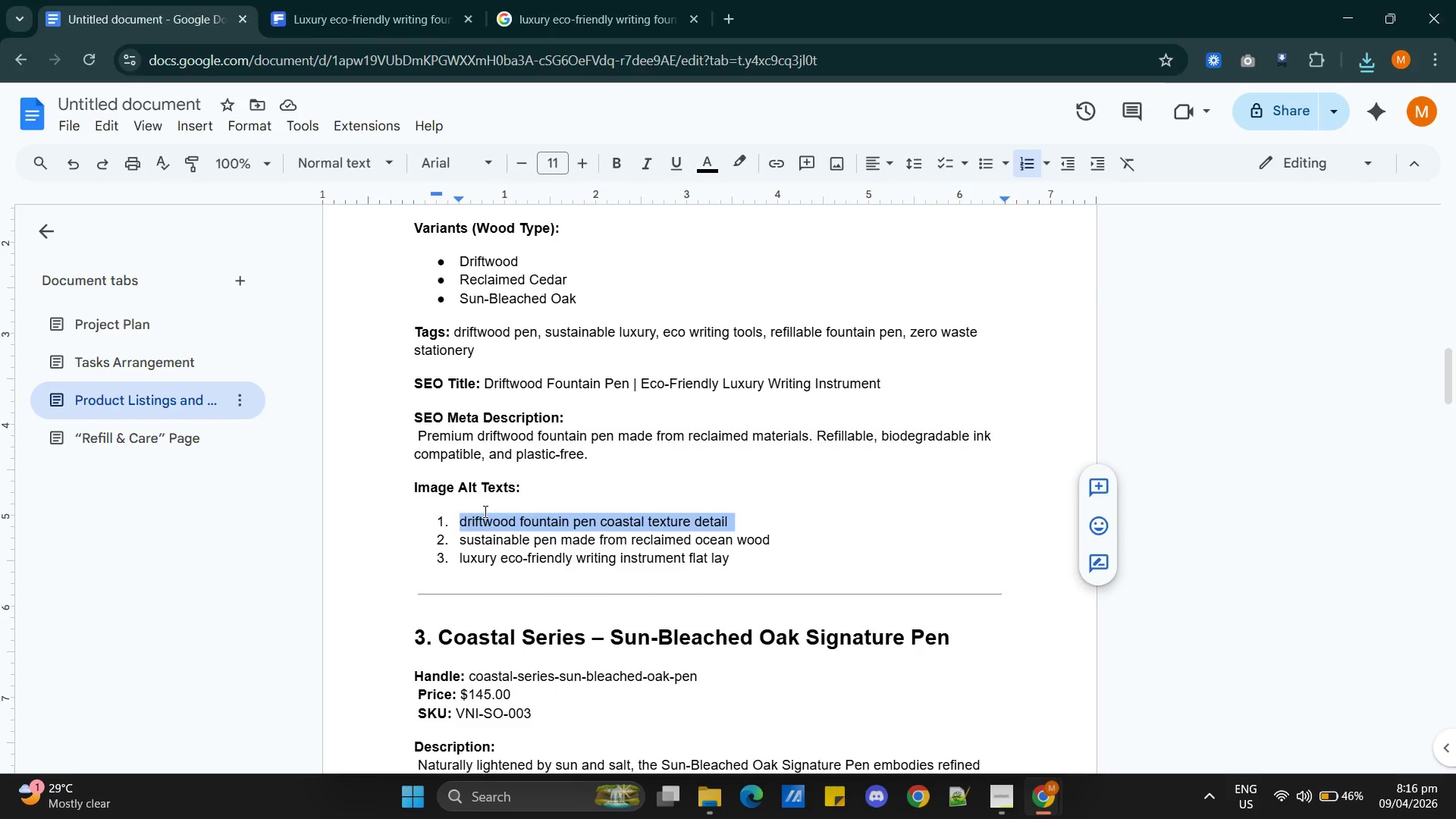 
key(Alt+Tab)
 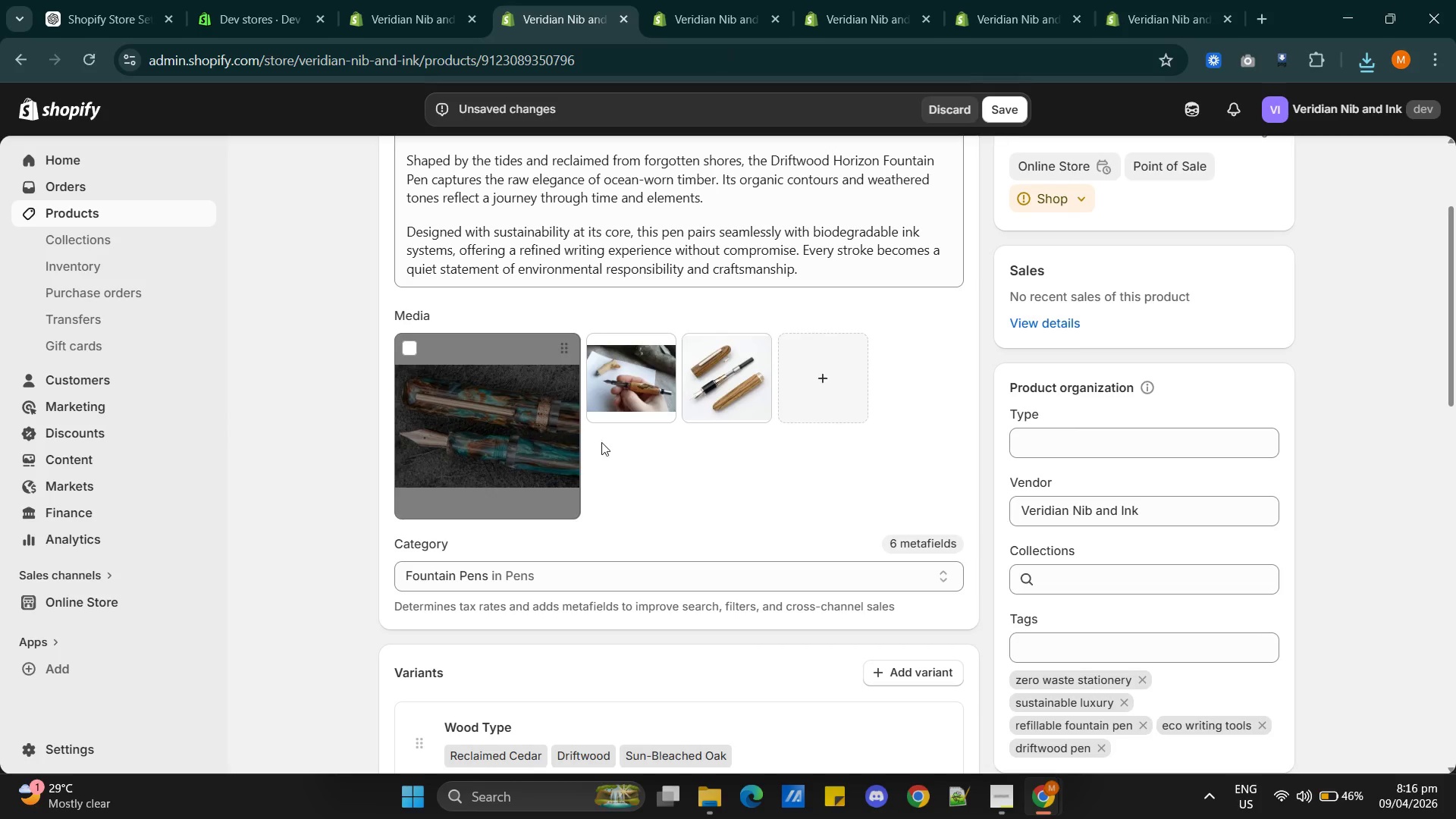 
left_click([491, 431])
 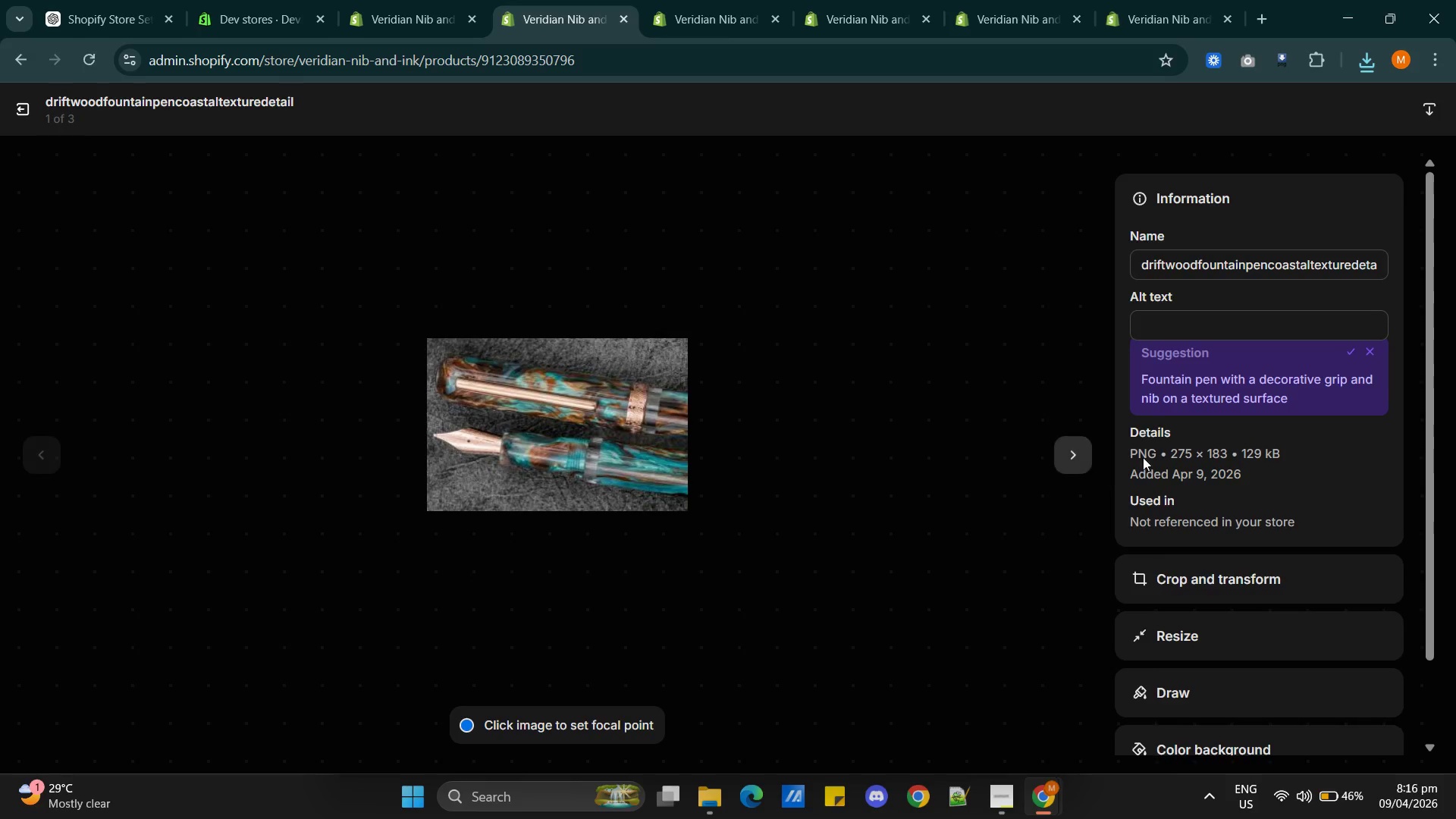 
left_click([1201, 325])
 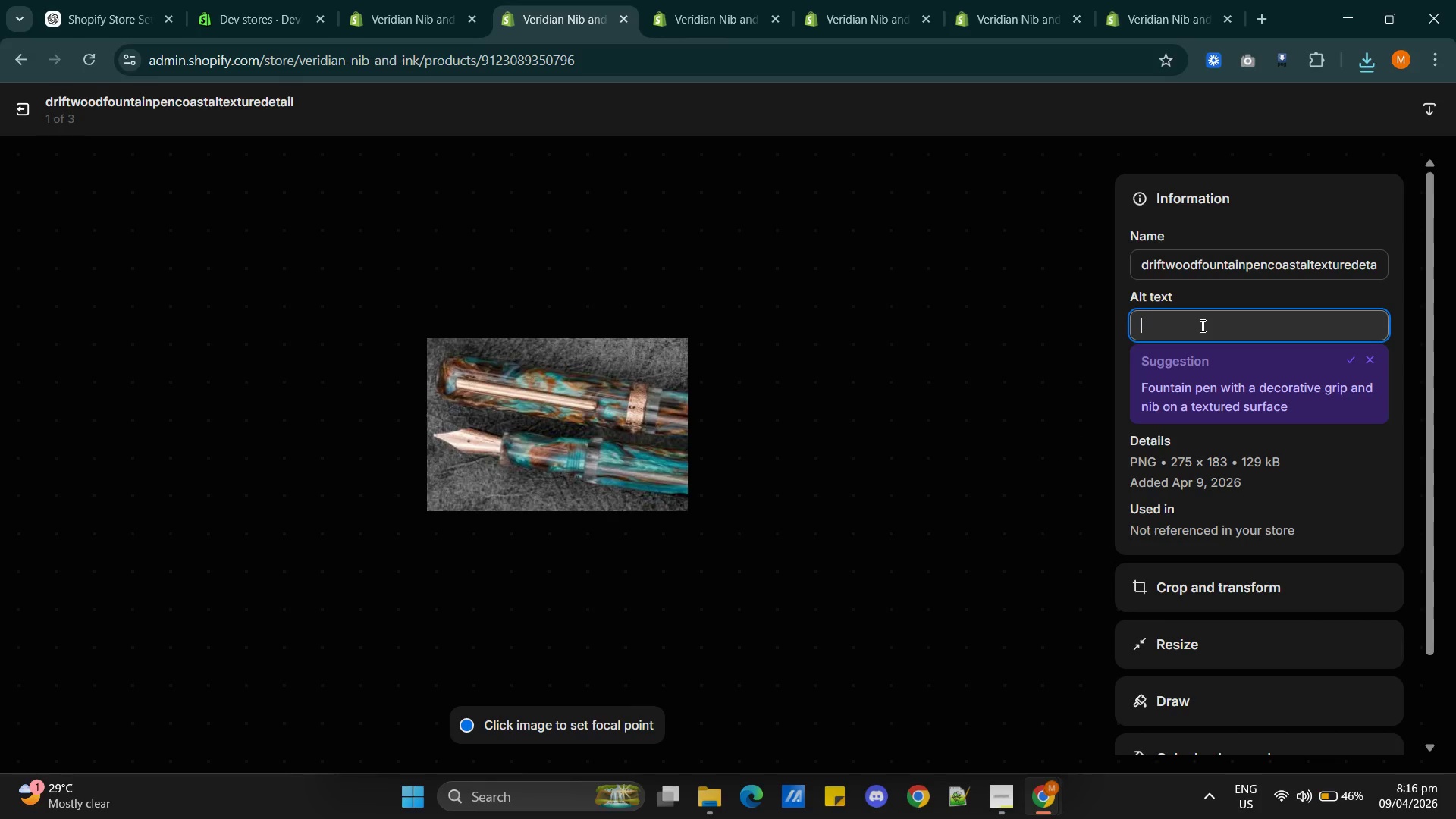 
key(Control+V)
 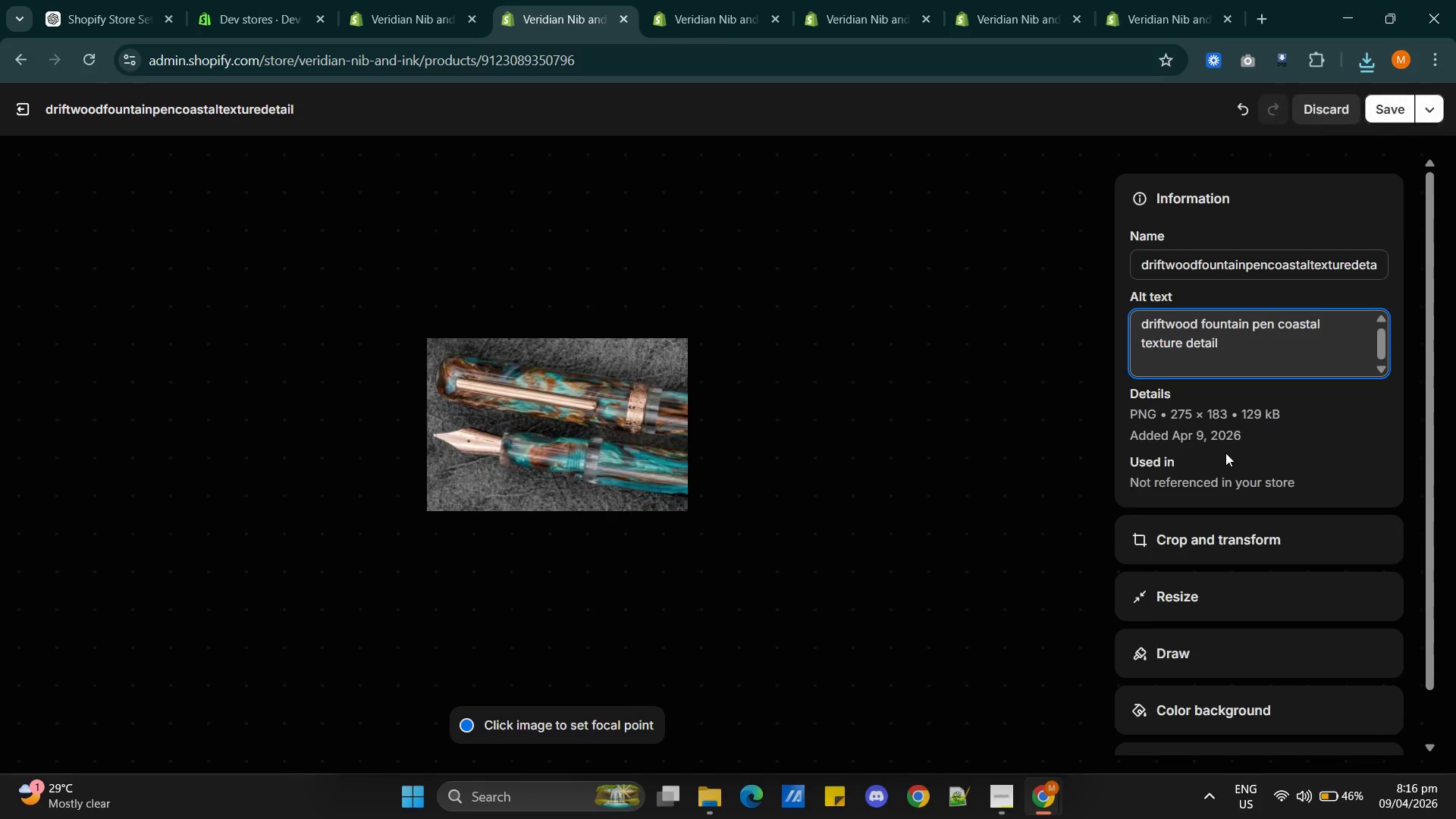 
key(Backspace)
 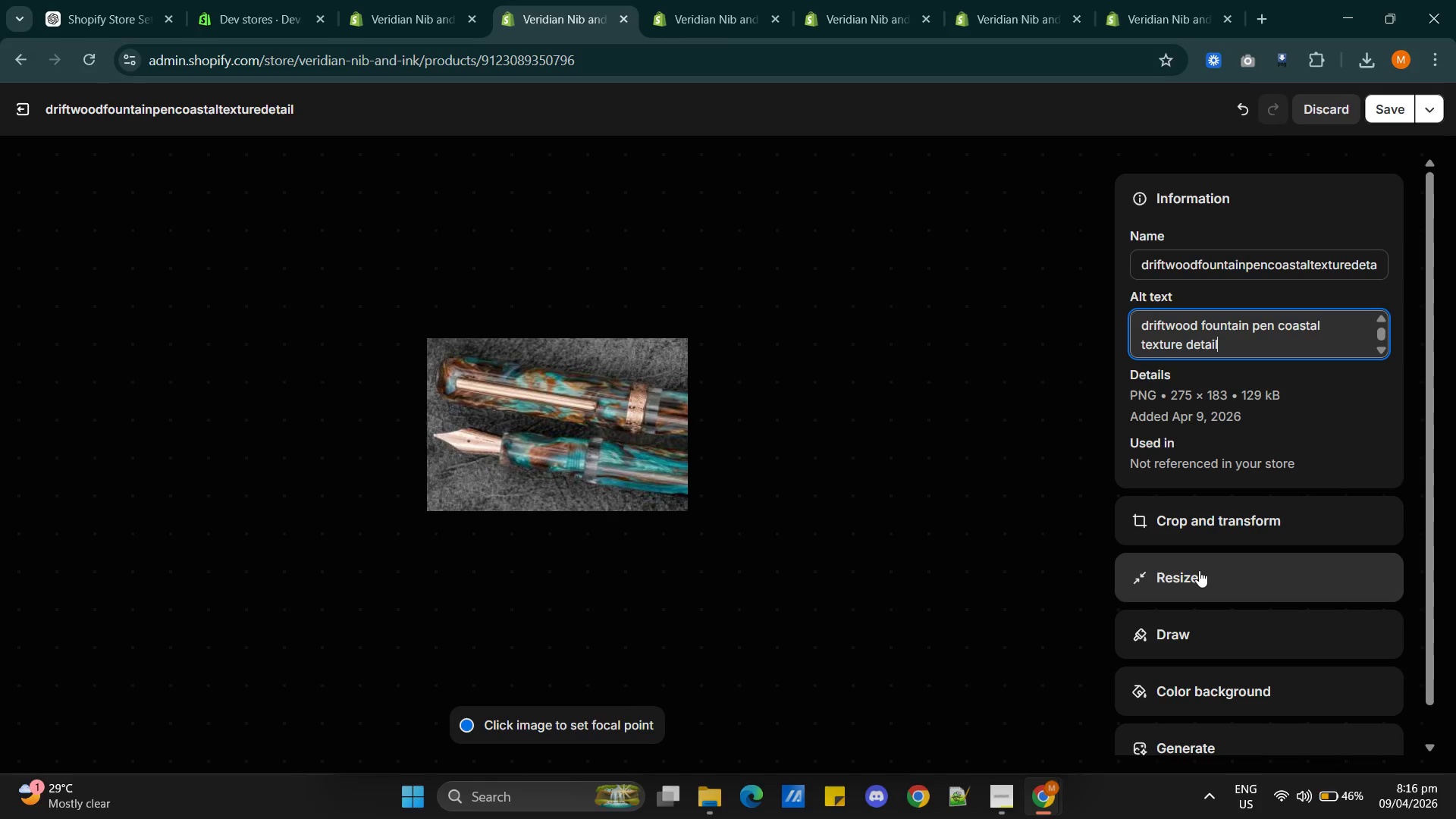 
left_click([1194, 534])
 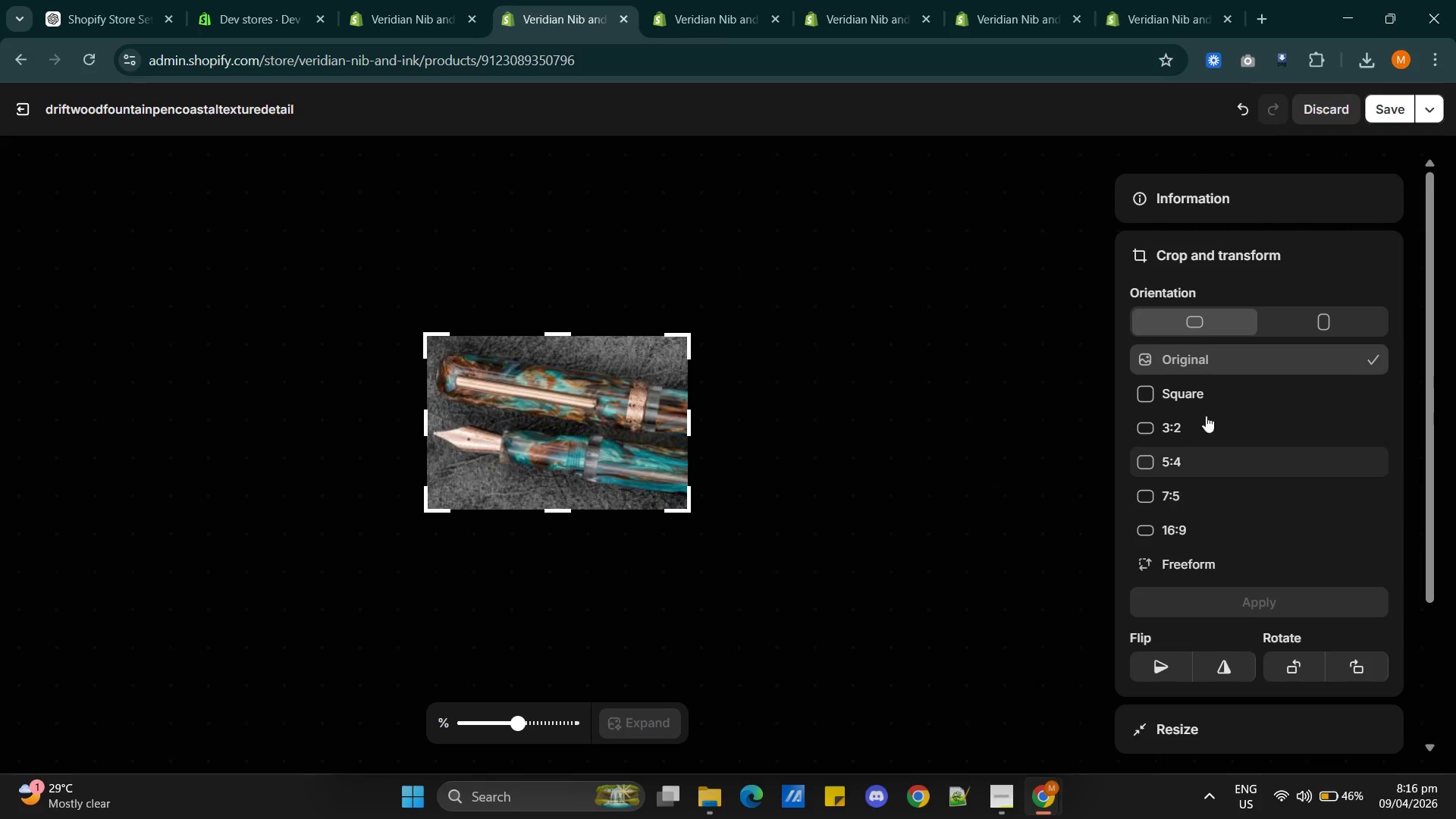 
left_click([1194, 425])
 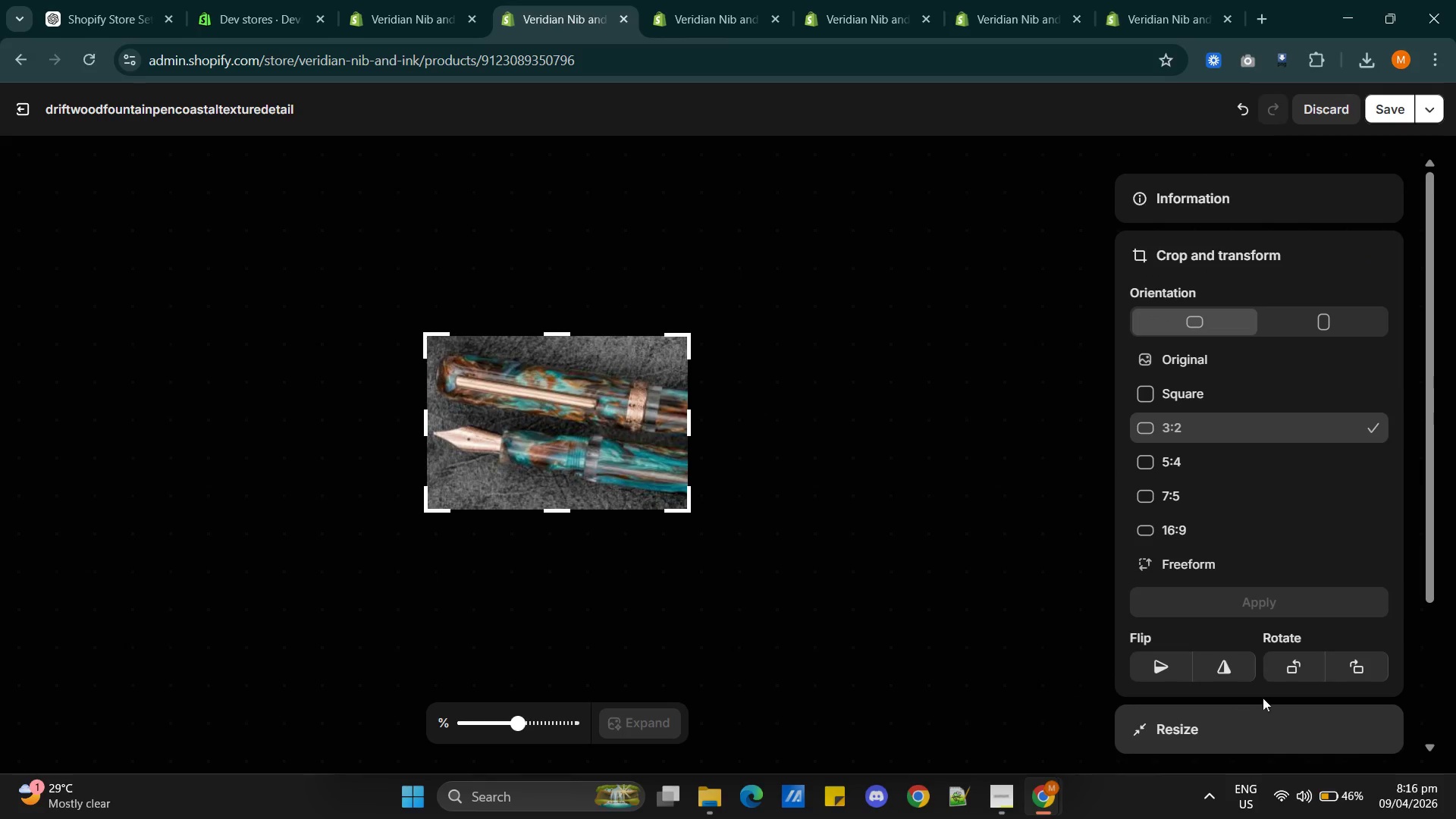 
scroll: coordinate [1335, 476], scroll_direction: down, amount: 4.0
 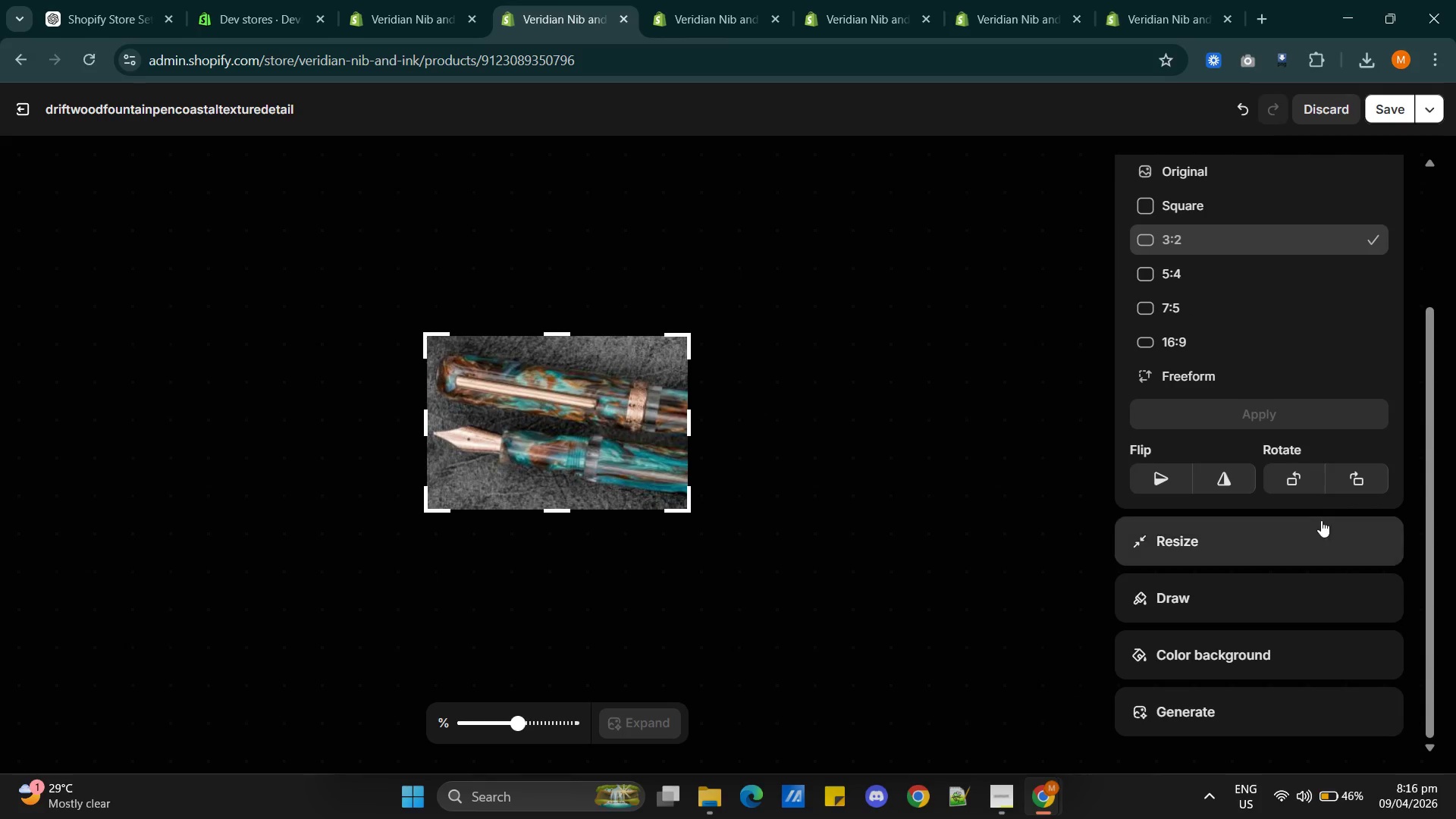 
scroll: coordinate [1321, 522], scroll_direction: up, amount: 3.0
 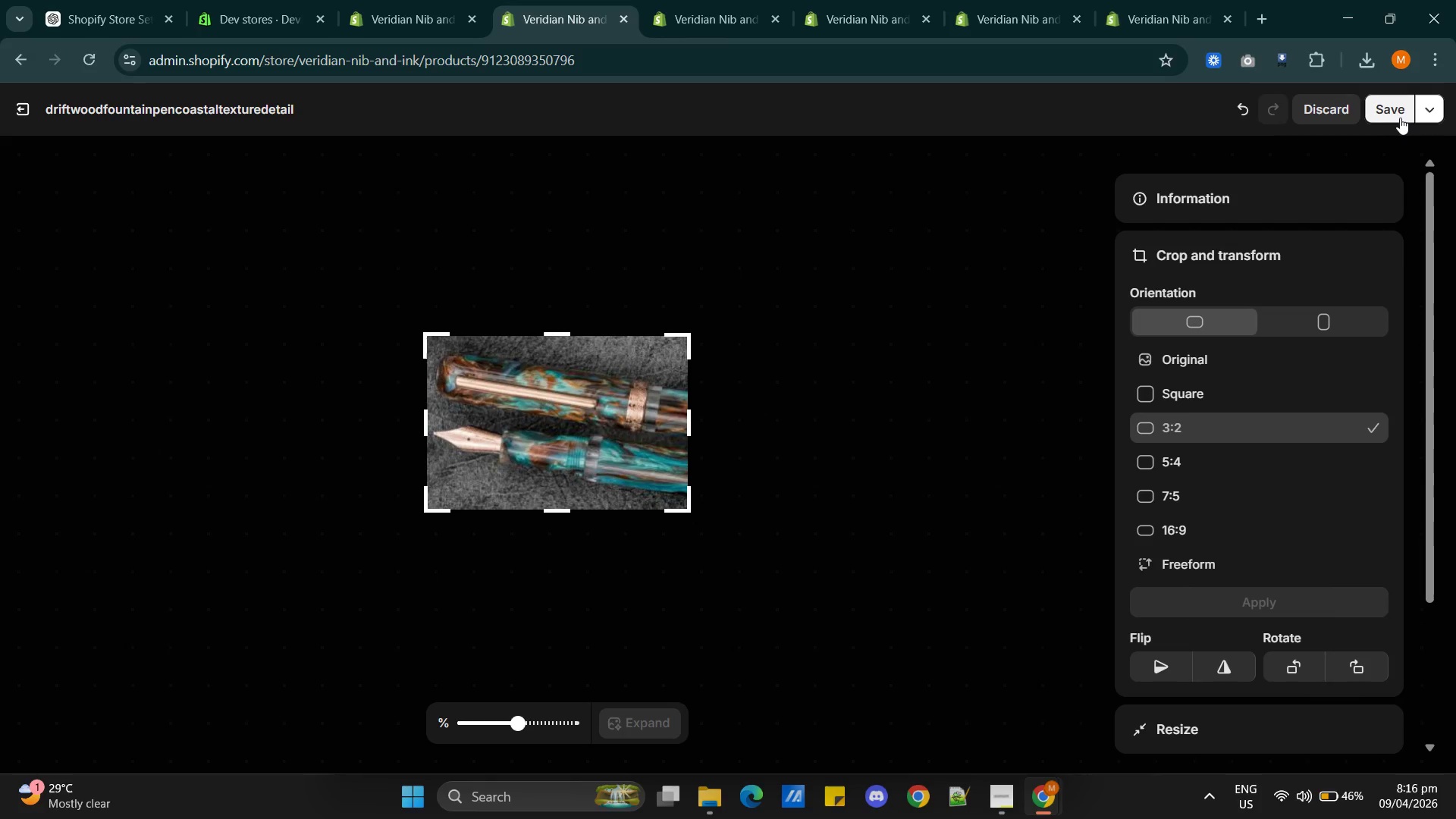 
left_click([1389, 114])
 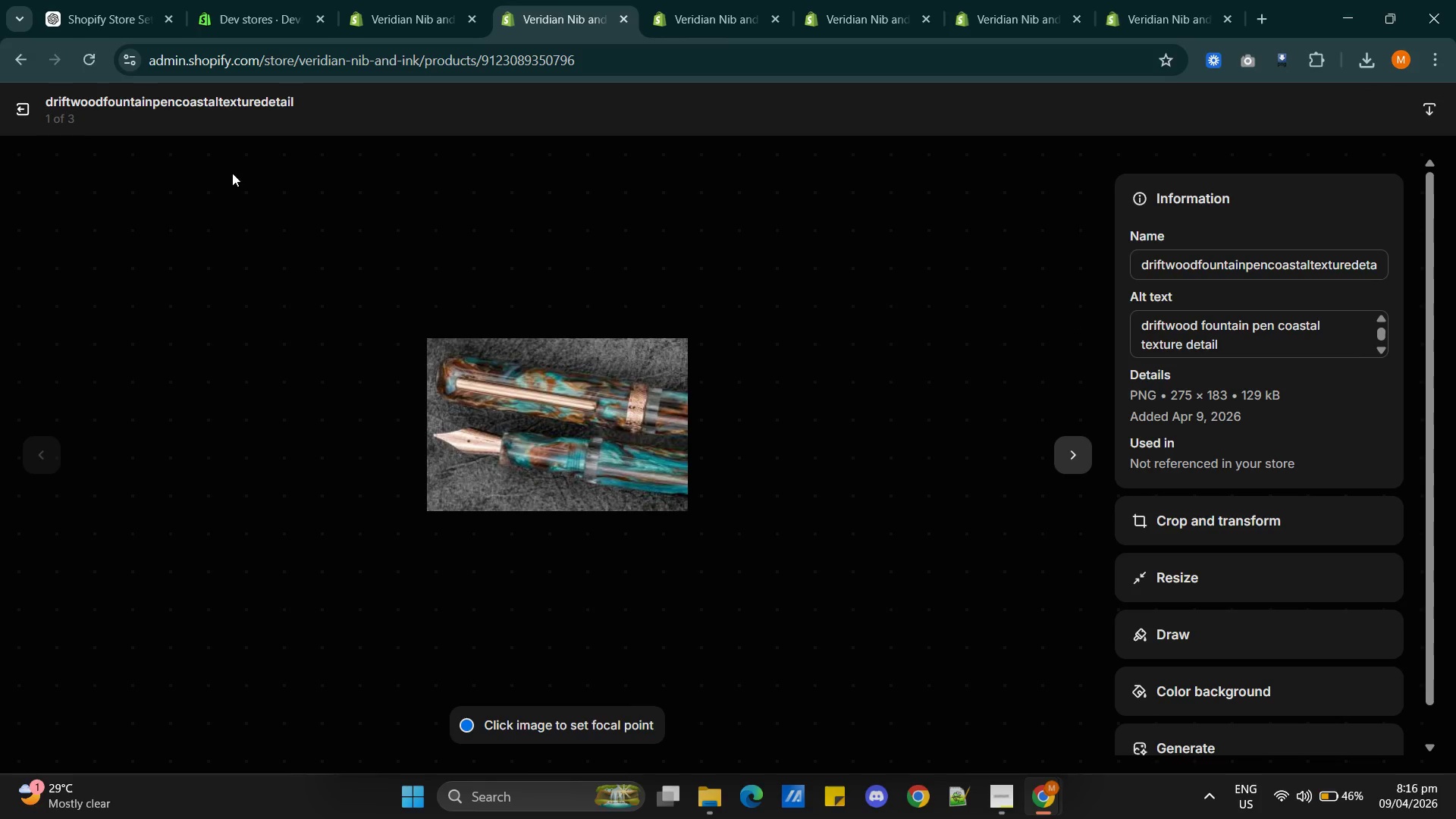 
left_click([29, 105])
 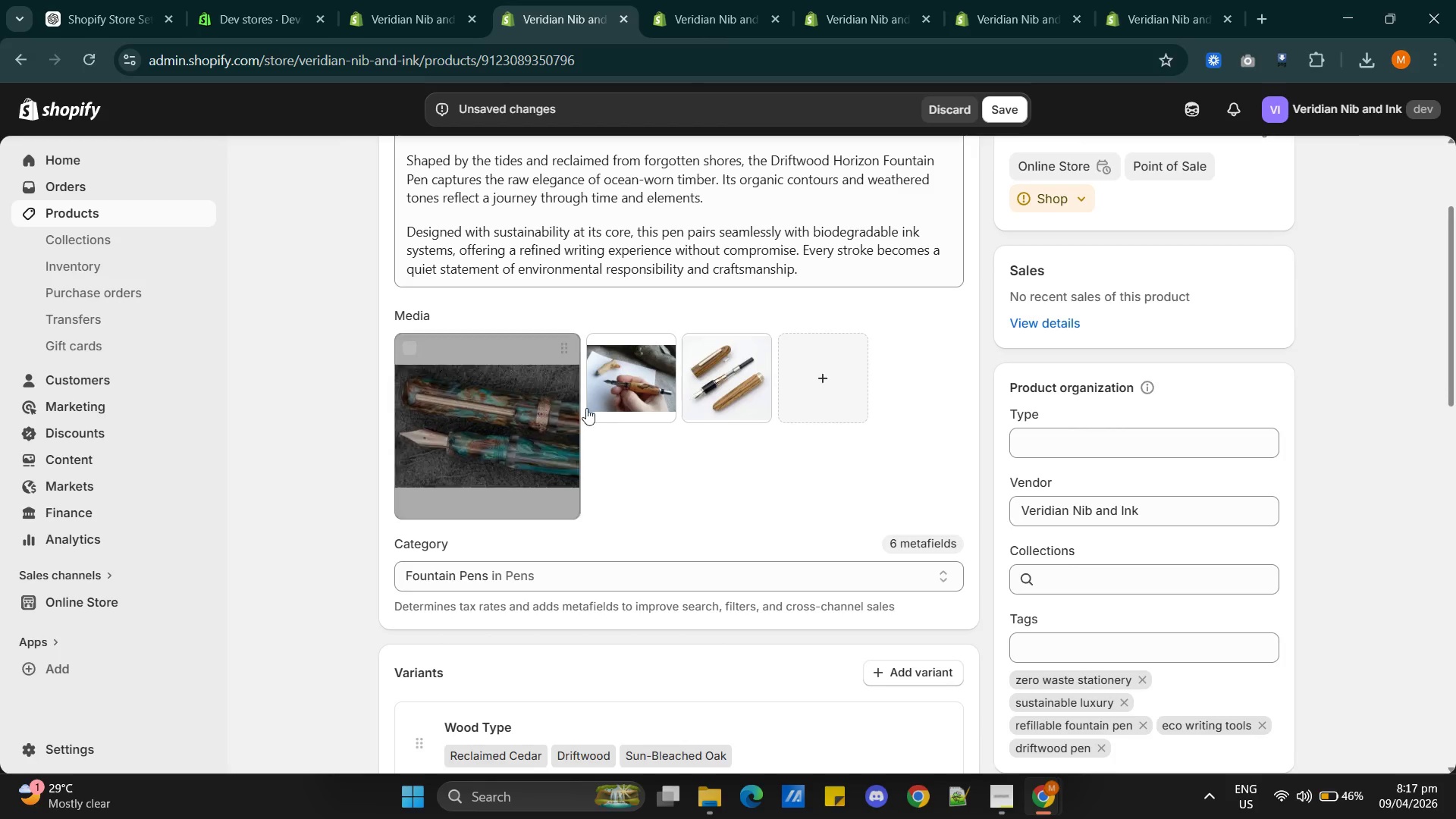 
left_click([620, 396])
 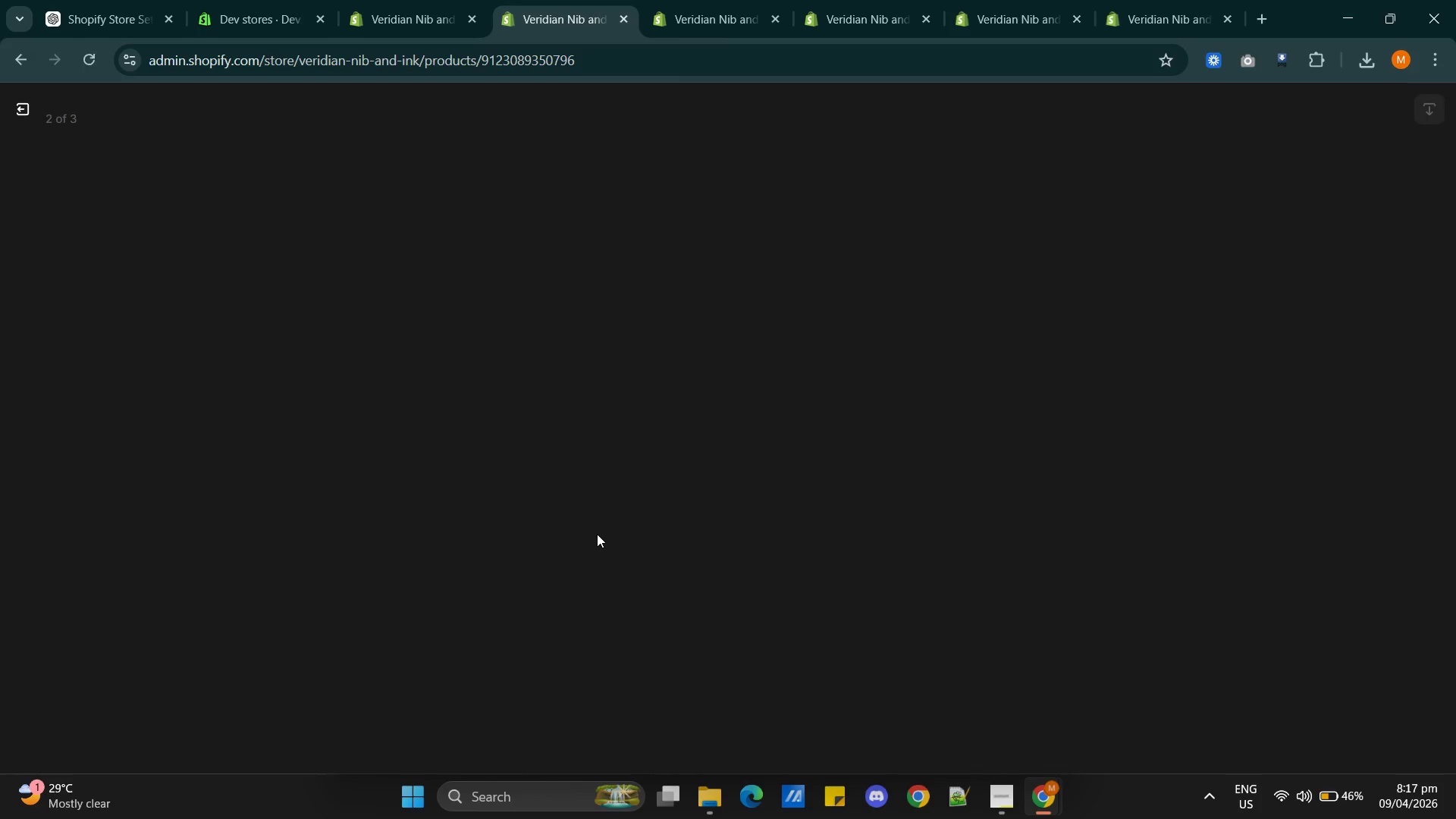 
key(Alt+AltLeft)
 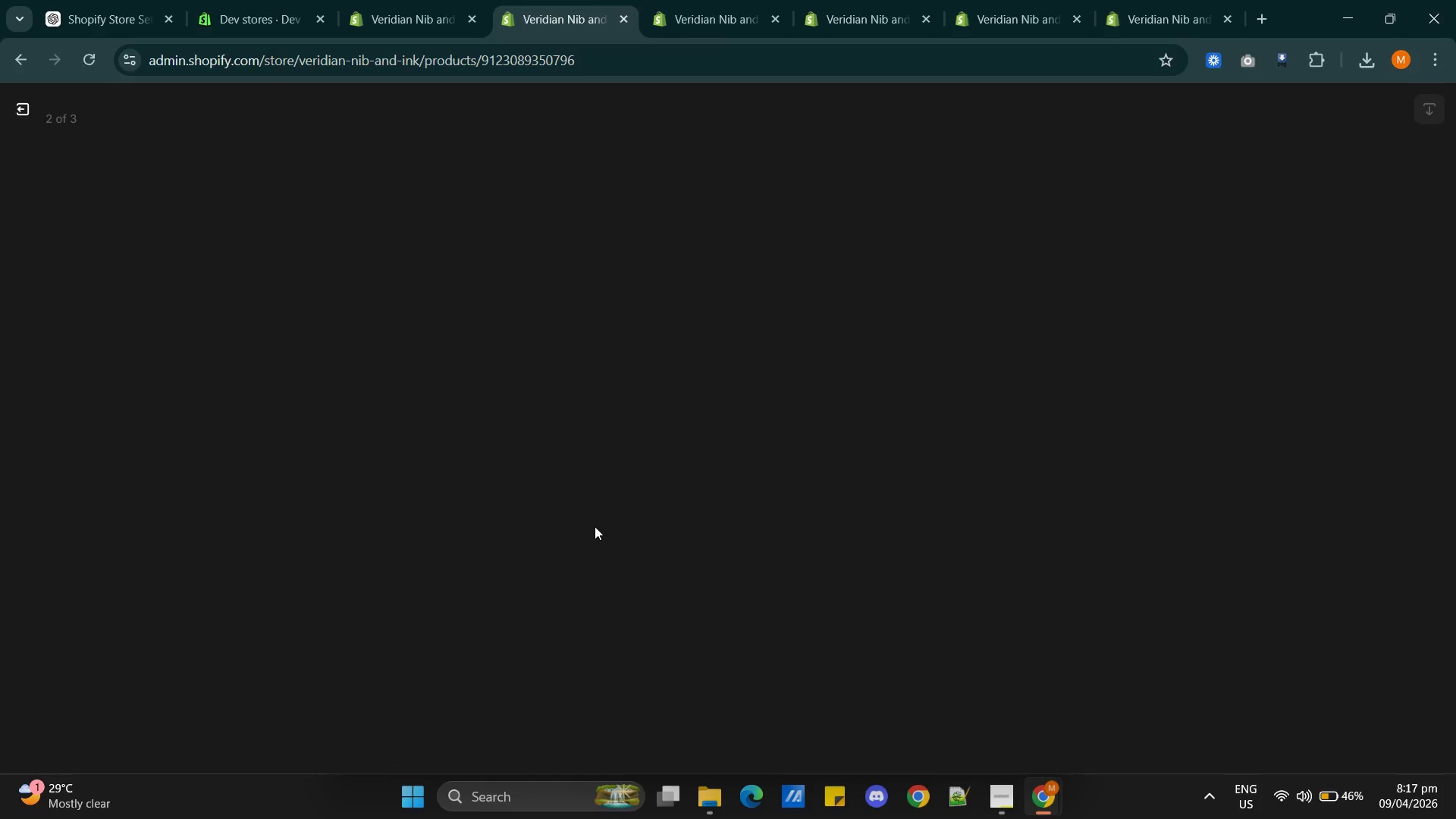 
key(Alt+Tab)
 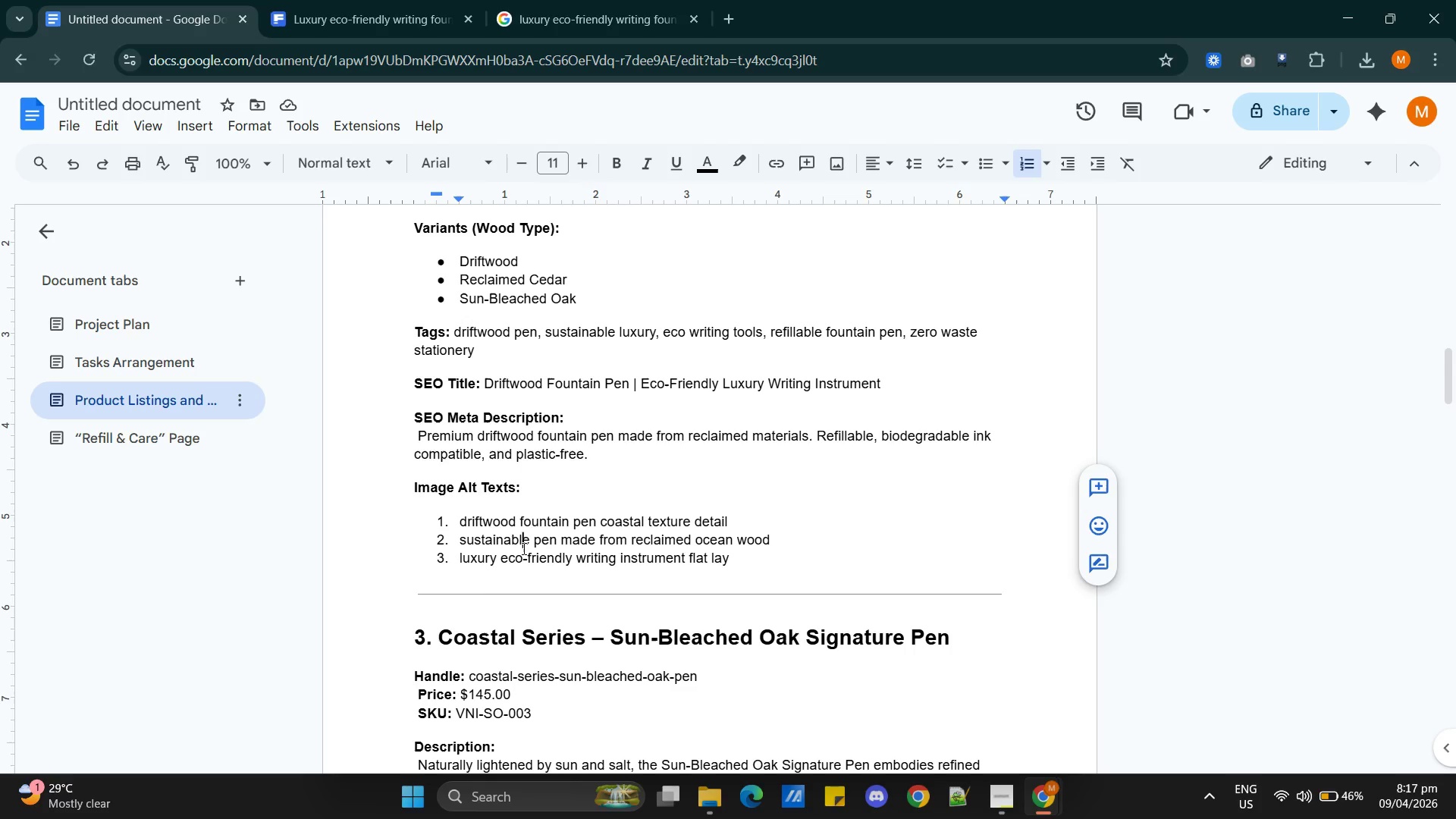 
double_click([523, 547])
 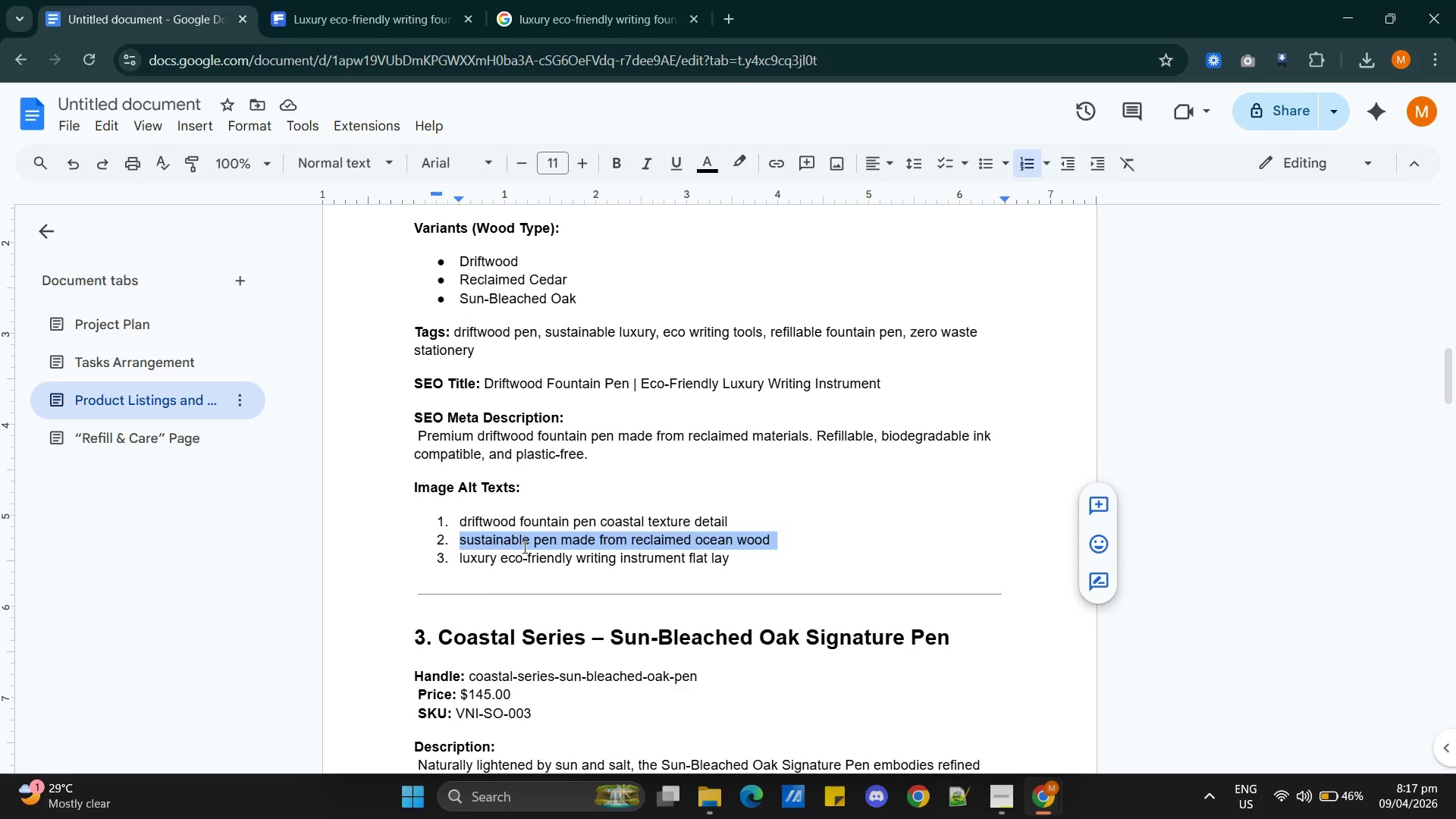 
triple_click([523, 547])
 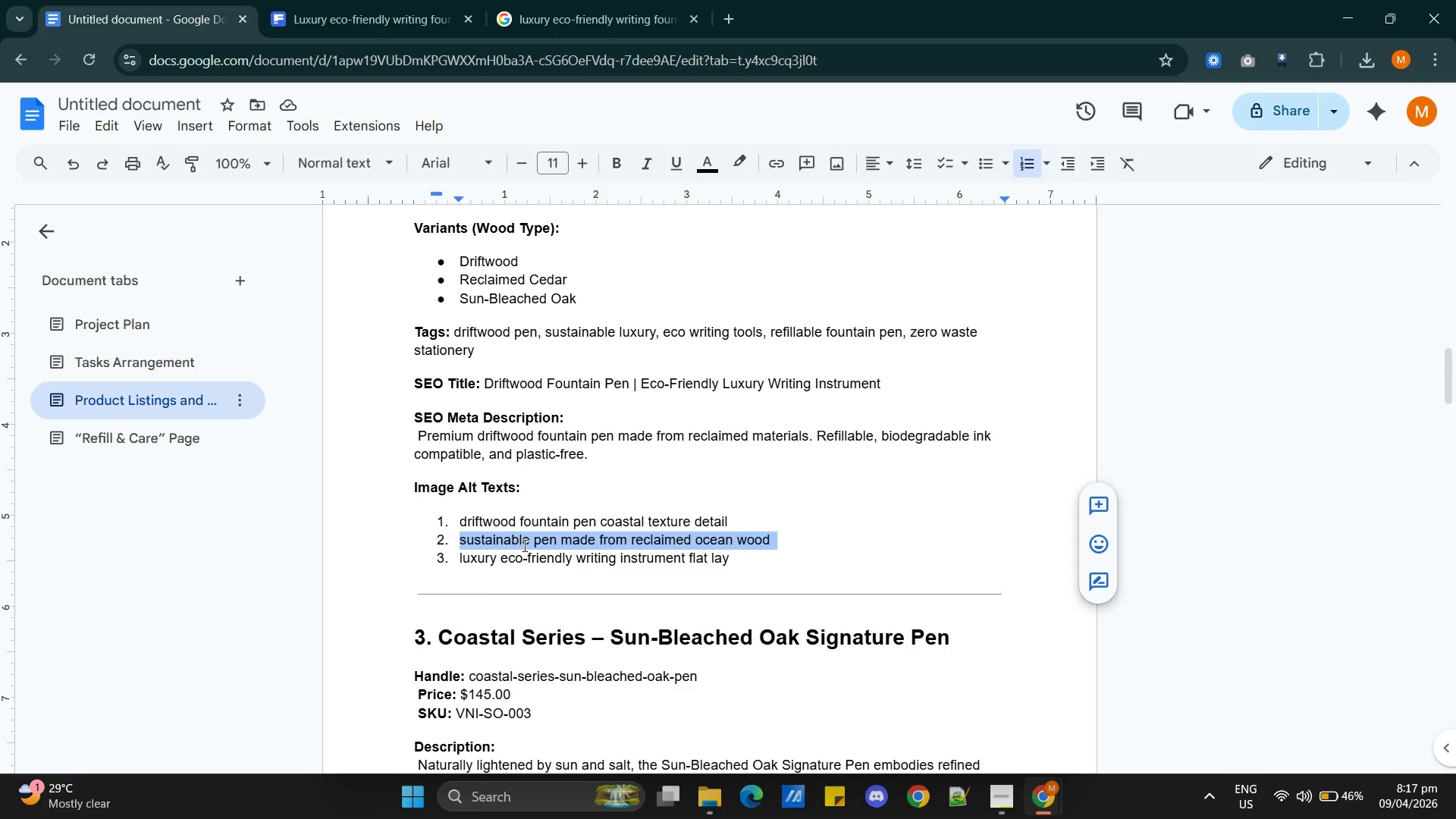 
key(Control+C)
 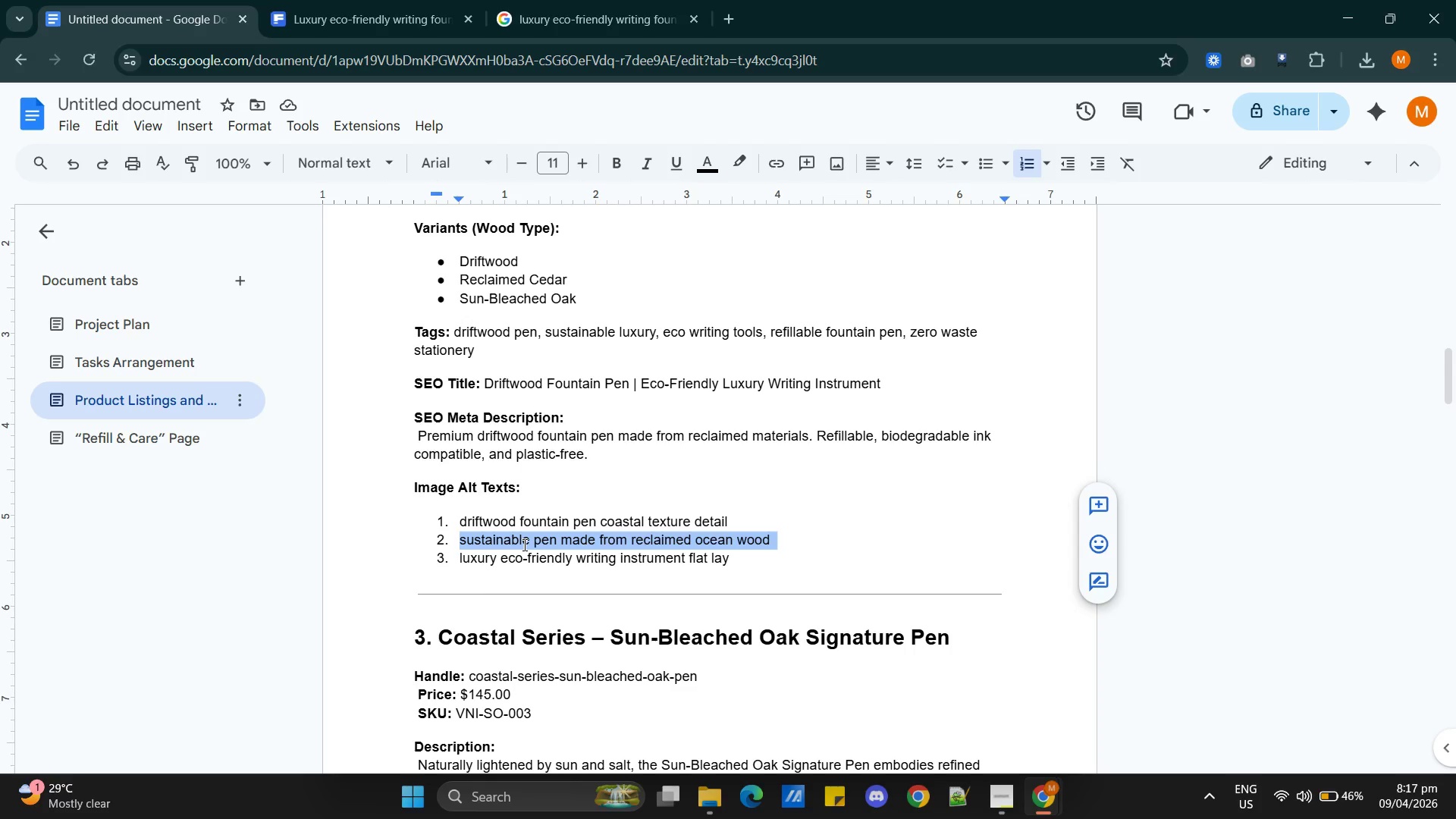 
key(Alt+AltLeft)
 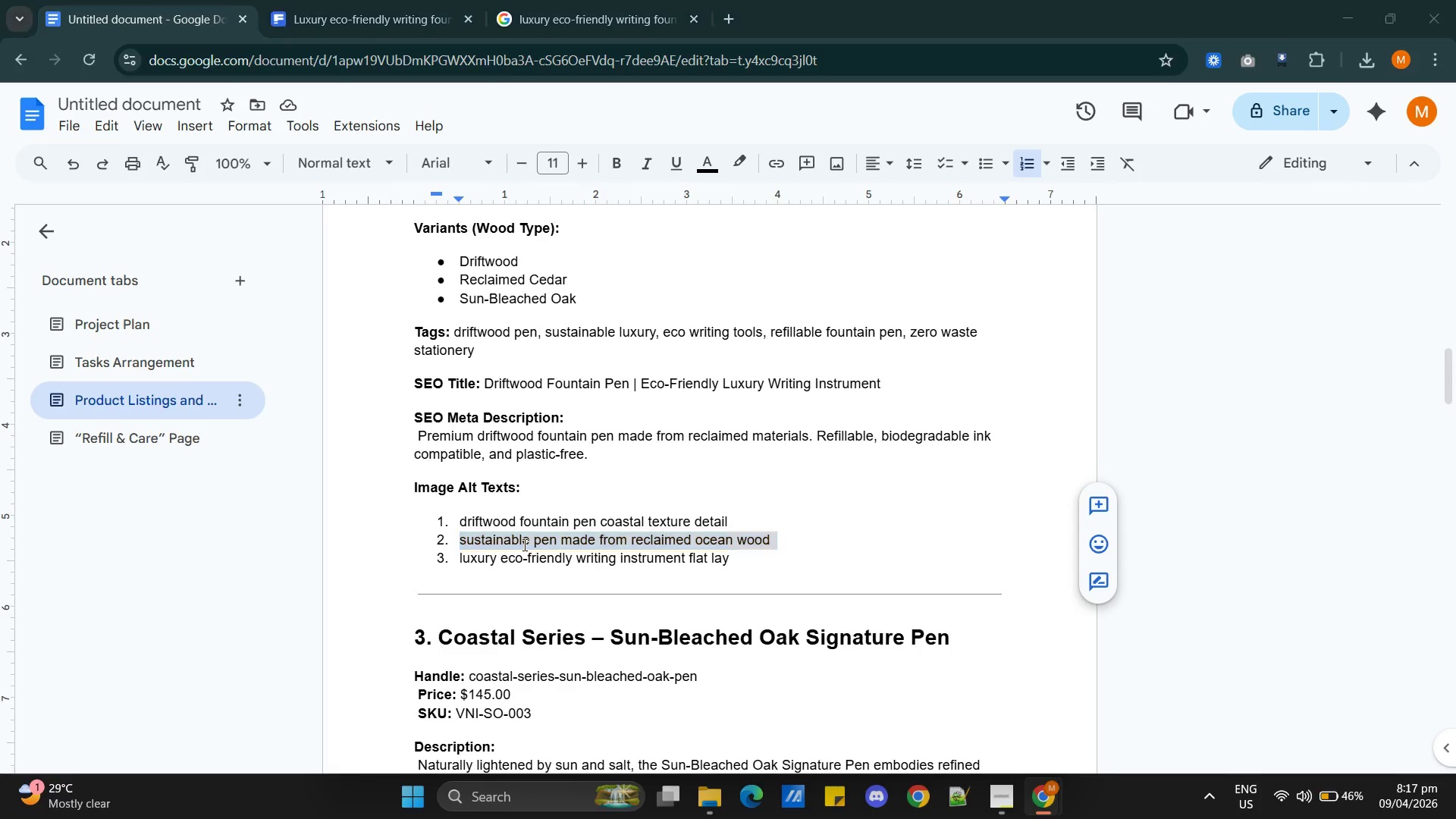 
key(Alt+Tab)
 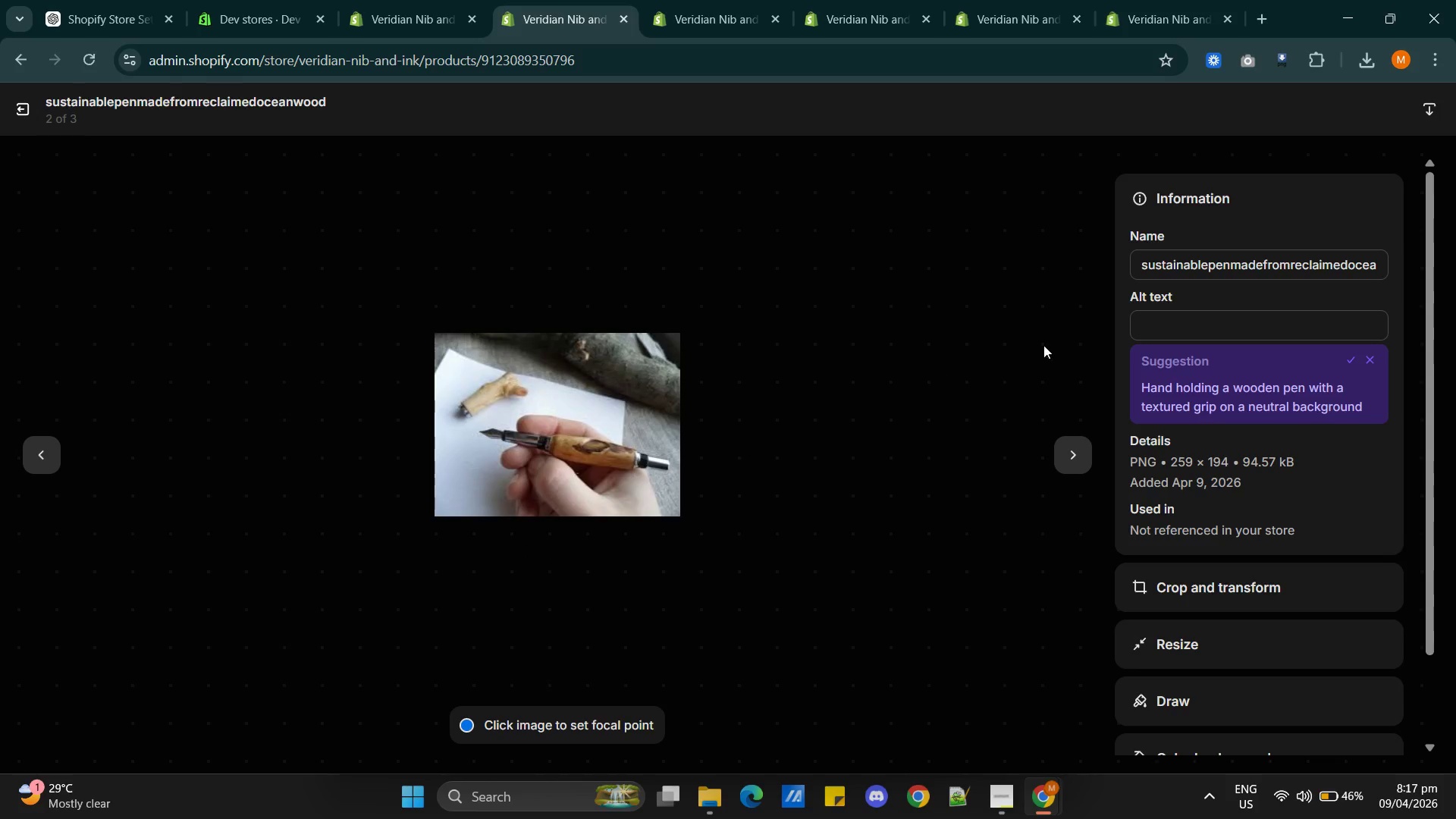 
left_click([1147, 322])
 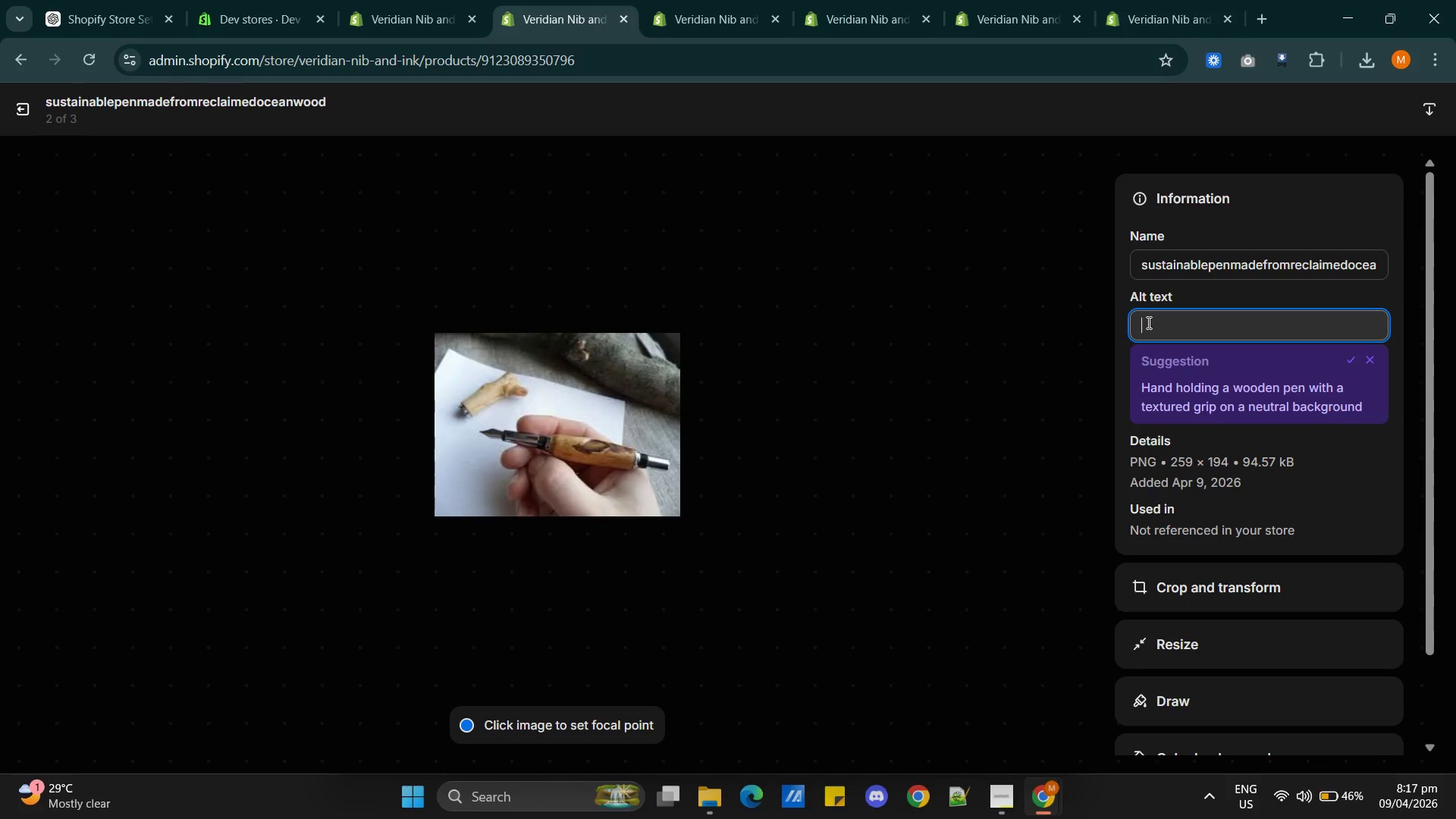 
key(Control+V)
 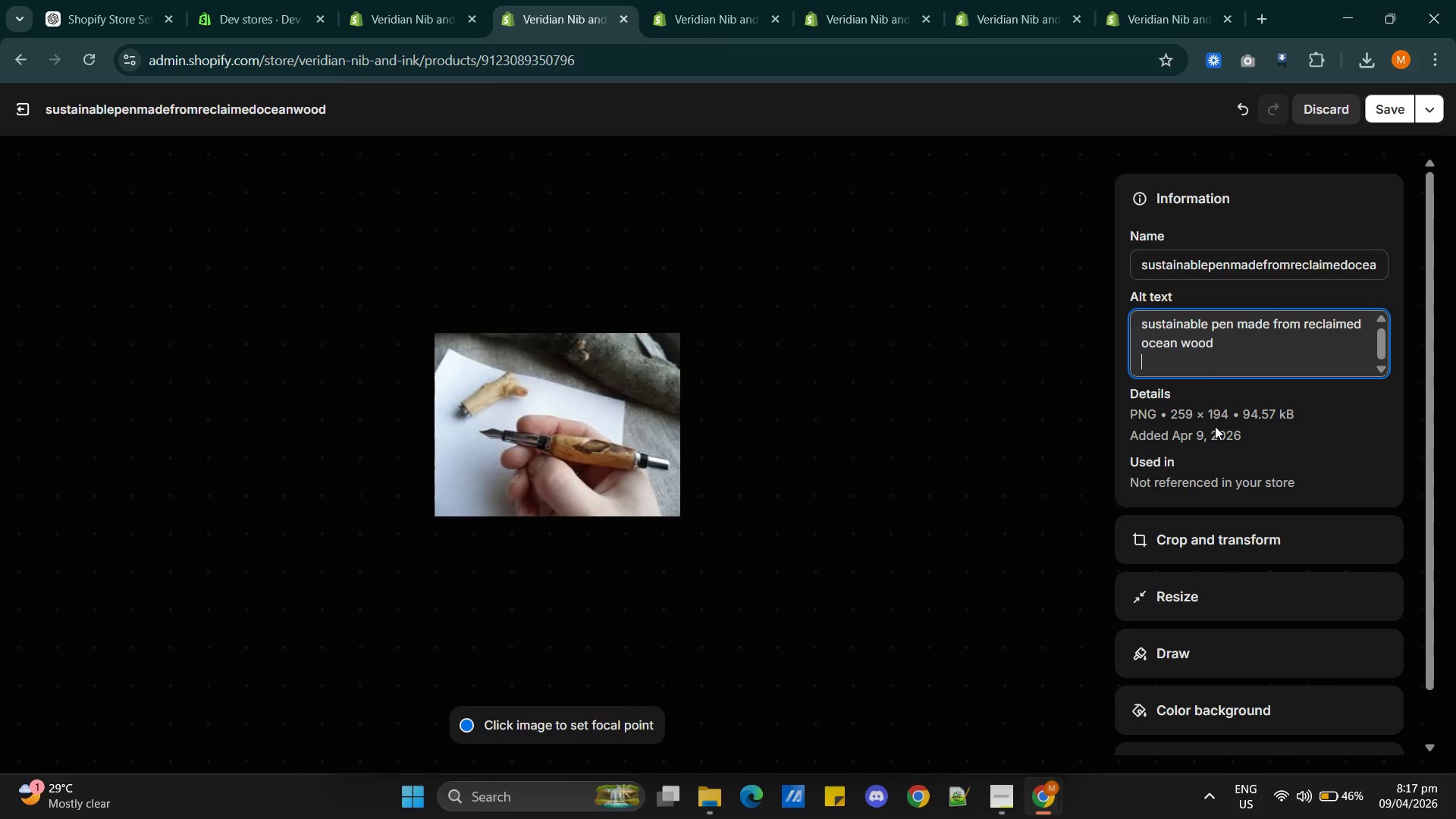 
key(Backspace)
 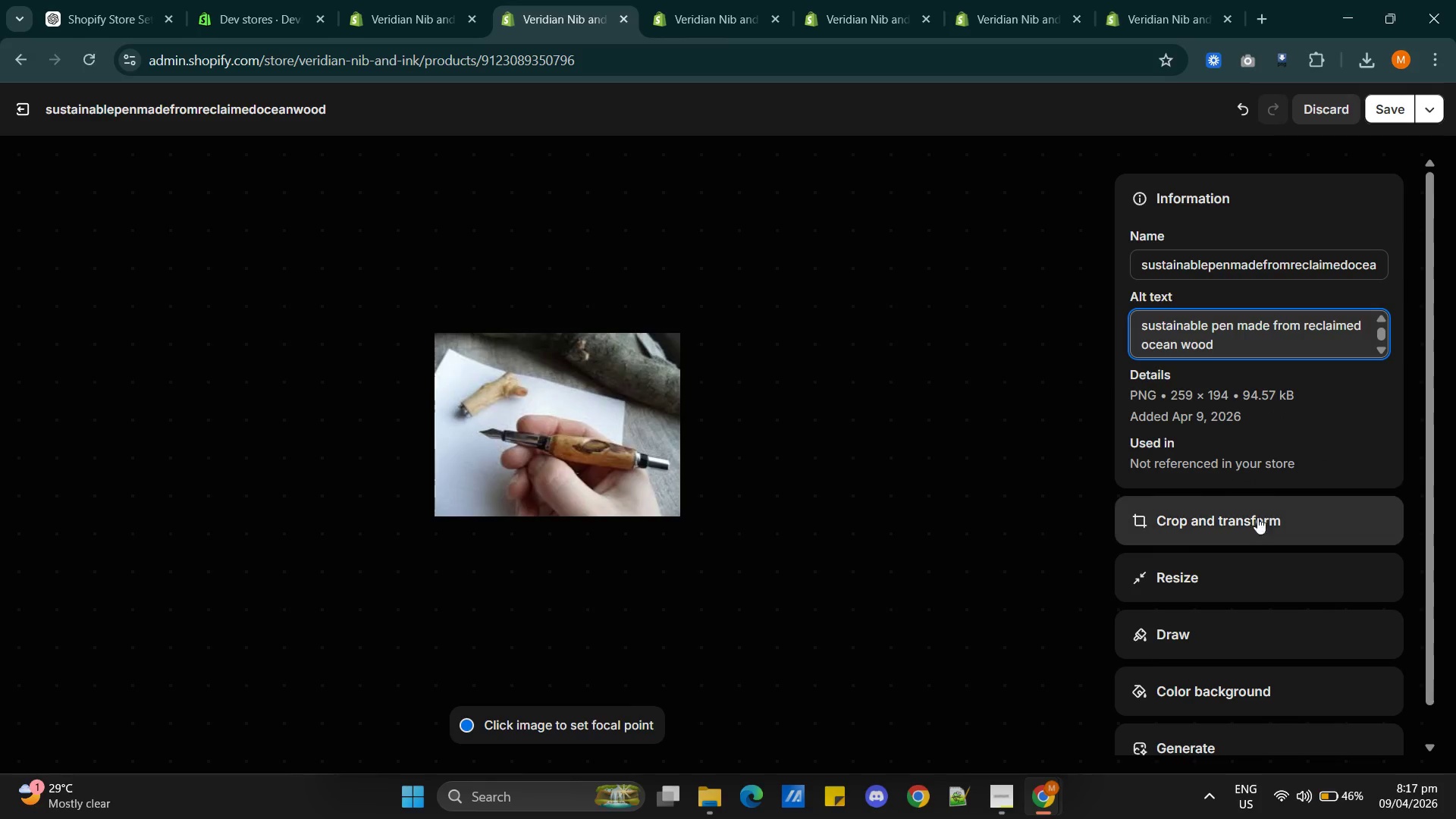 
left_click([1236, 531])
 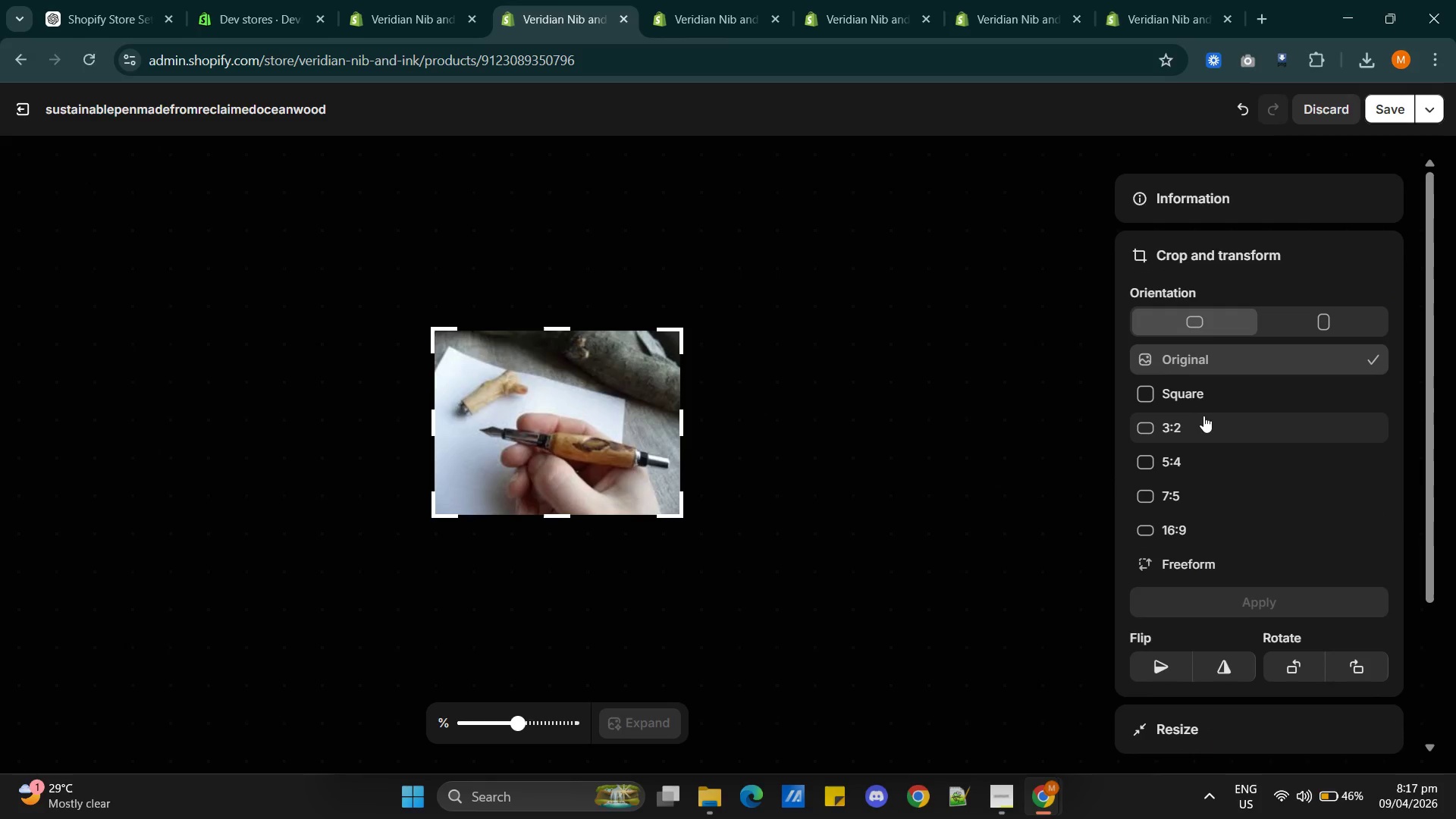 
left_click([1197, 426])
 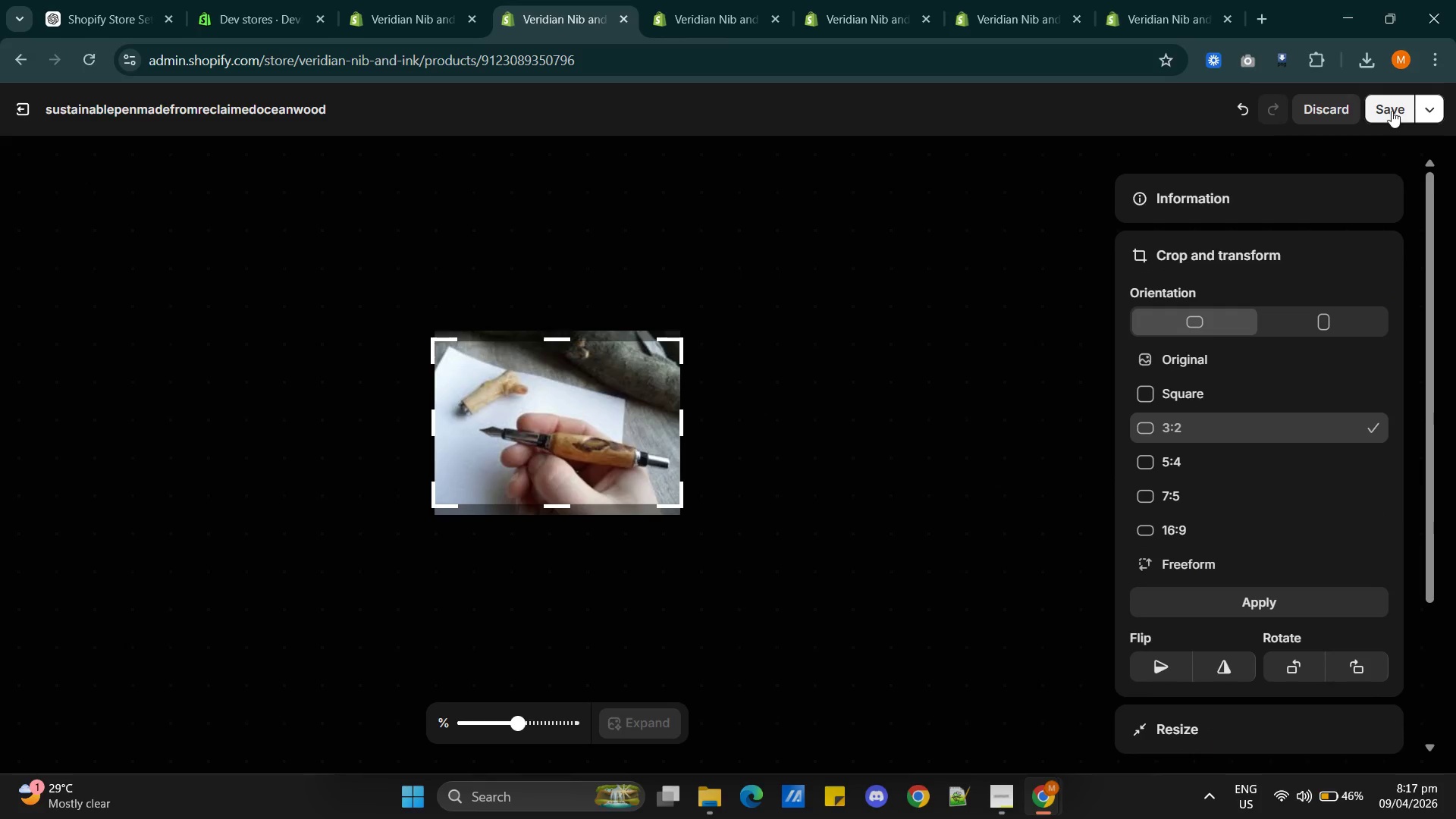 
left_click([1392, 111])
 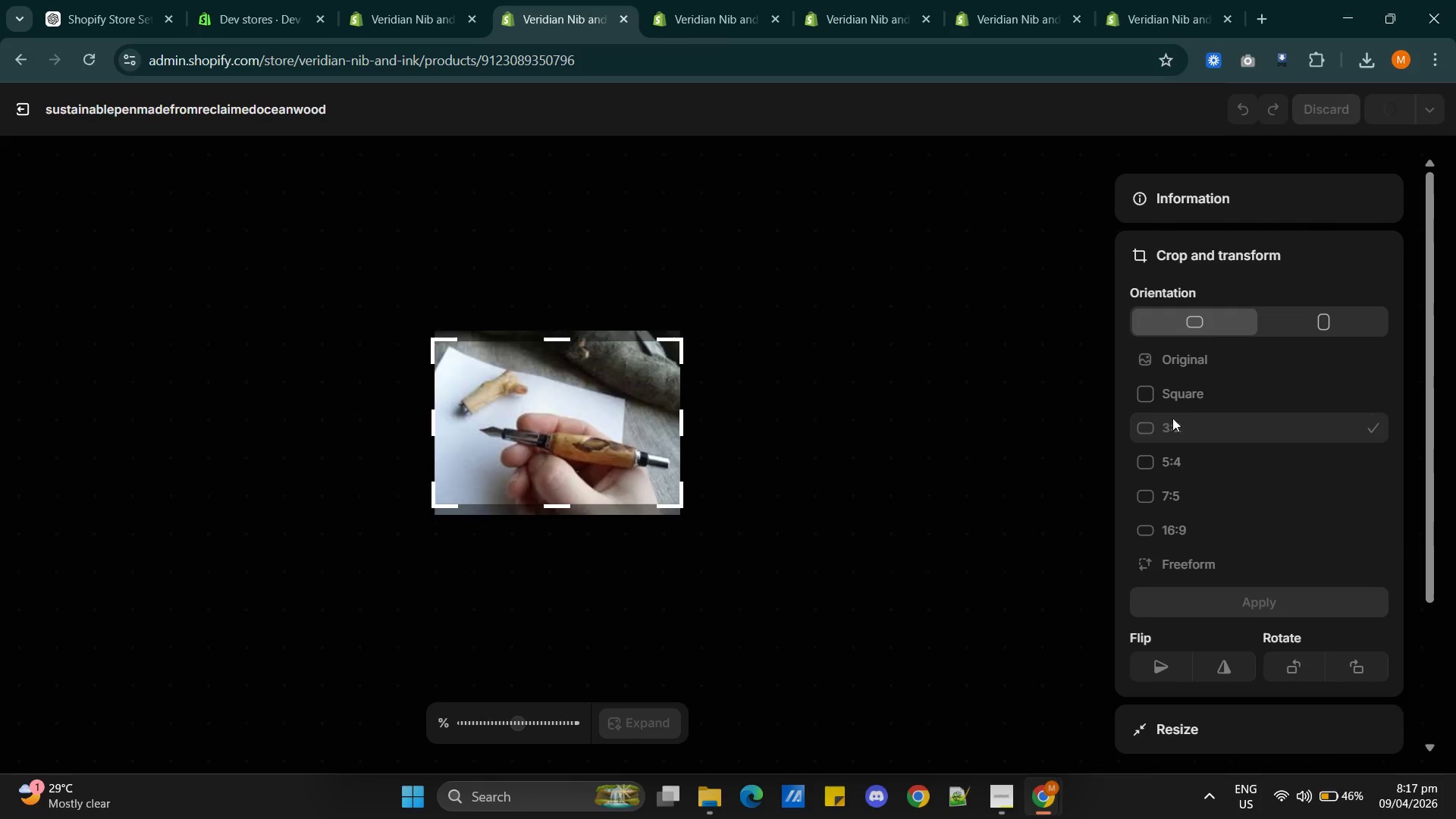 
mouse_move([1078, 580])
 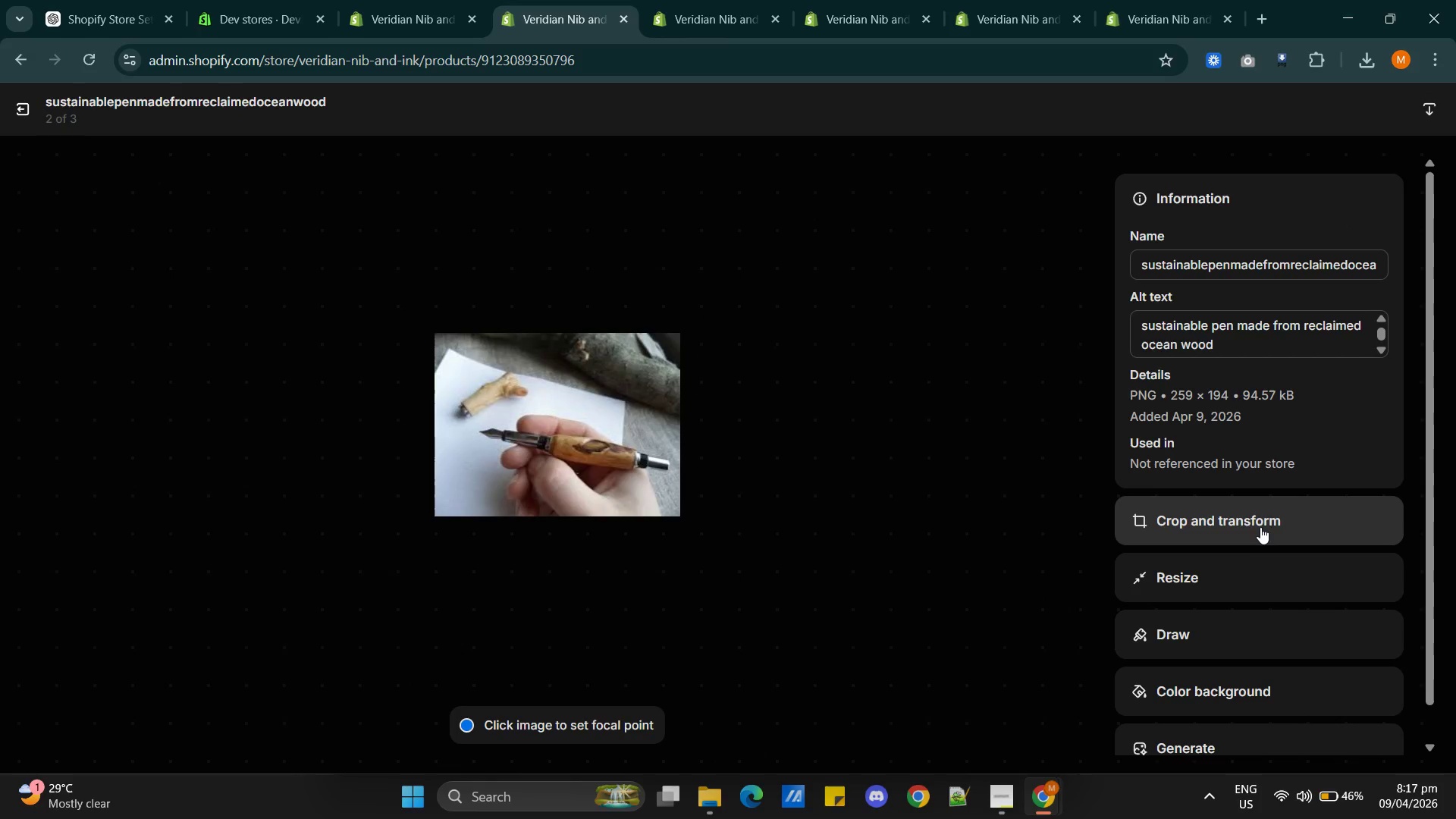 
left_click([1243, 526])
 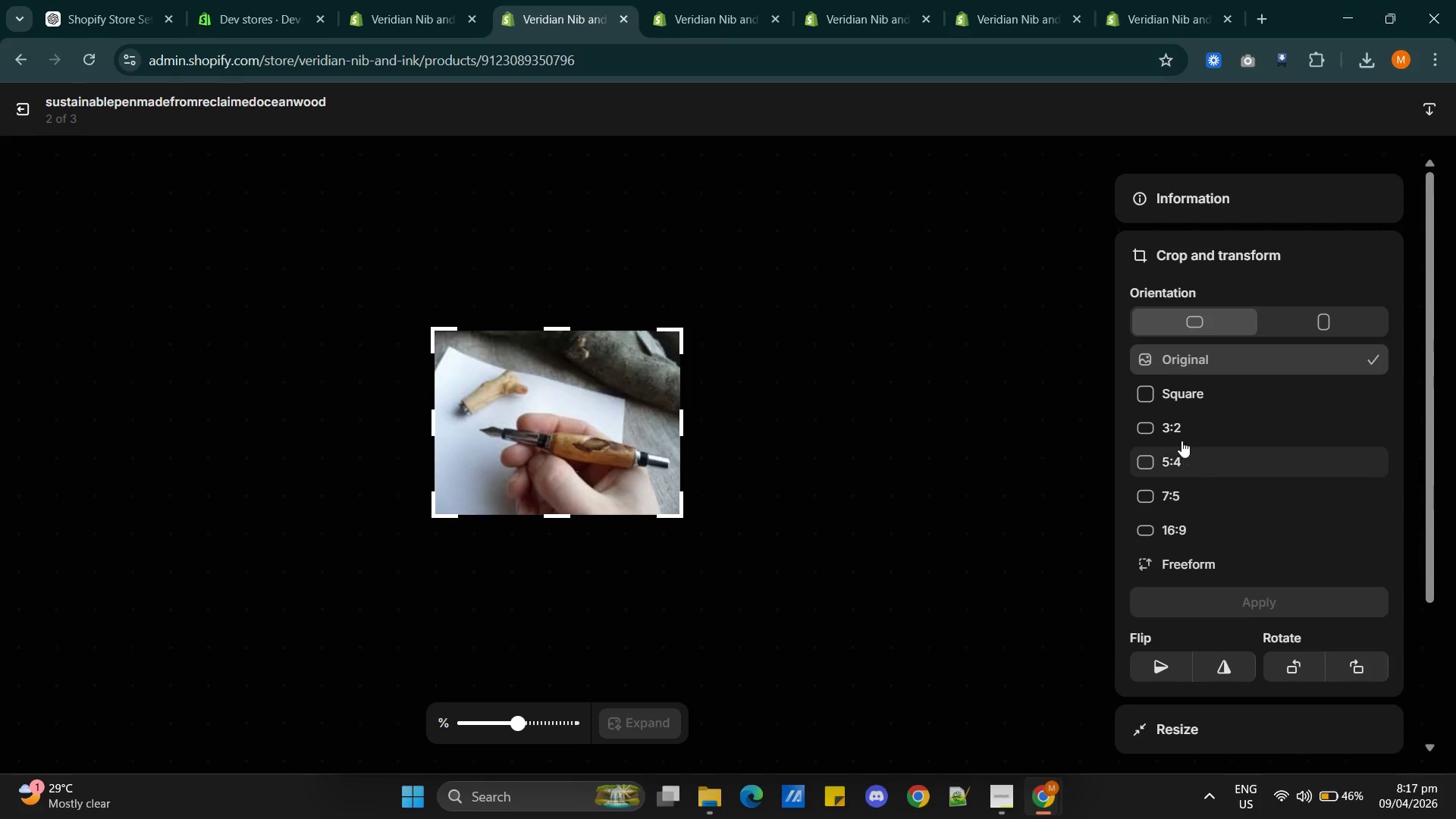 
left_click([1177, 430])
 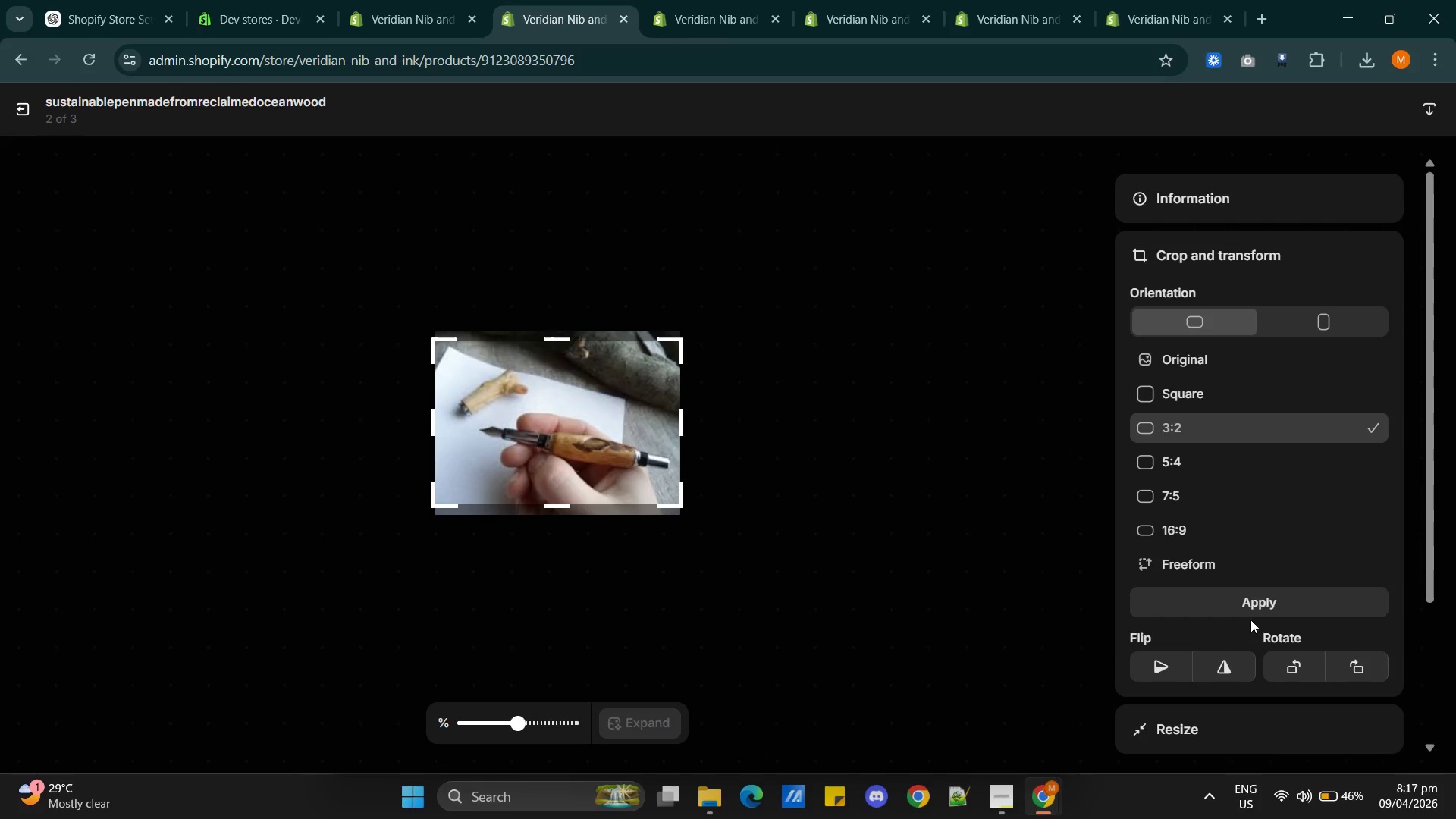 
left_click([1245, 607])
 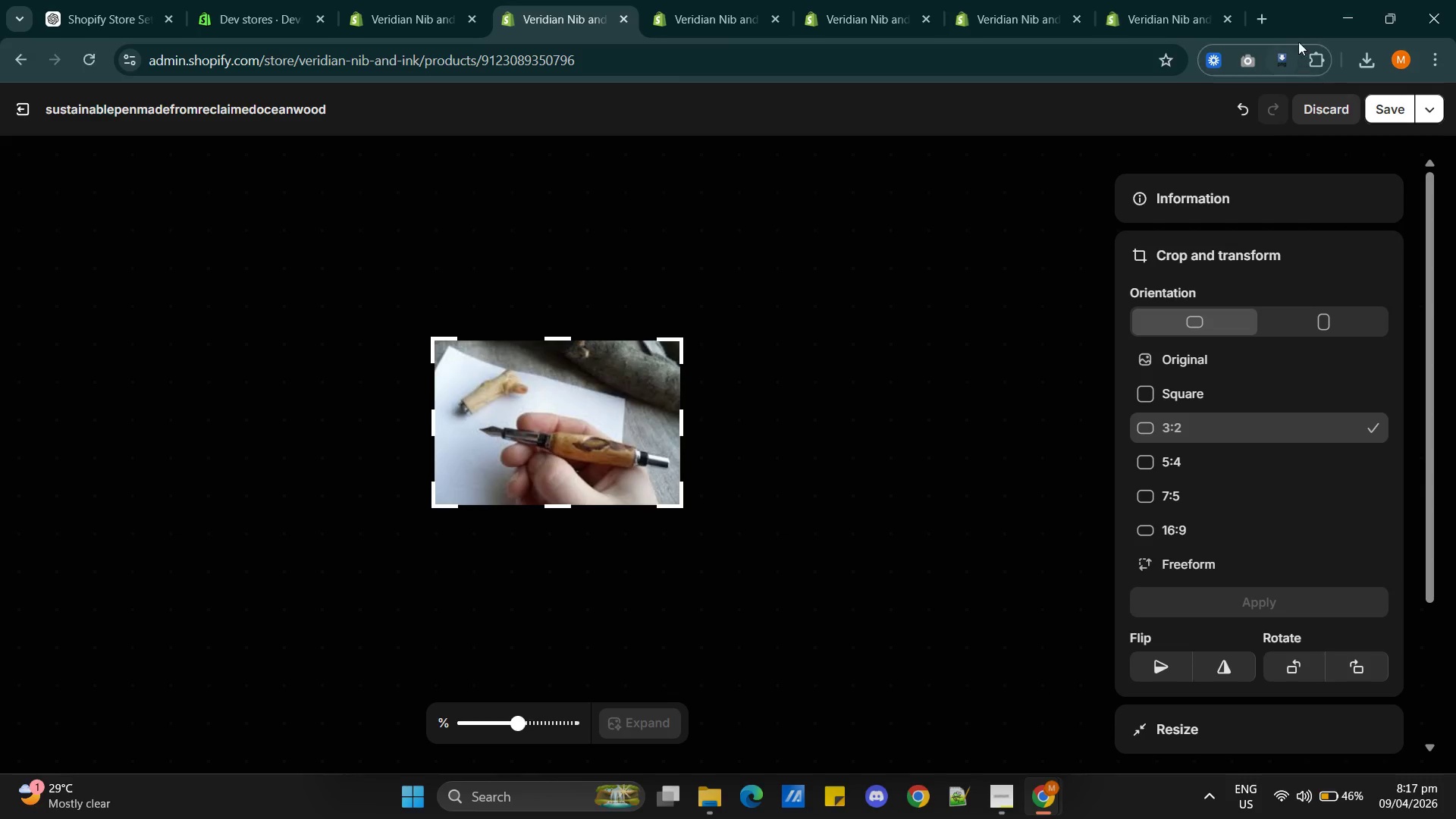 
left_click([1374, 102])
 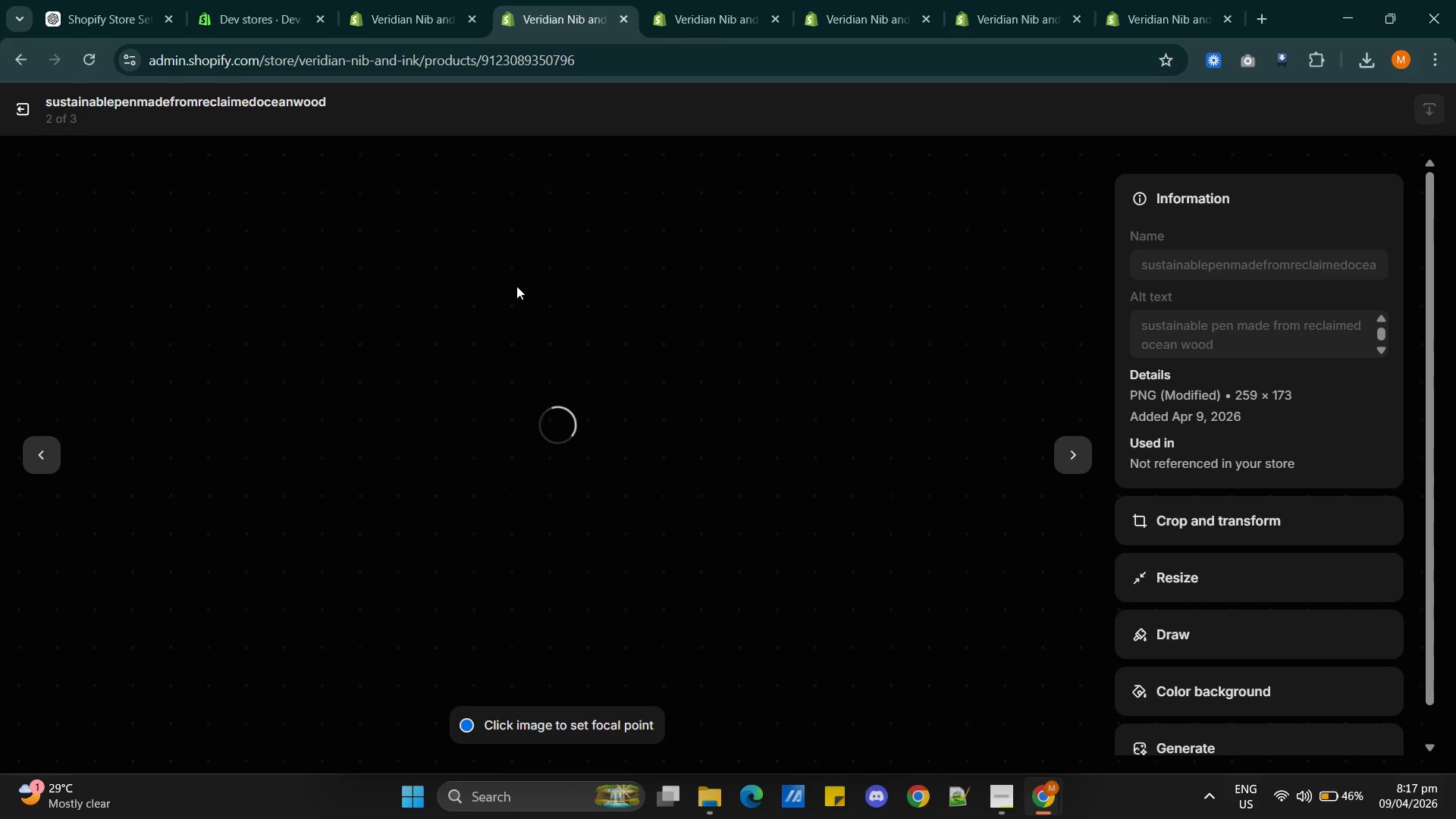 
wait(8.84)
 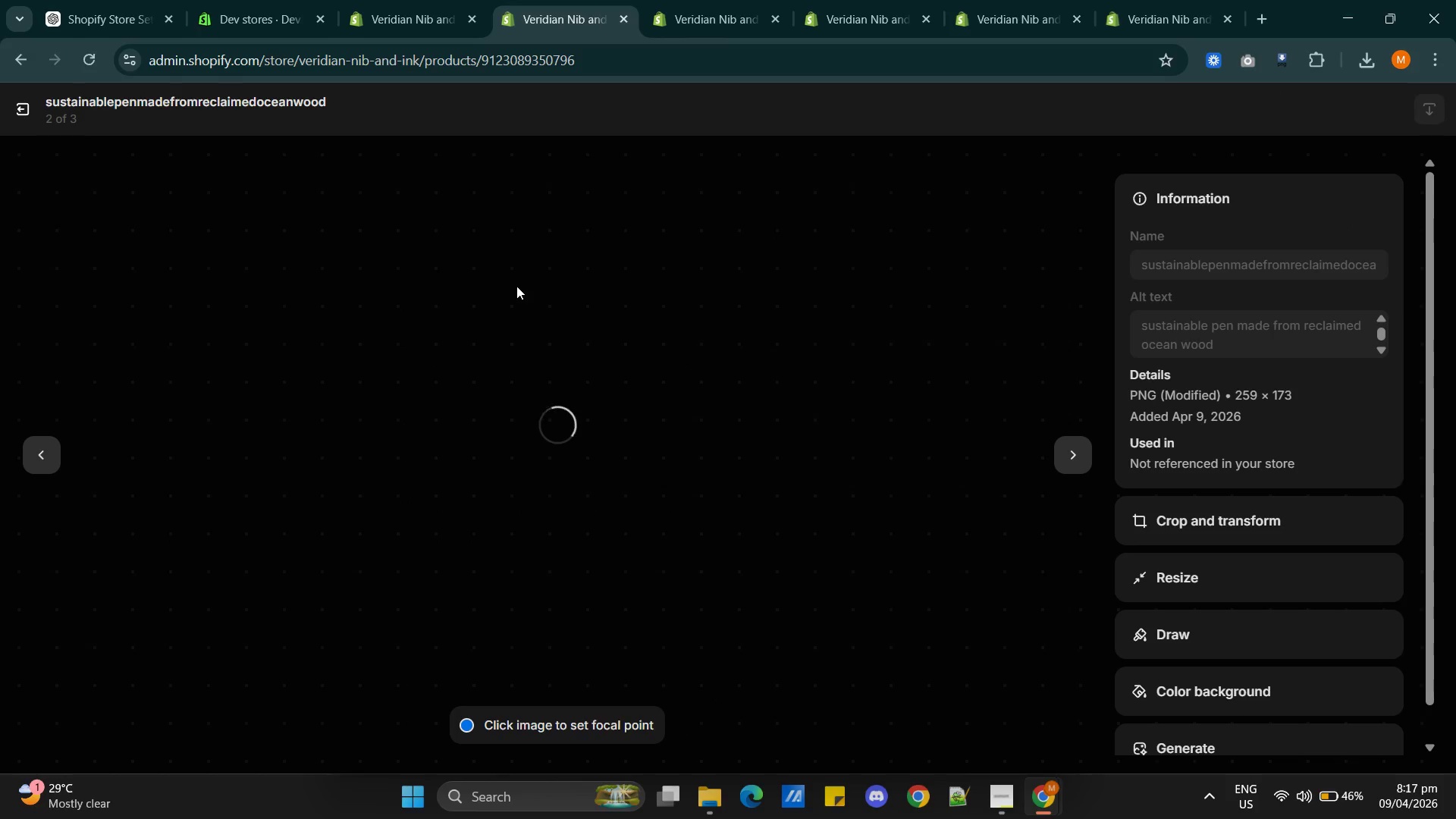 
left_click([22, 110])
 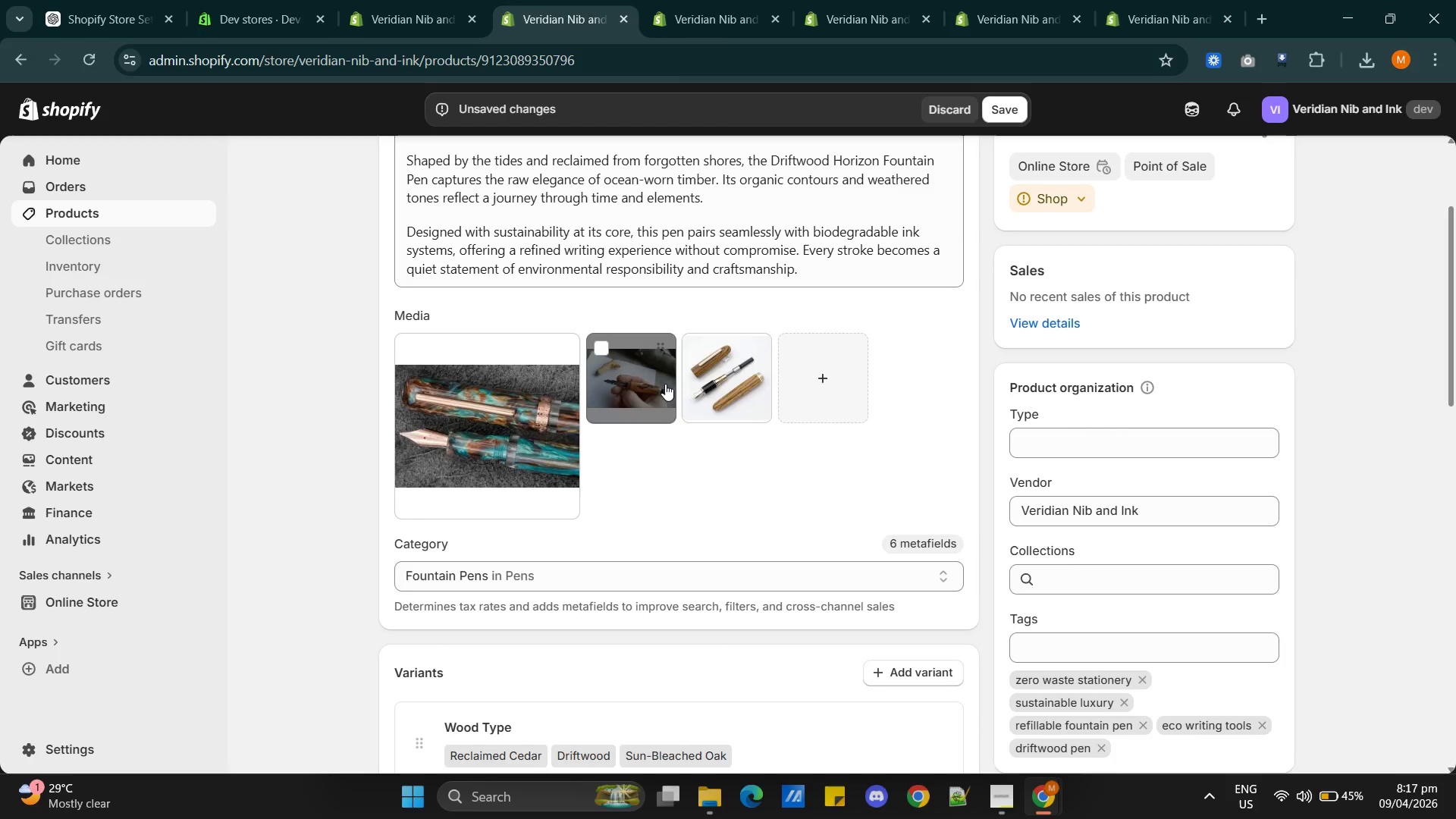 
left_click([717, 391])
 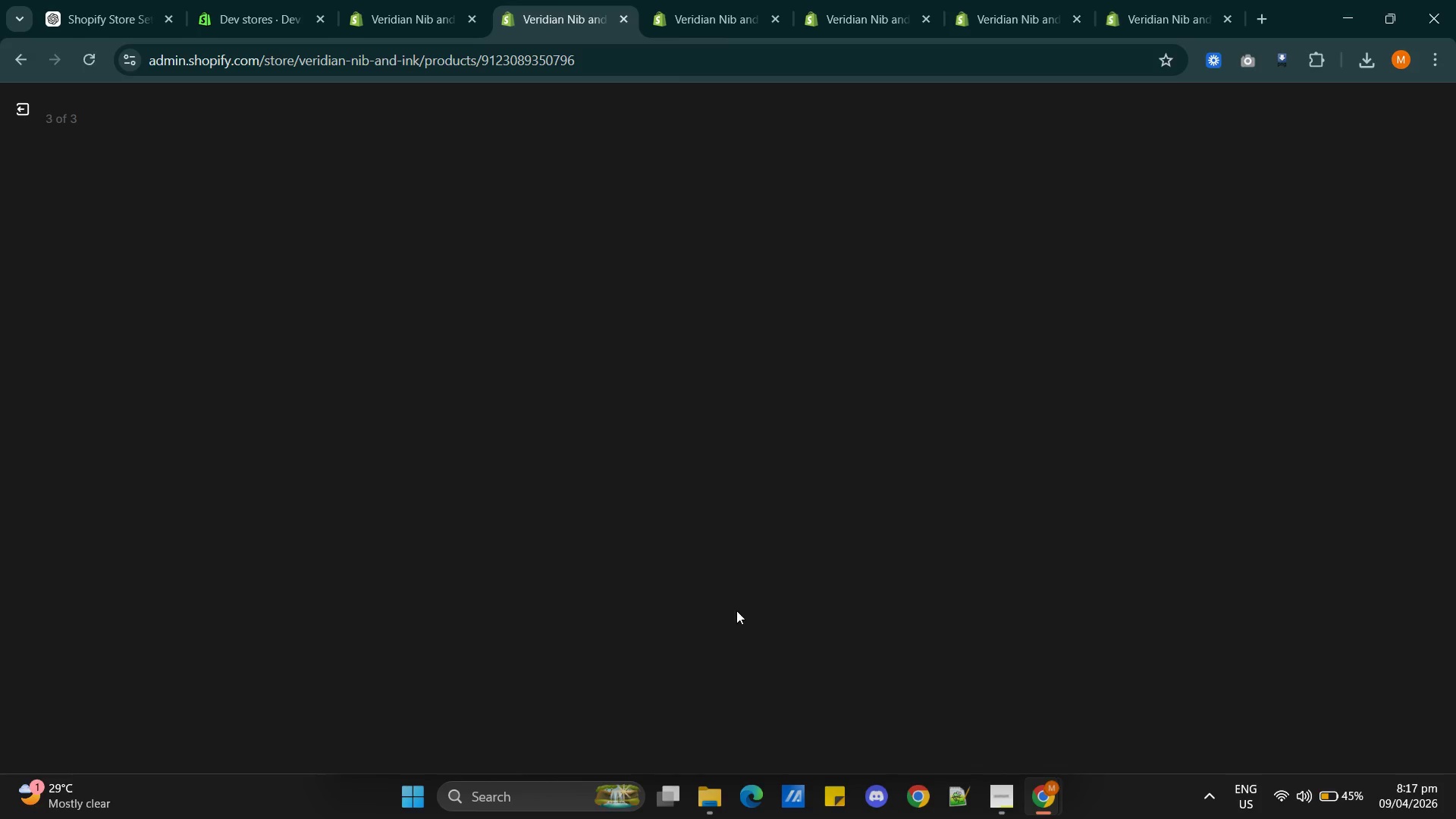 
key(Alt+AltLeft)
 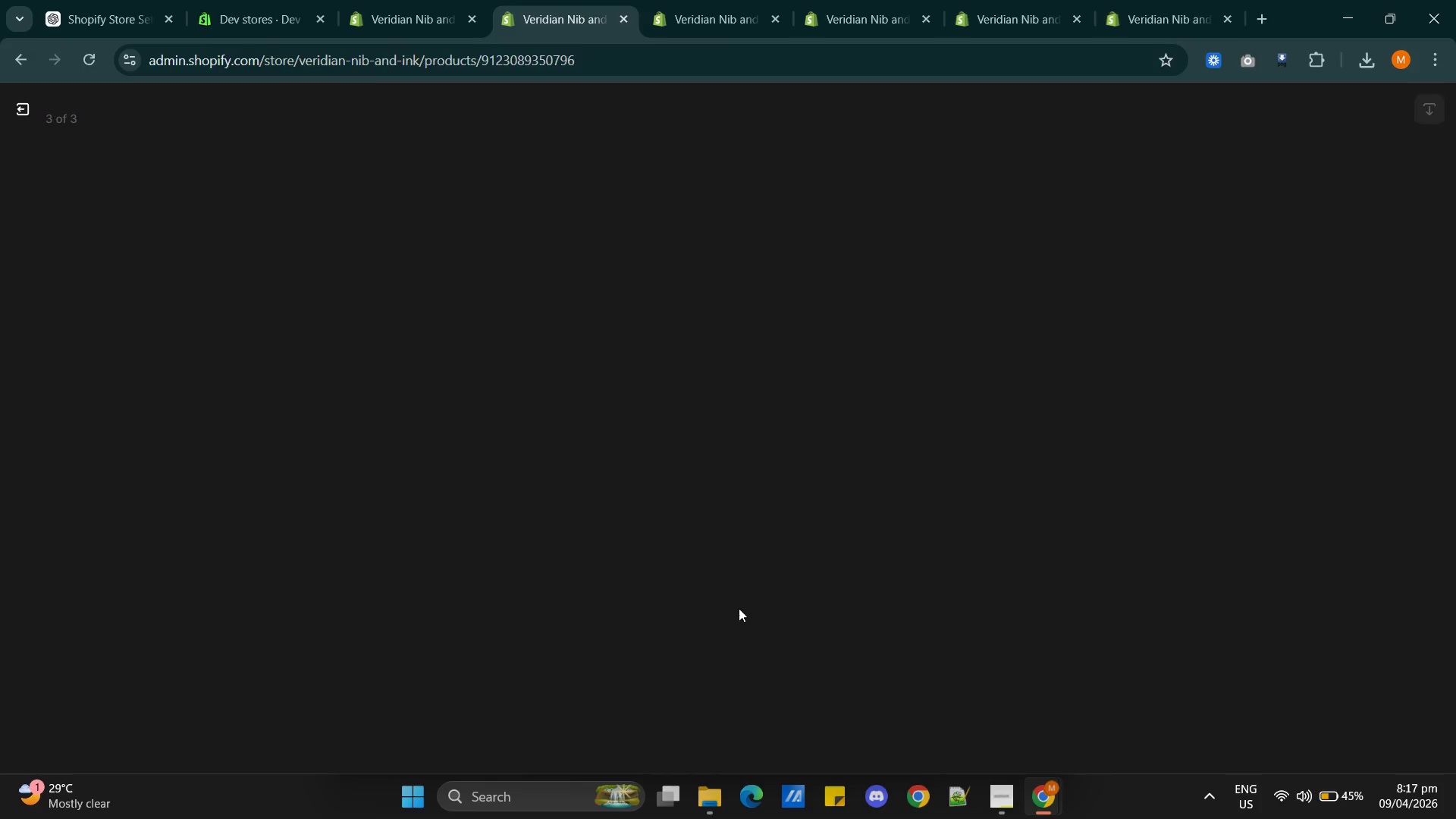 
key(Alt+Tab)
 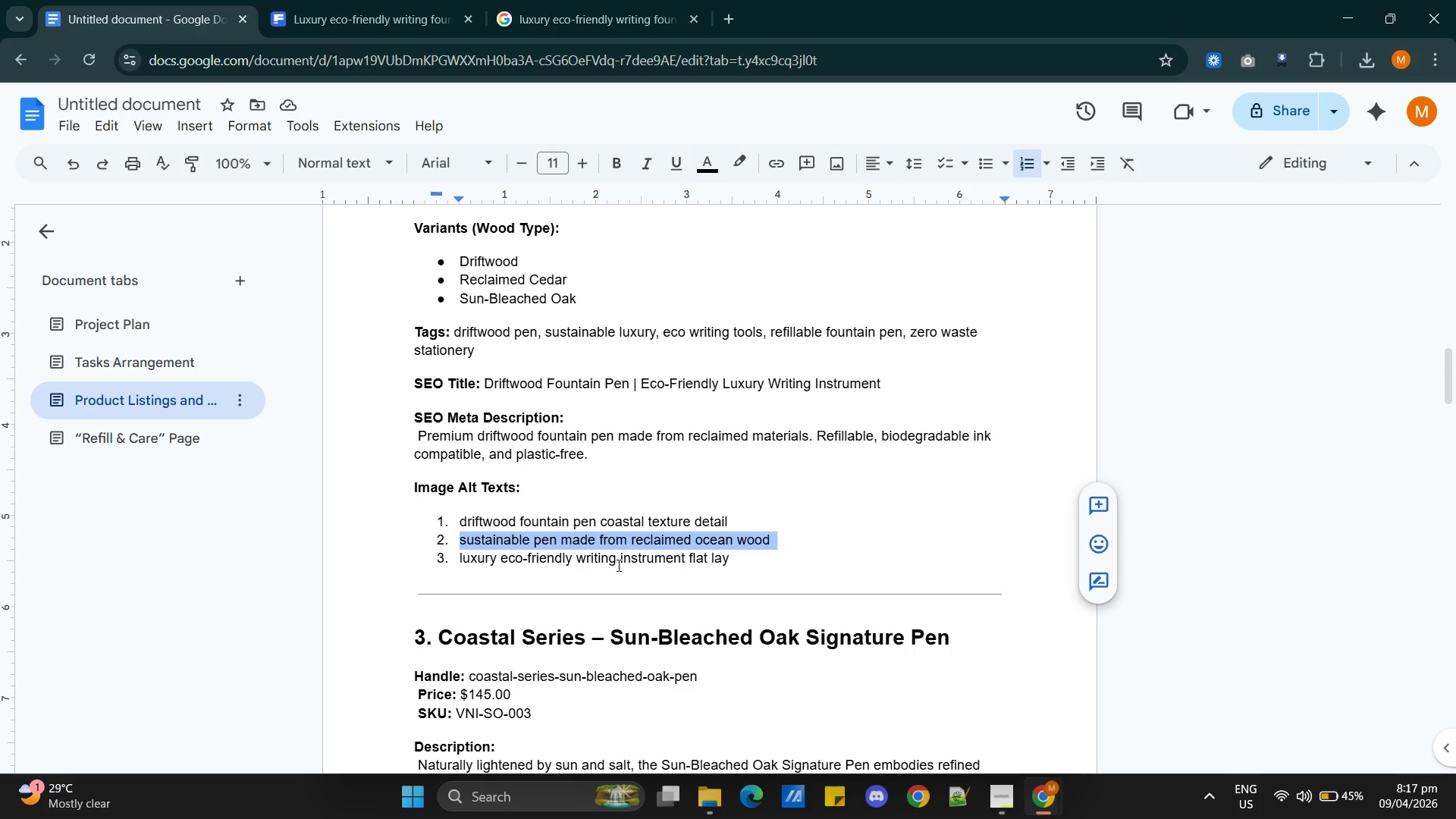 
double_click([629, 554])
 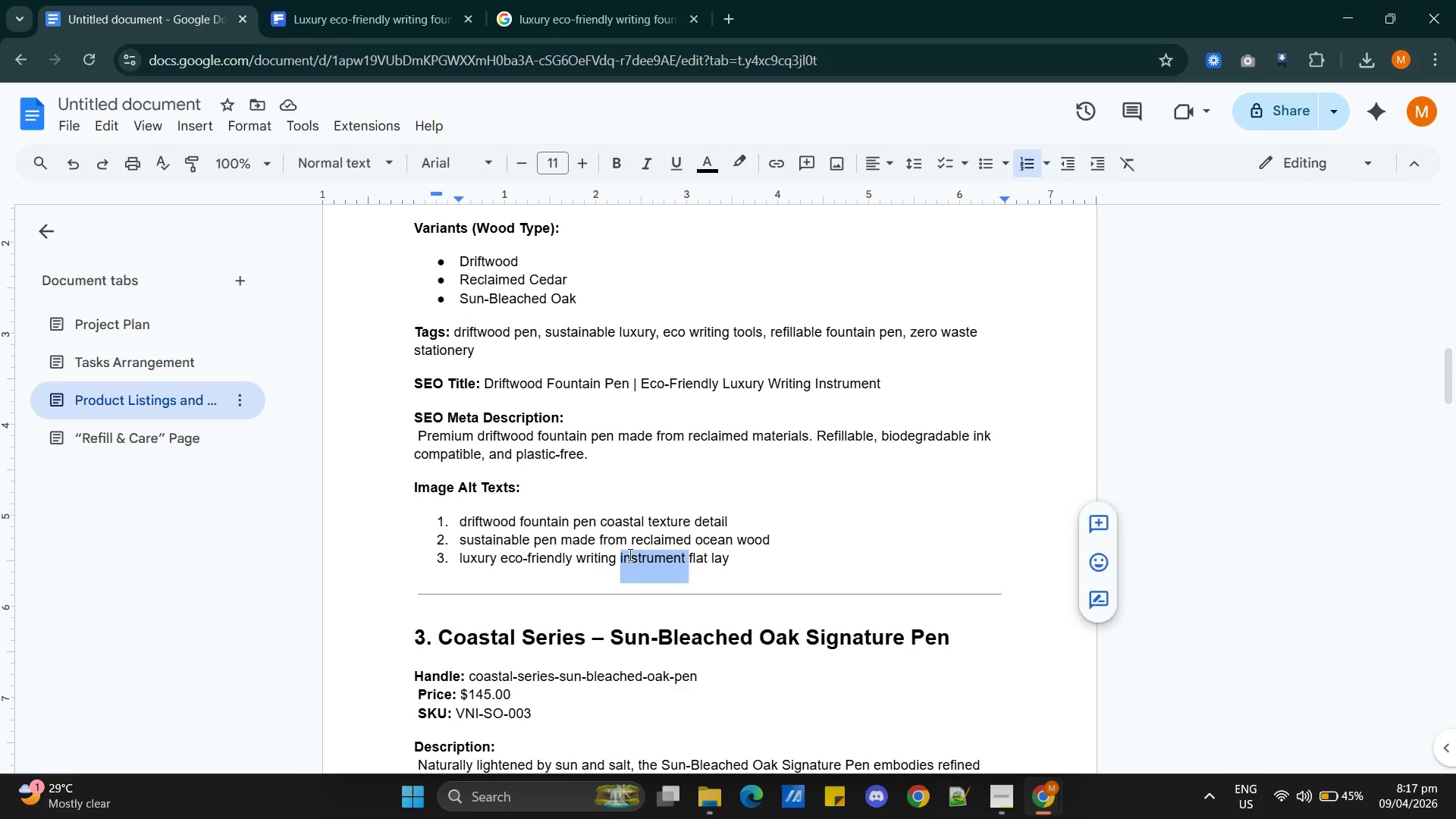 
triple_click([629, 554])
 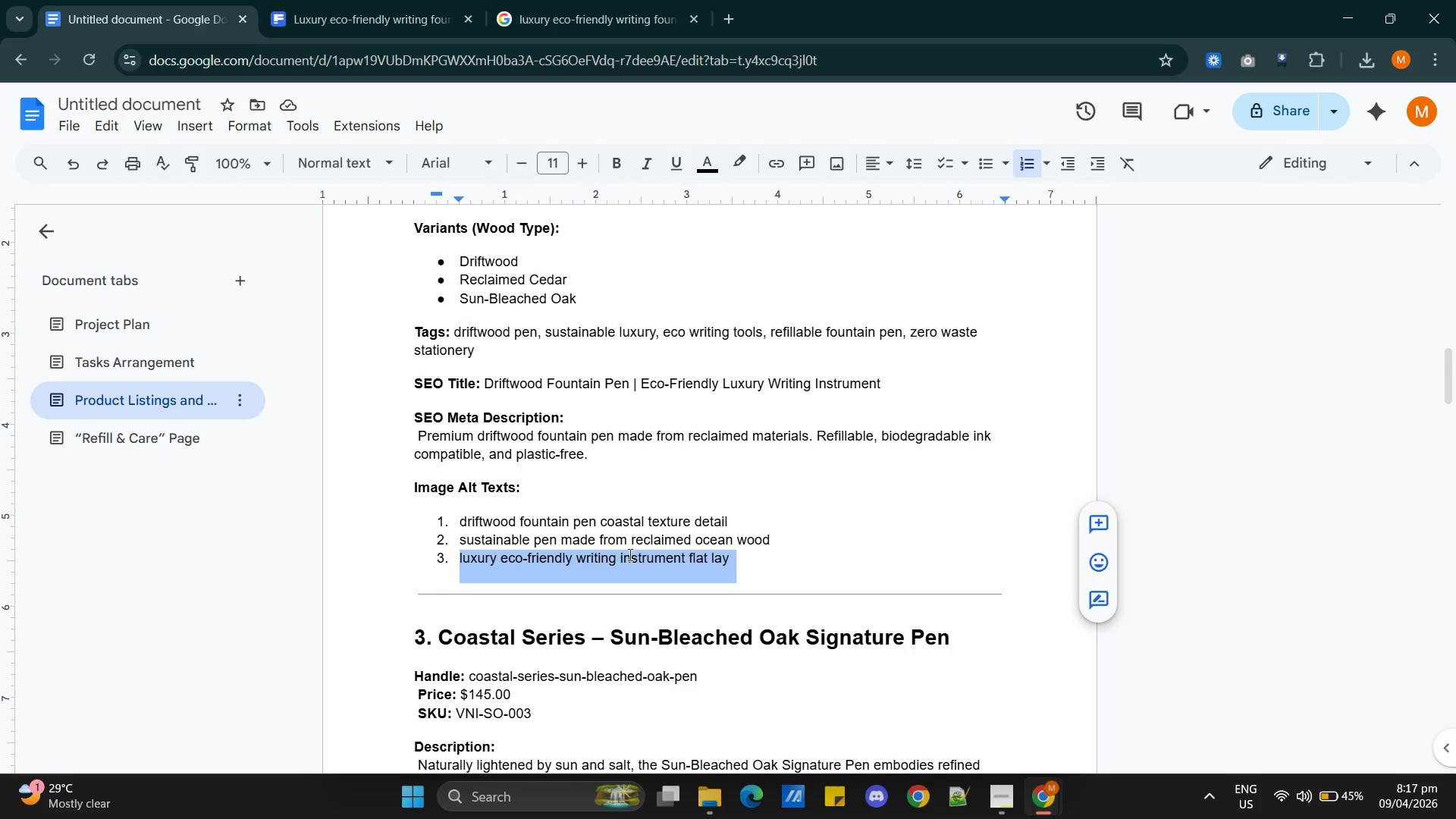 
key(Control+C)
 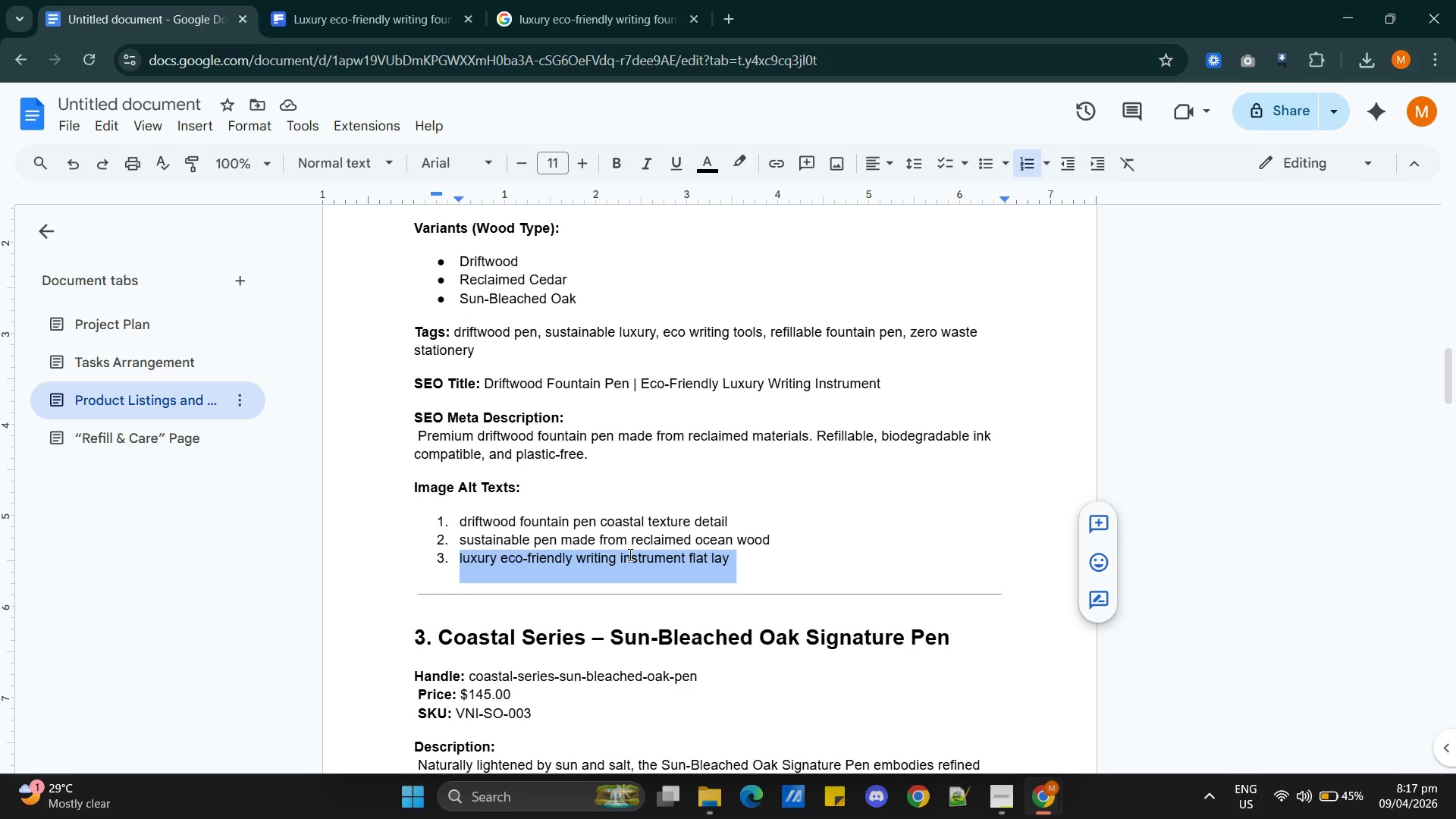 
key(Alt+Tab)
 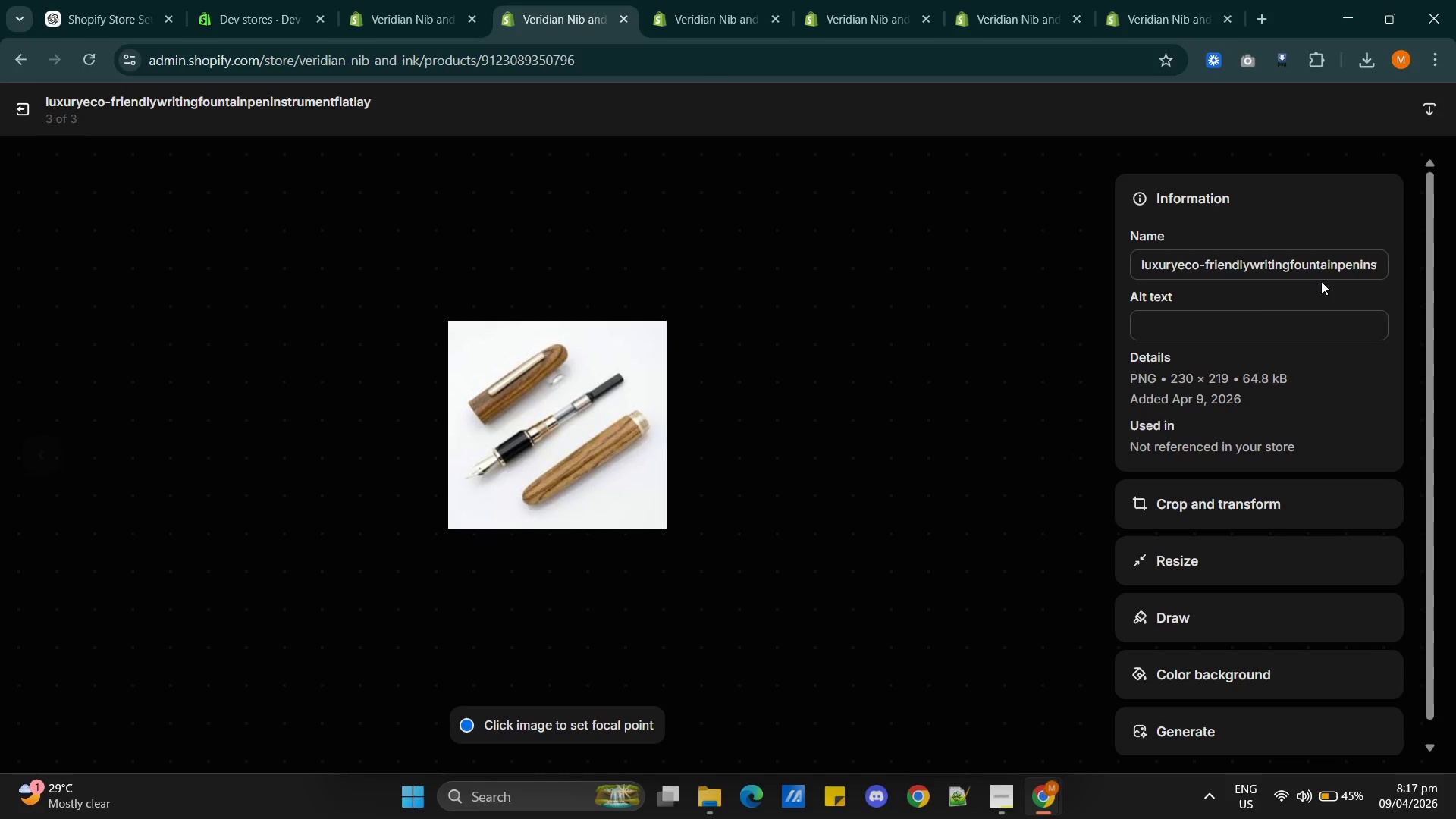 
left_click([1210, 338])
 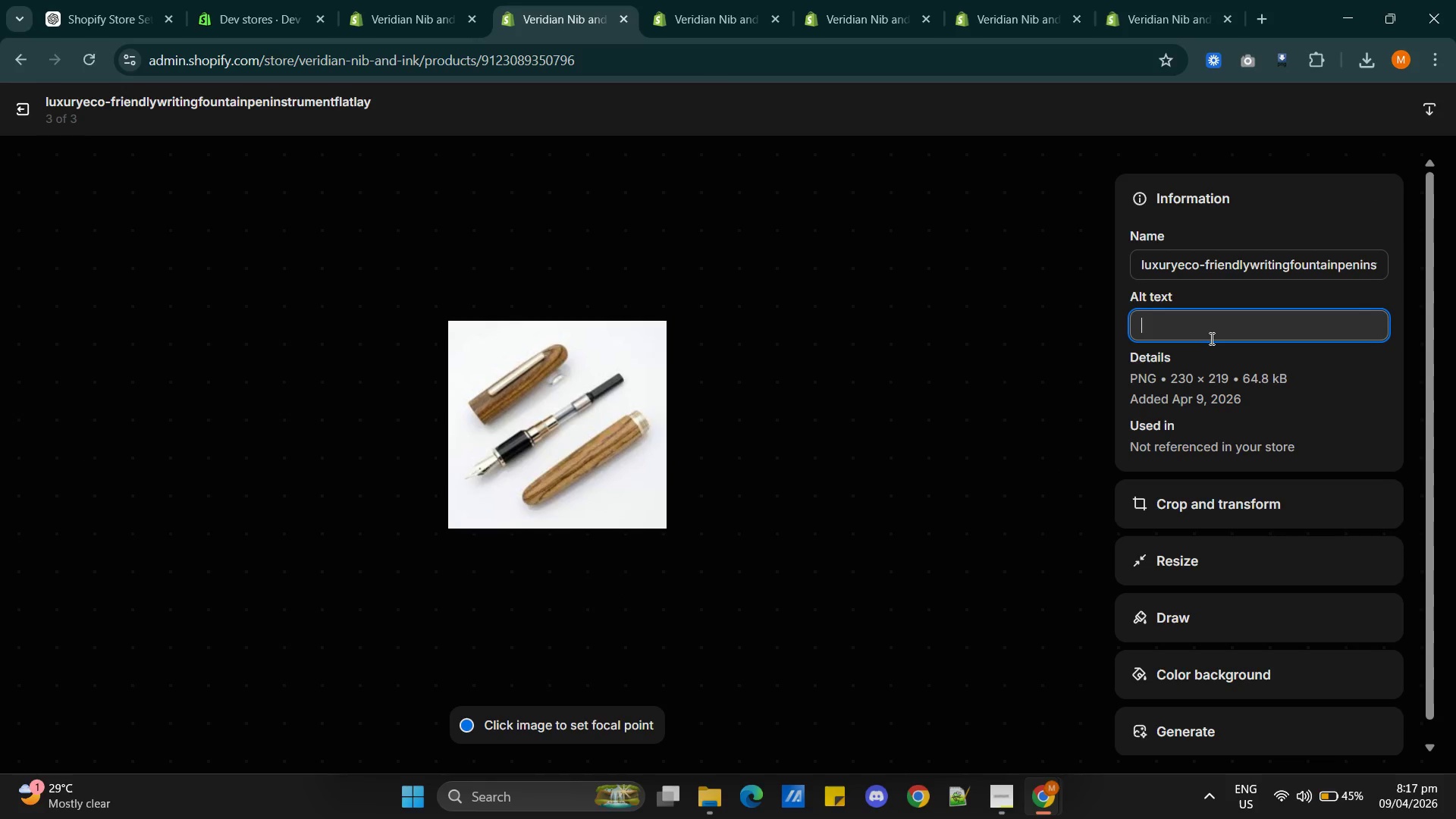 
key(Control+V)
 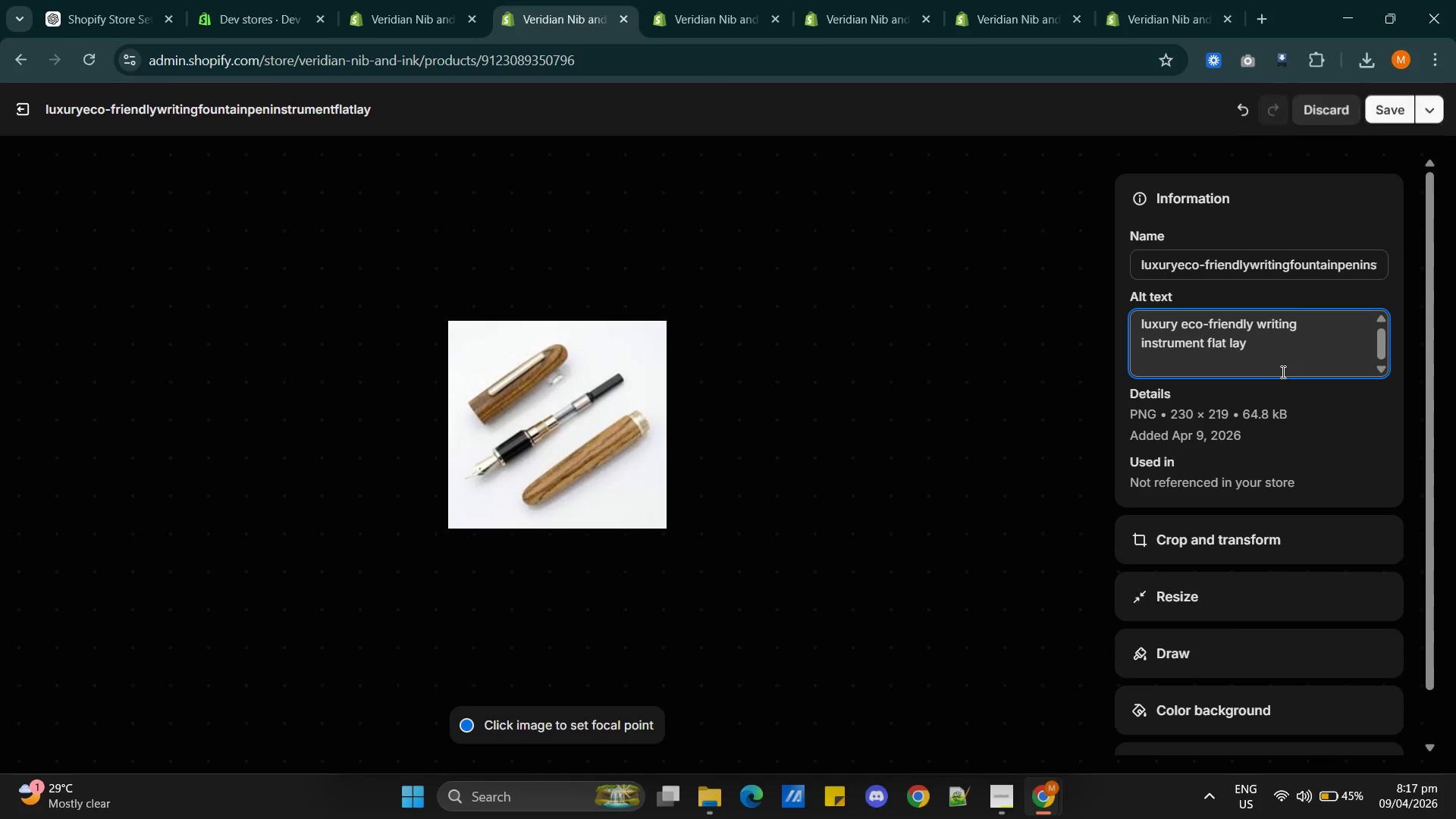 
key(Backspace)
 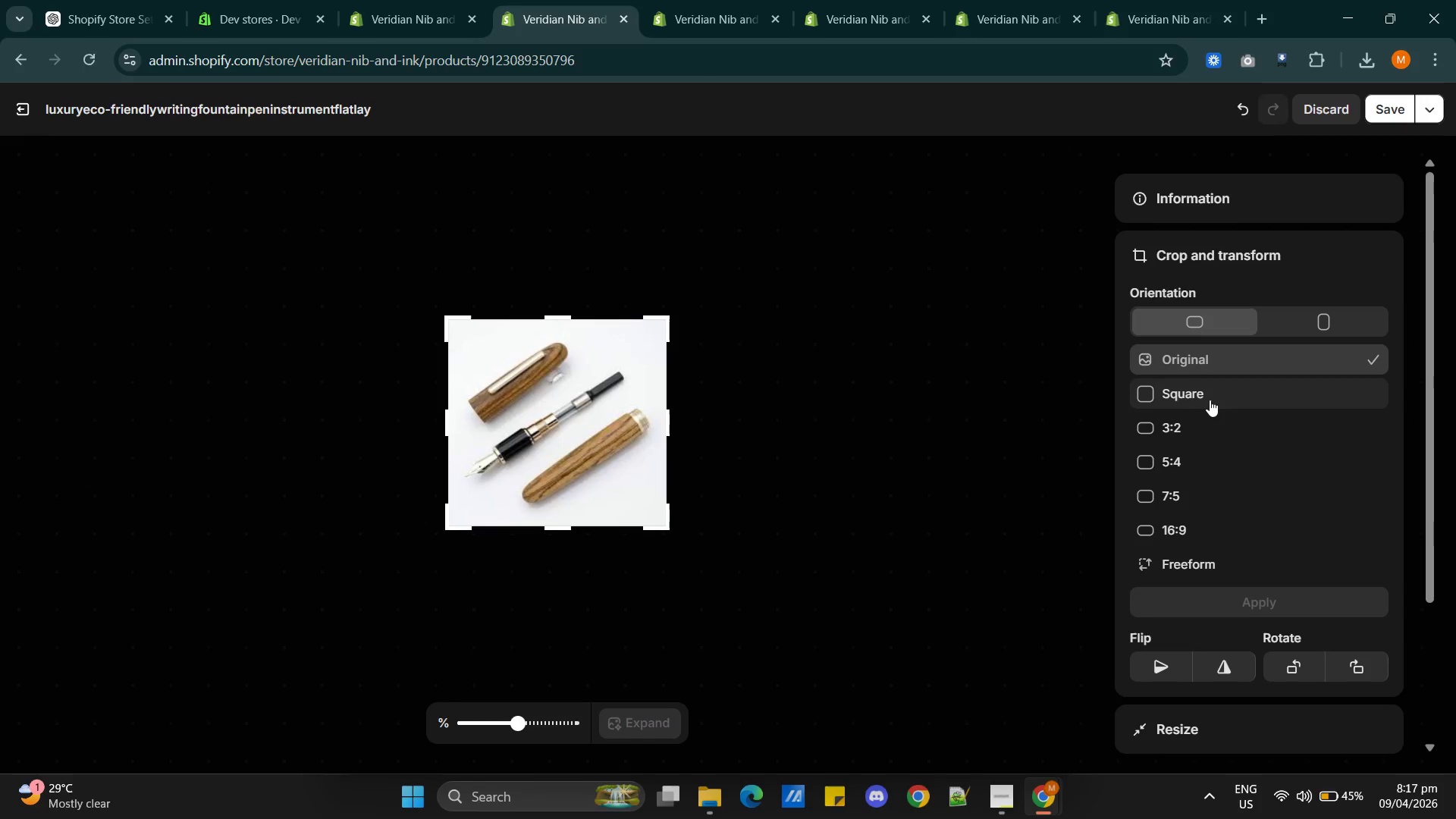 
left_click([1200, 426])
 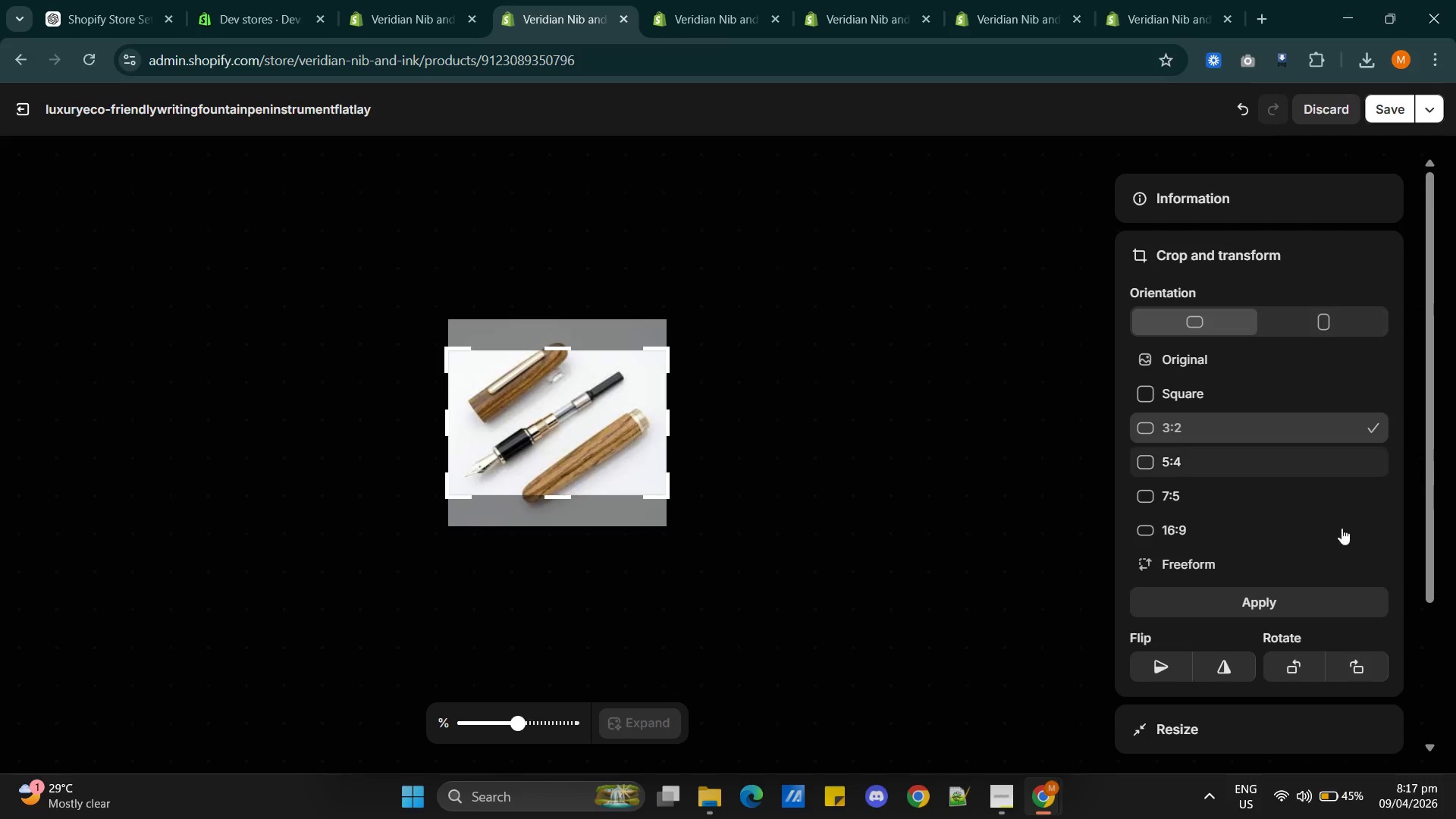 
left_click([1286, 601])
 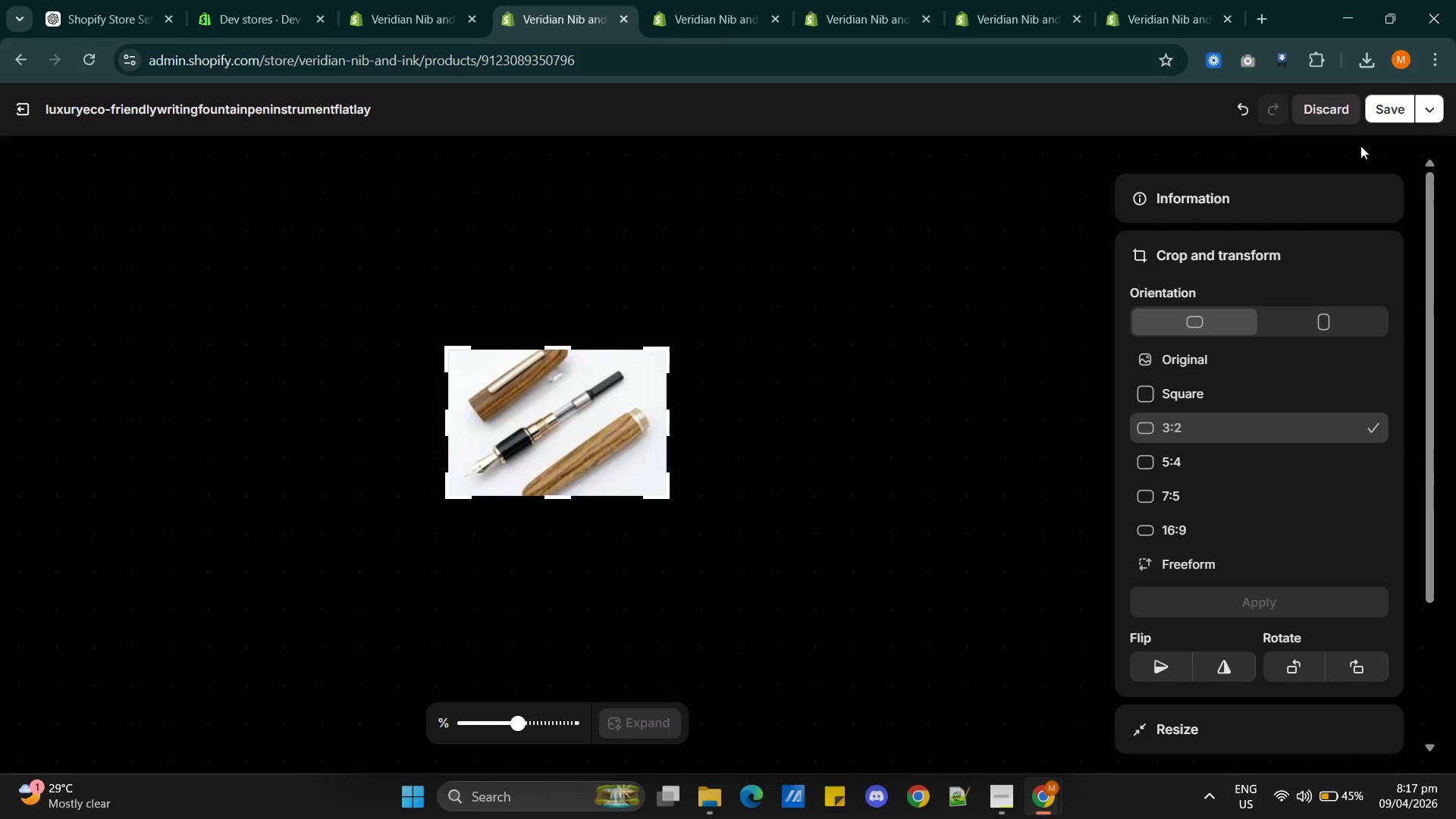 
left_click([1379, 112])
 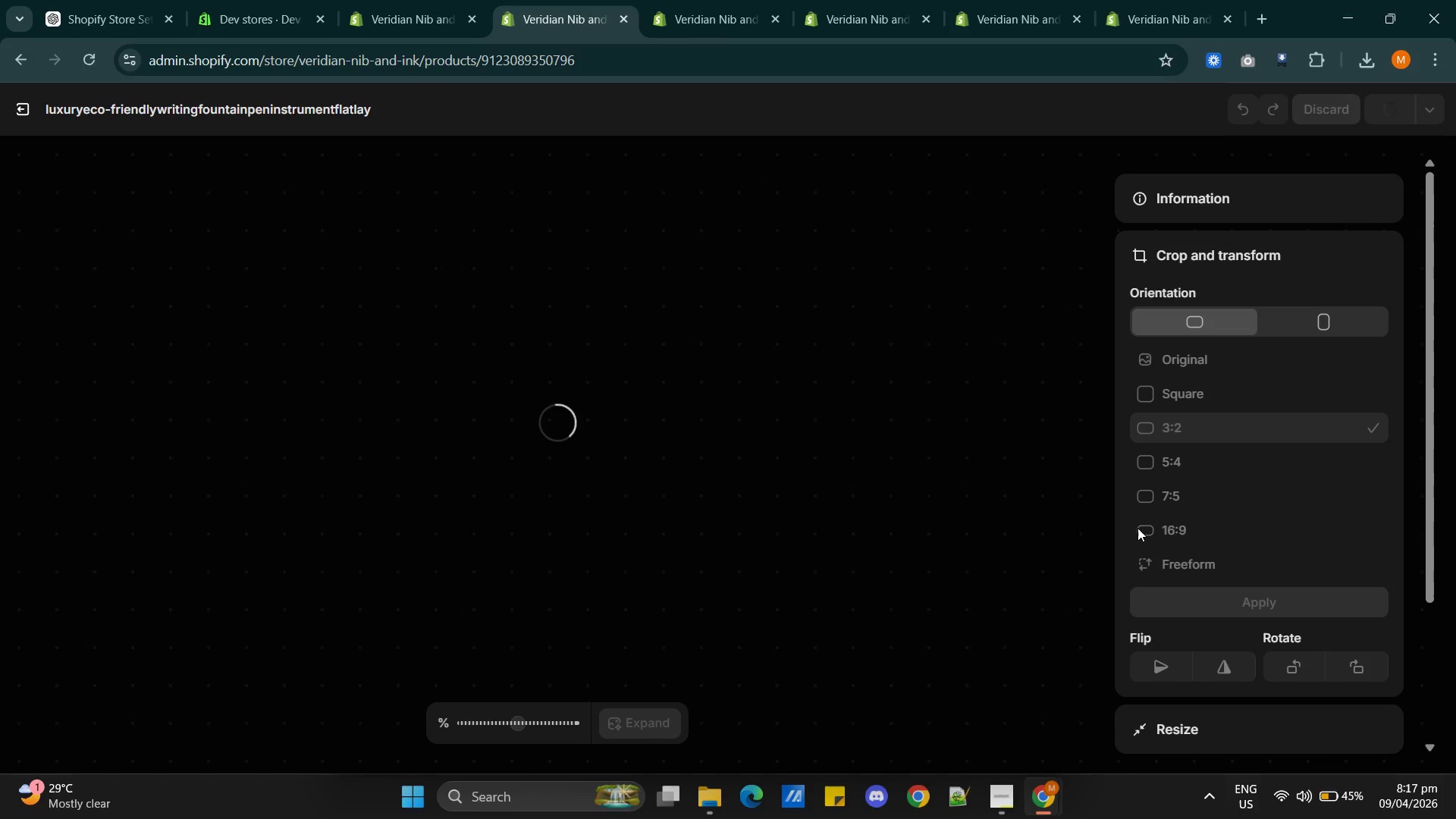 
mouse_move([1100, 510])
 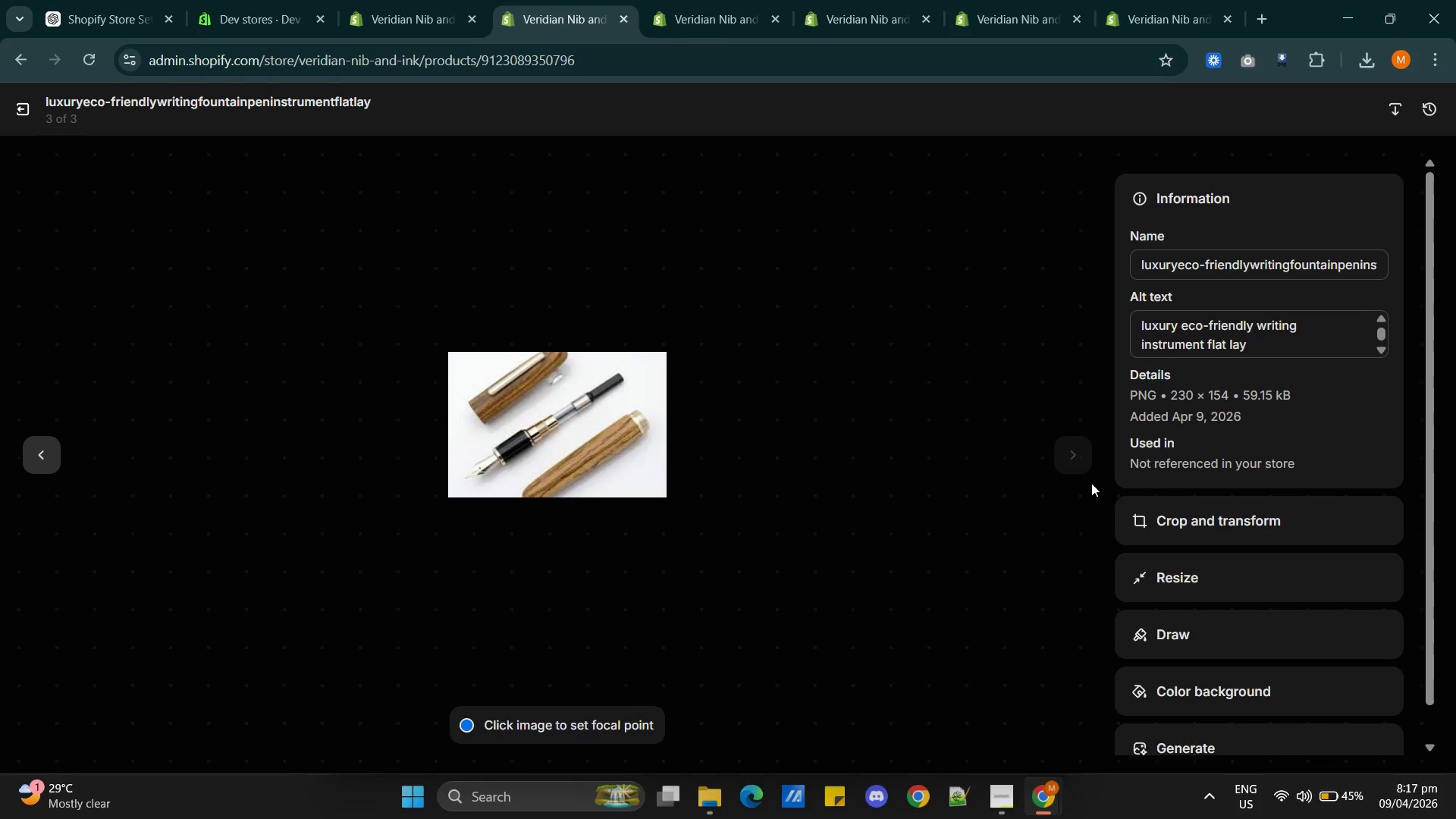 
wait(6.86)
 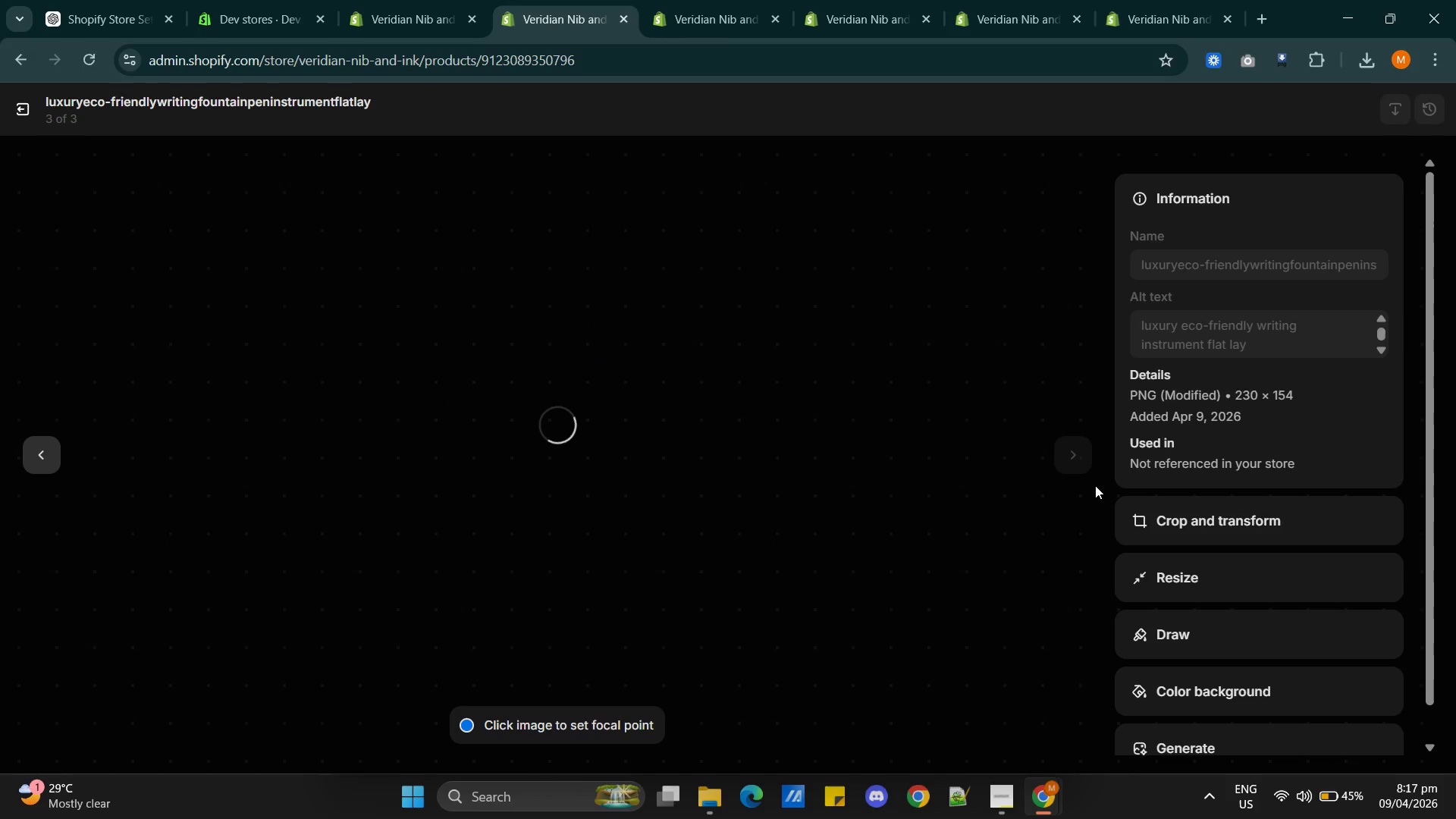 
left_click([16, 111])
 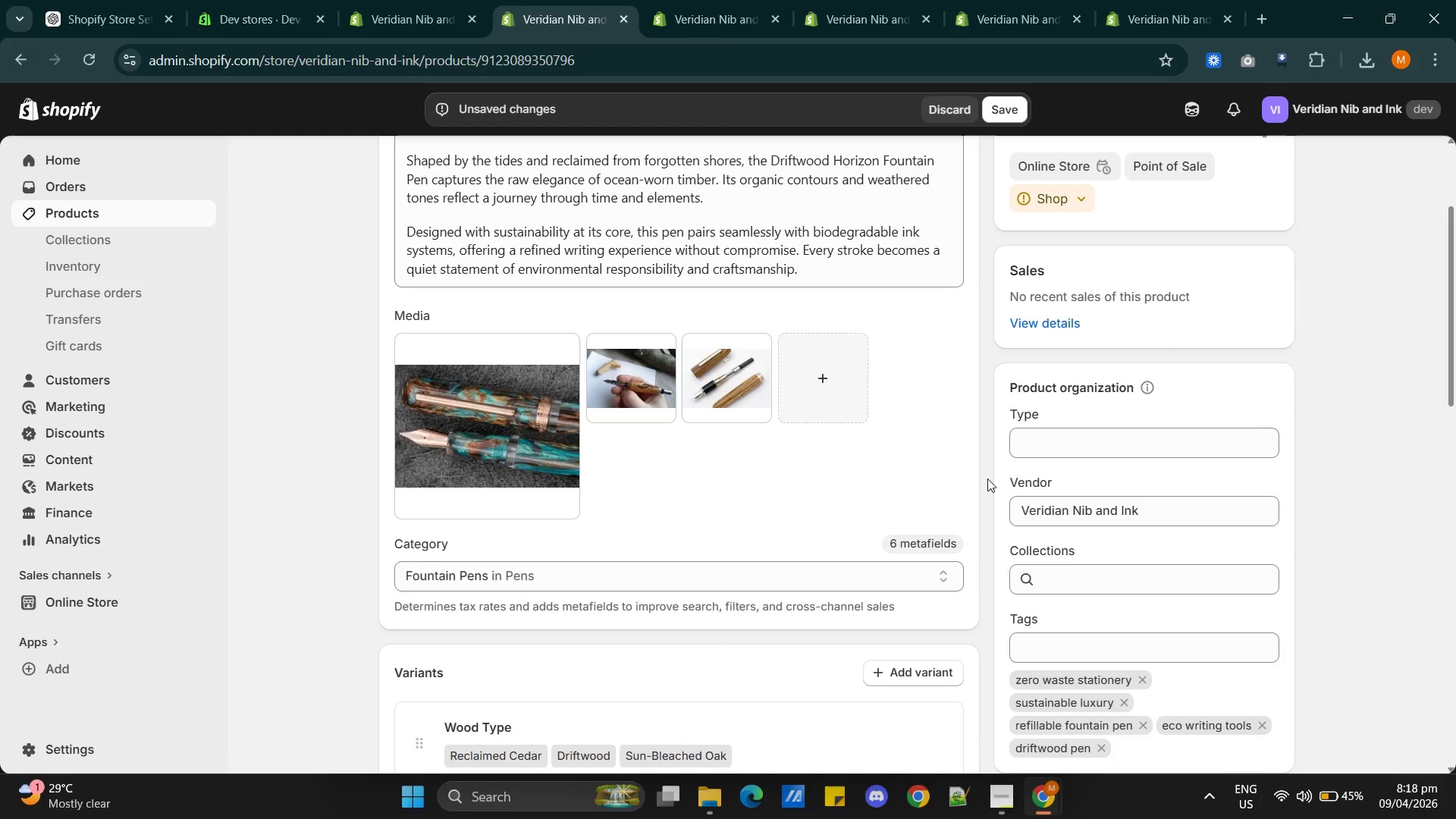 
wait(21.14)
 